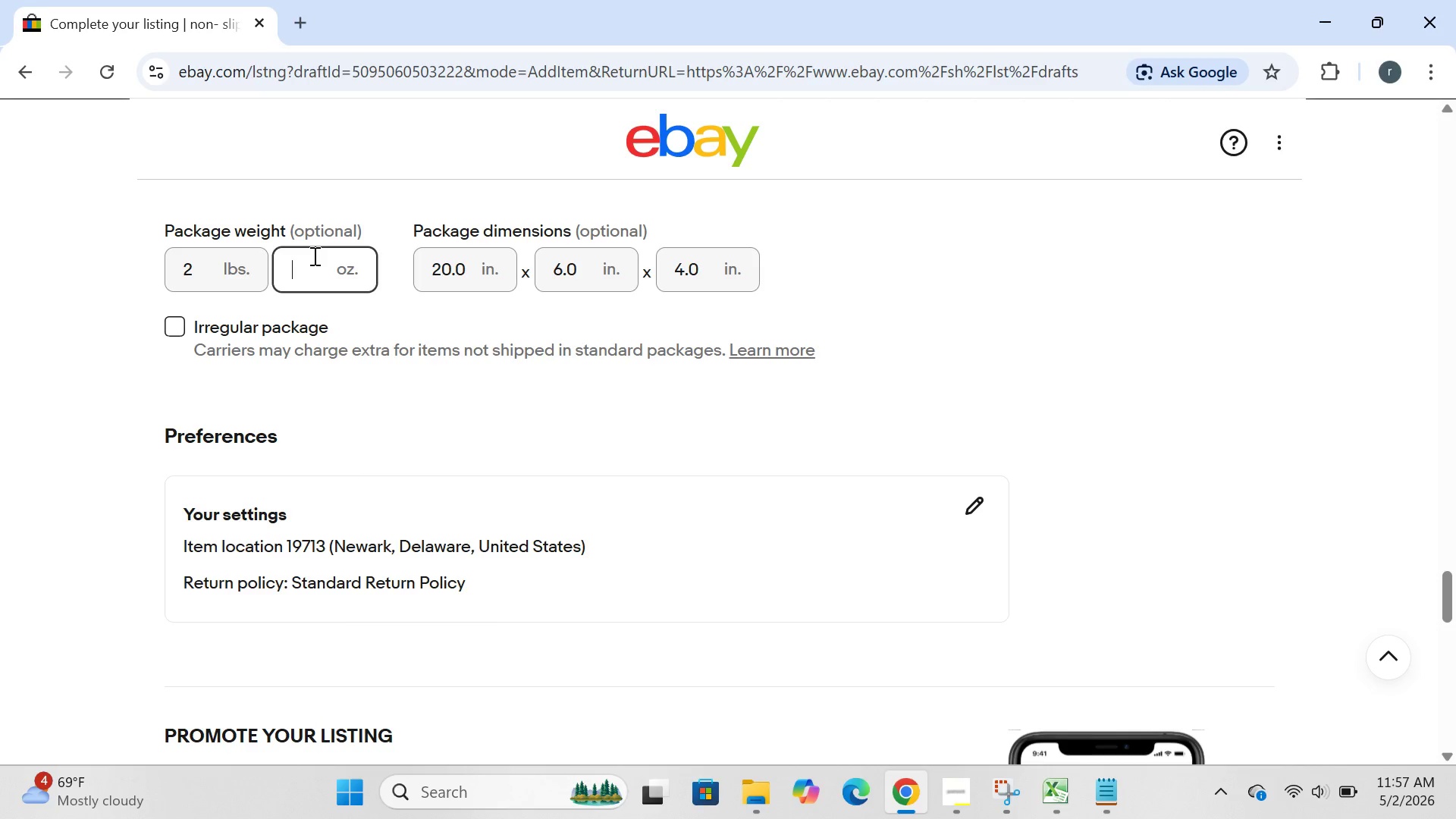 
key(4)
 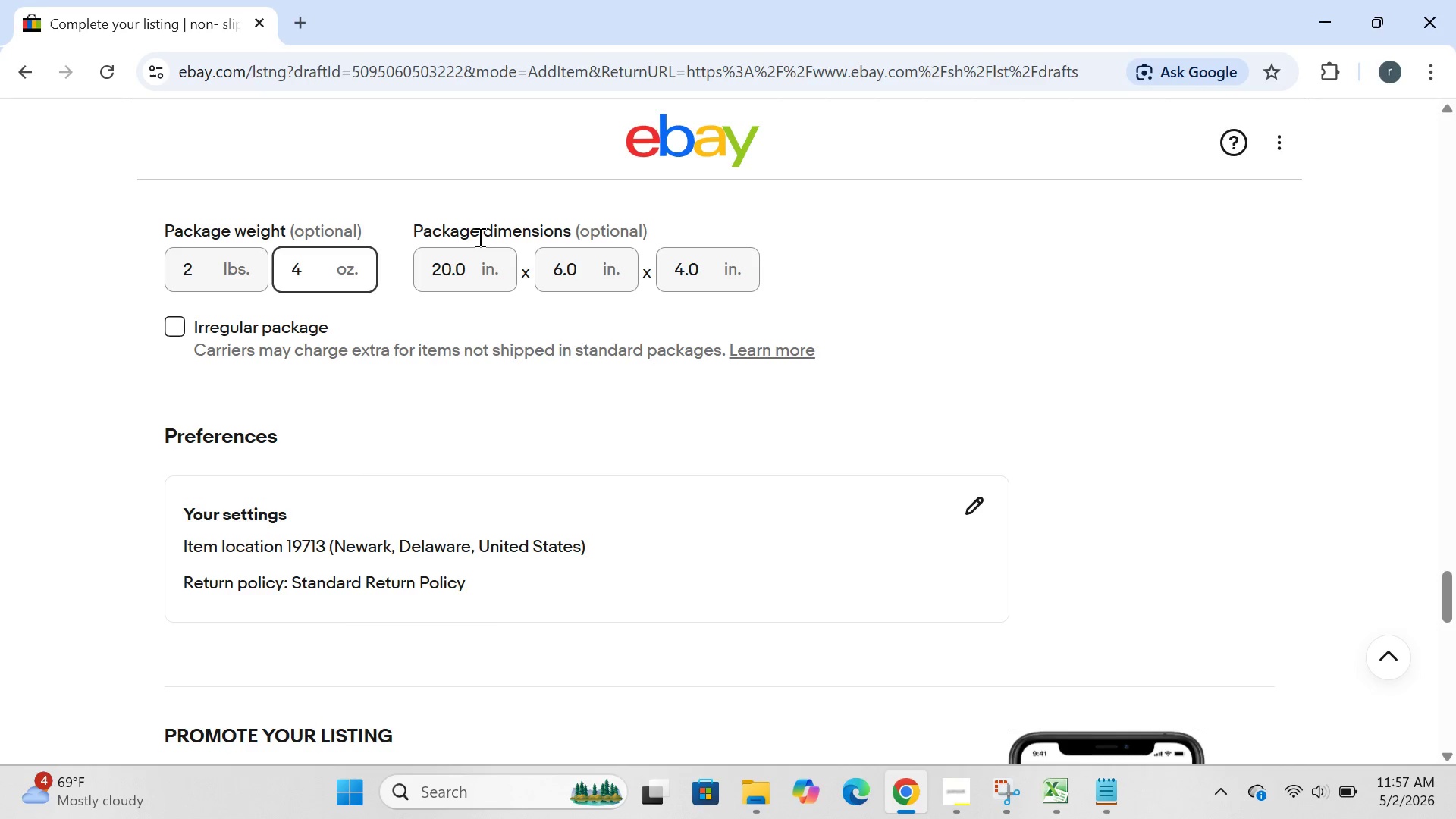 
left_click([471, 266])
 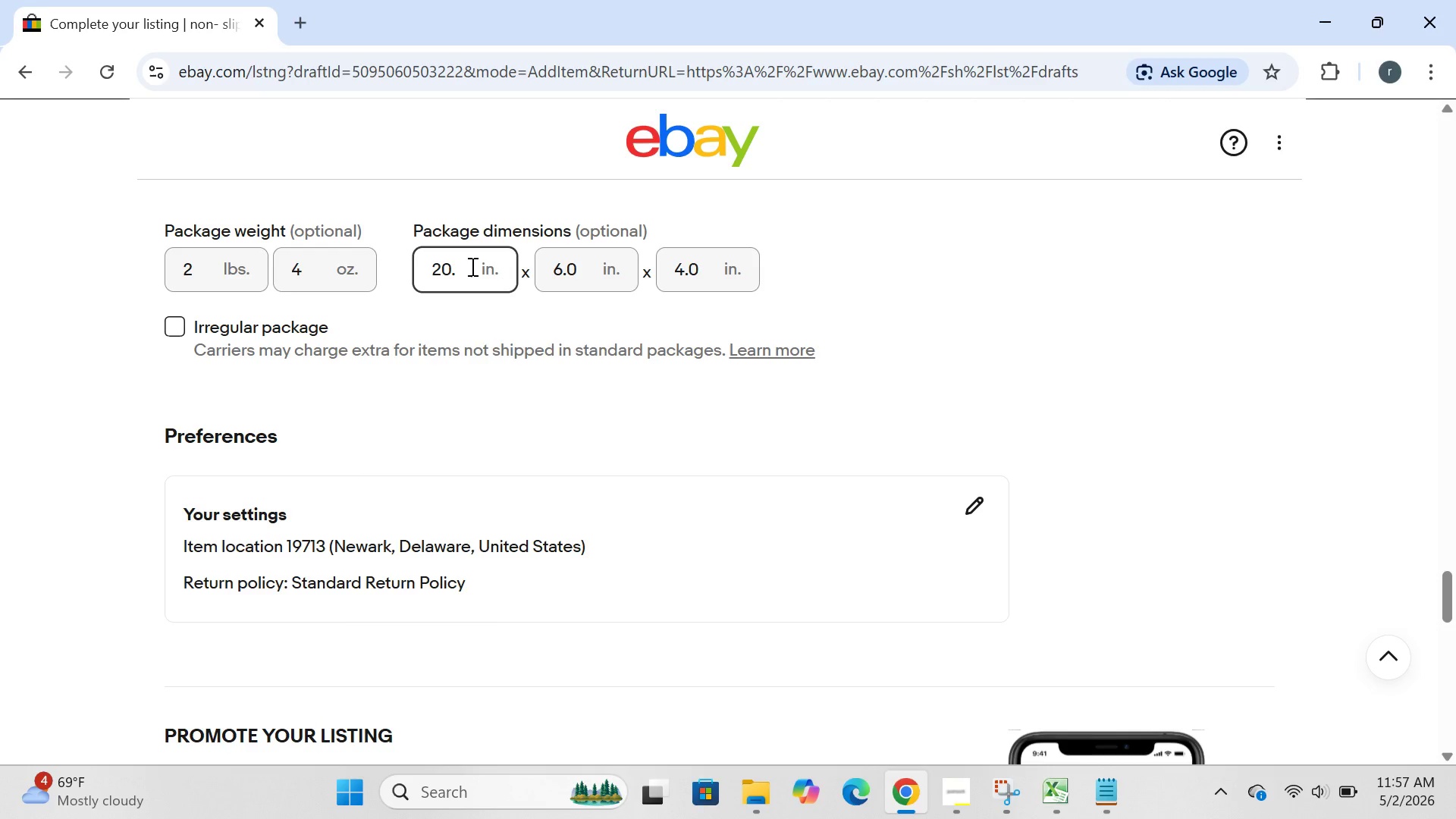 
key(Backspace)
 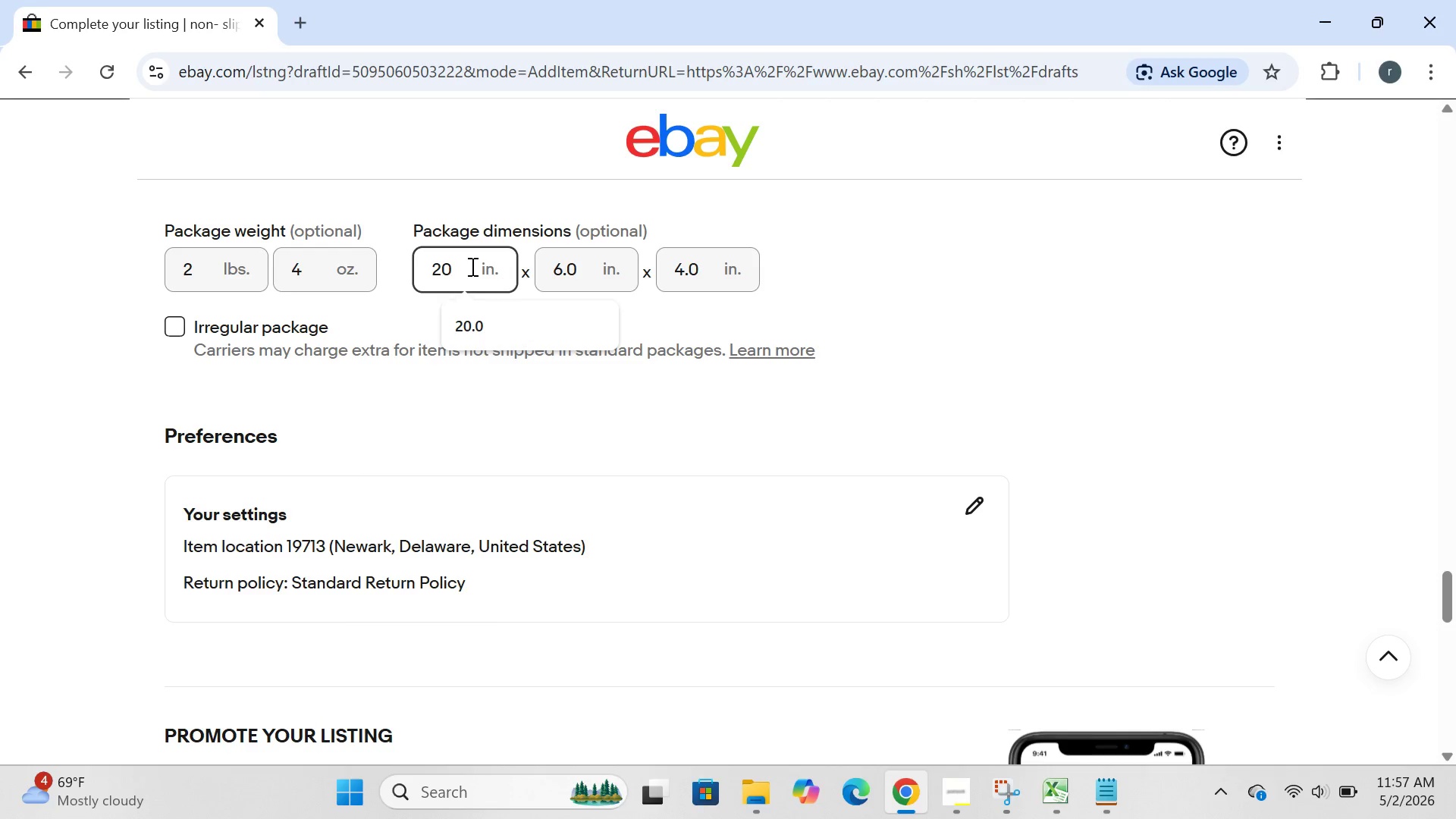 
key(Backspace)
 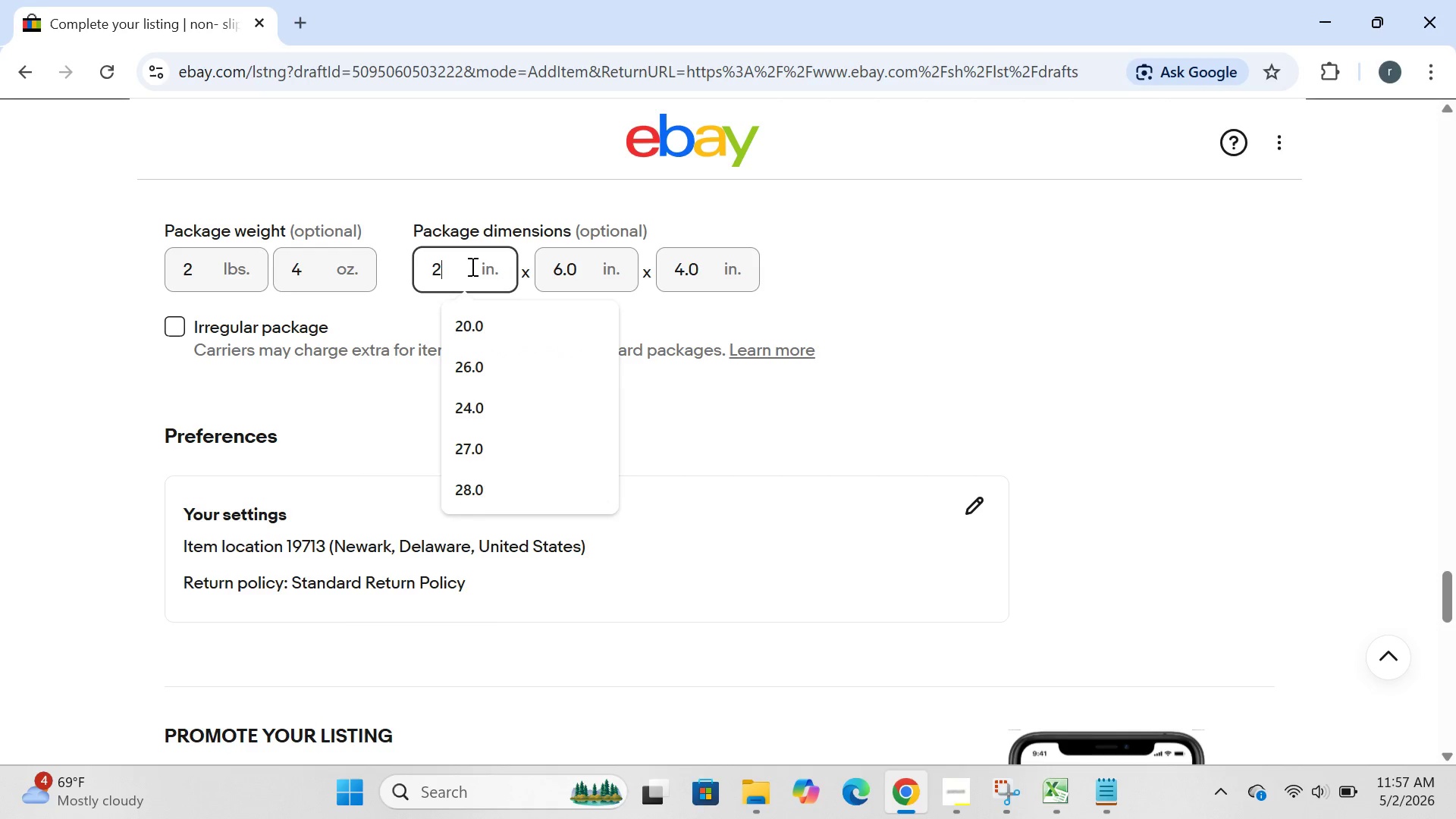 
key(Backspace)
 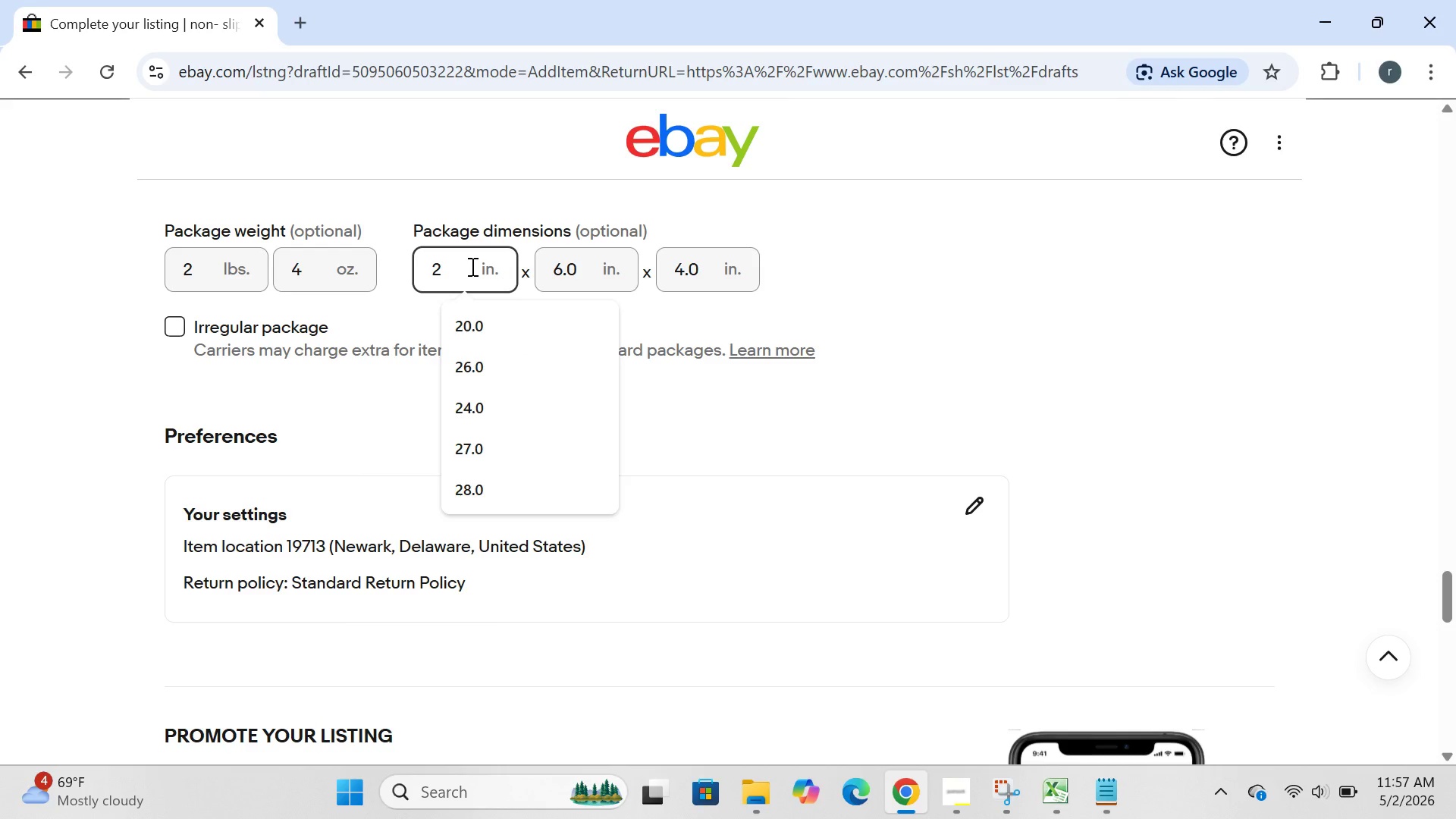 
key(4)
 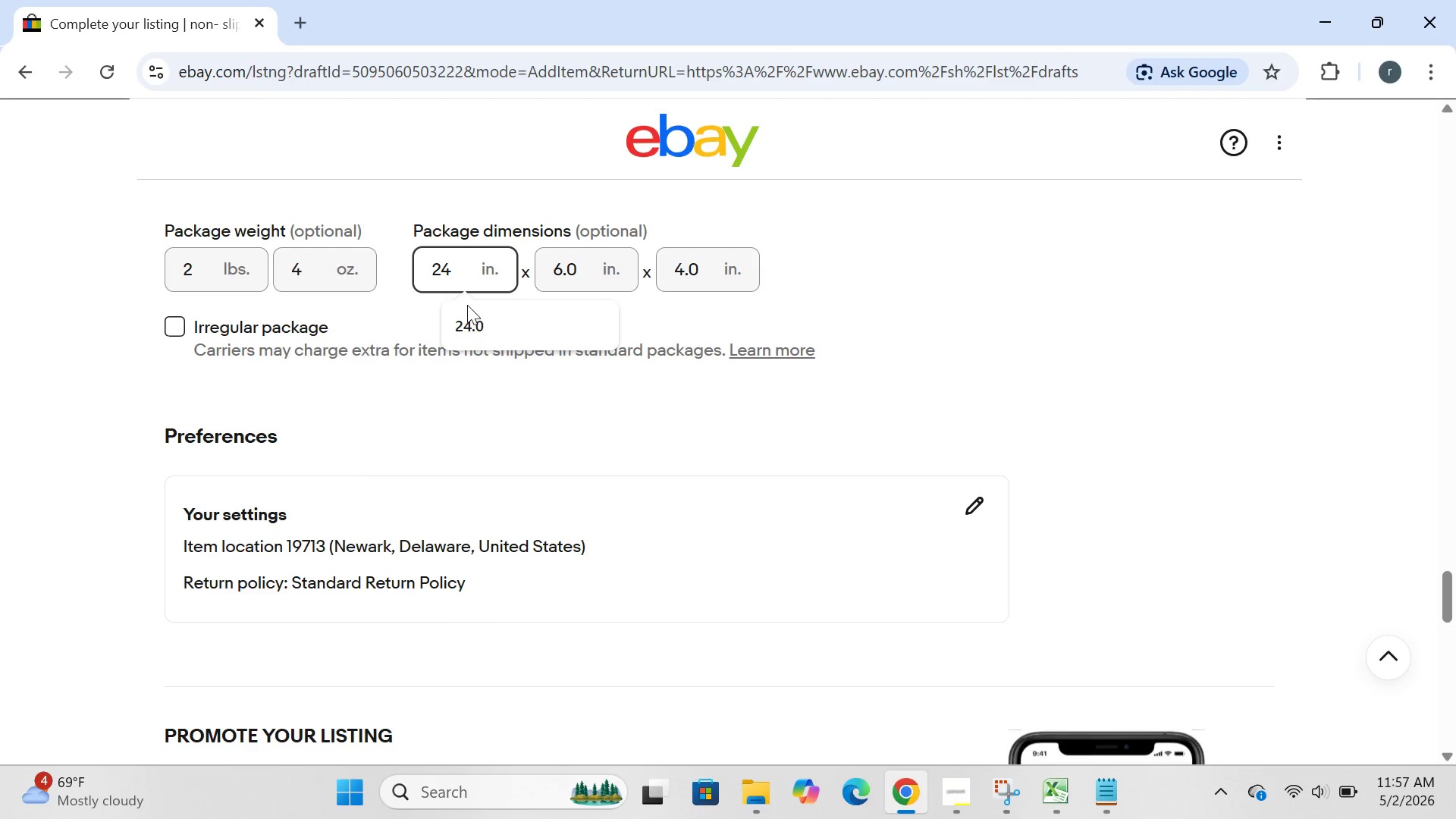 
left_click([463, 319])
 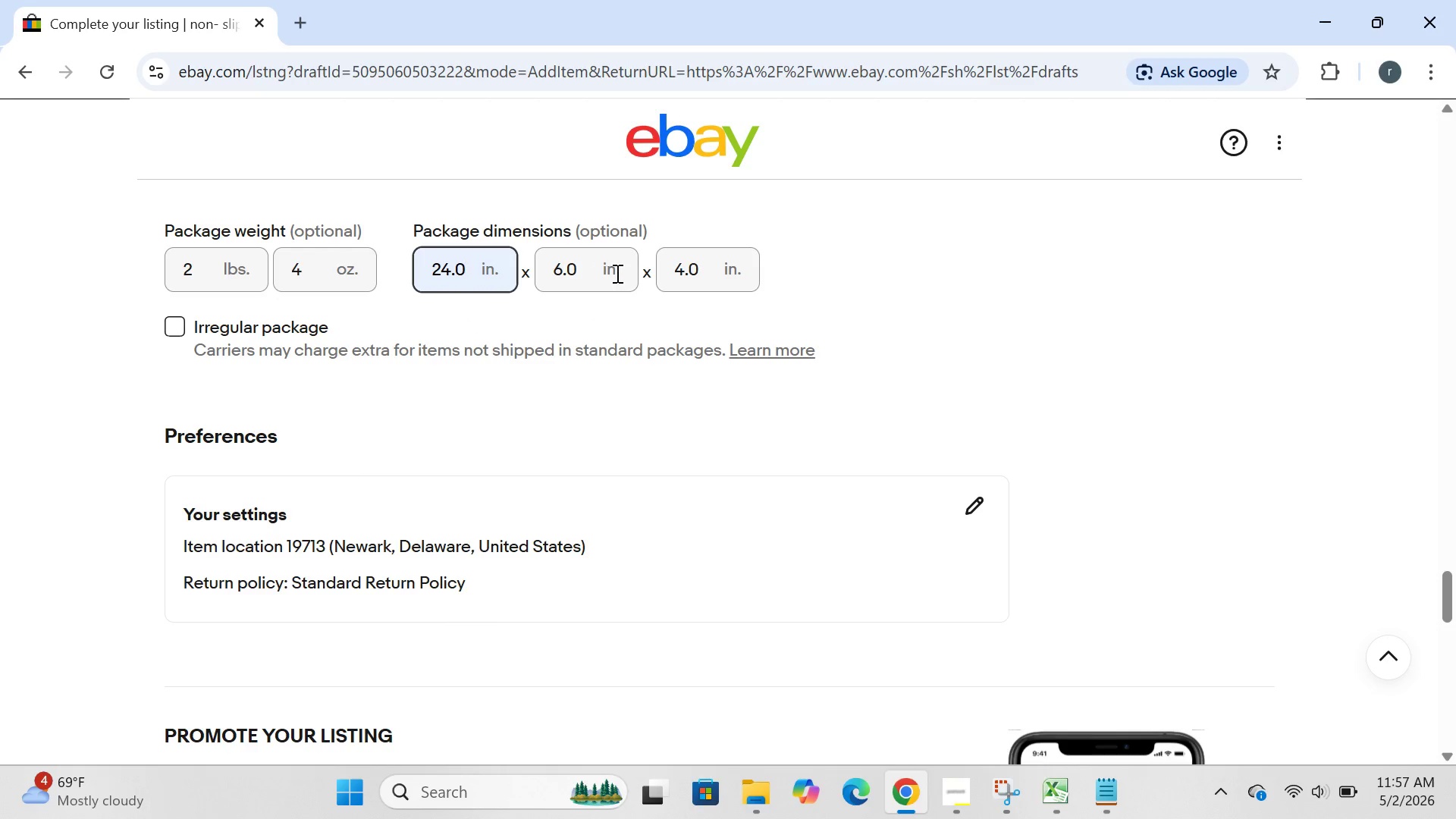 
wait(6.41)
 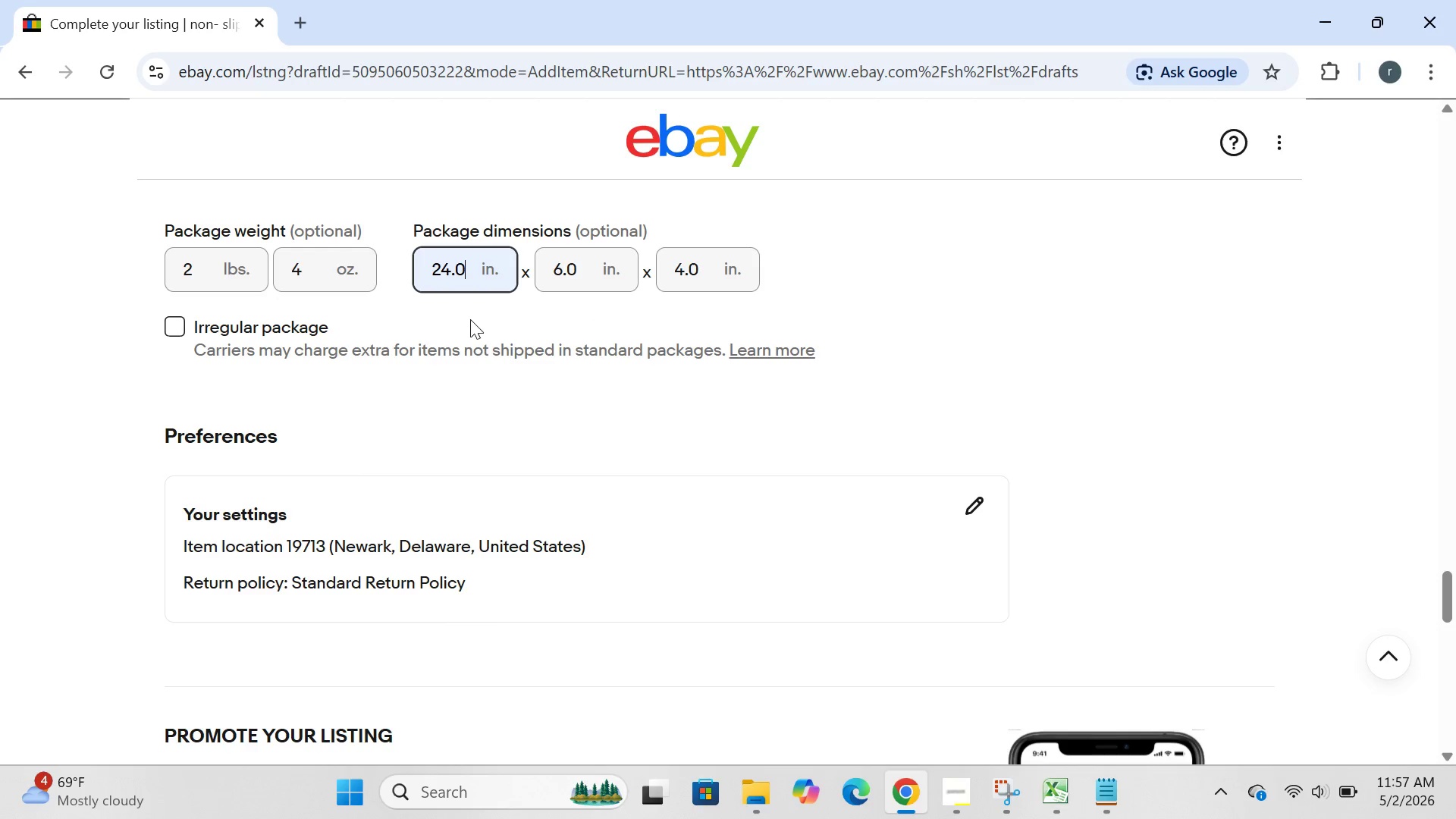 
left_click([705, 281])
 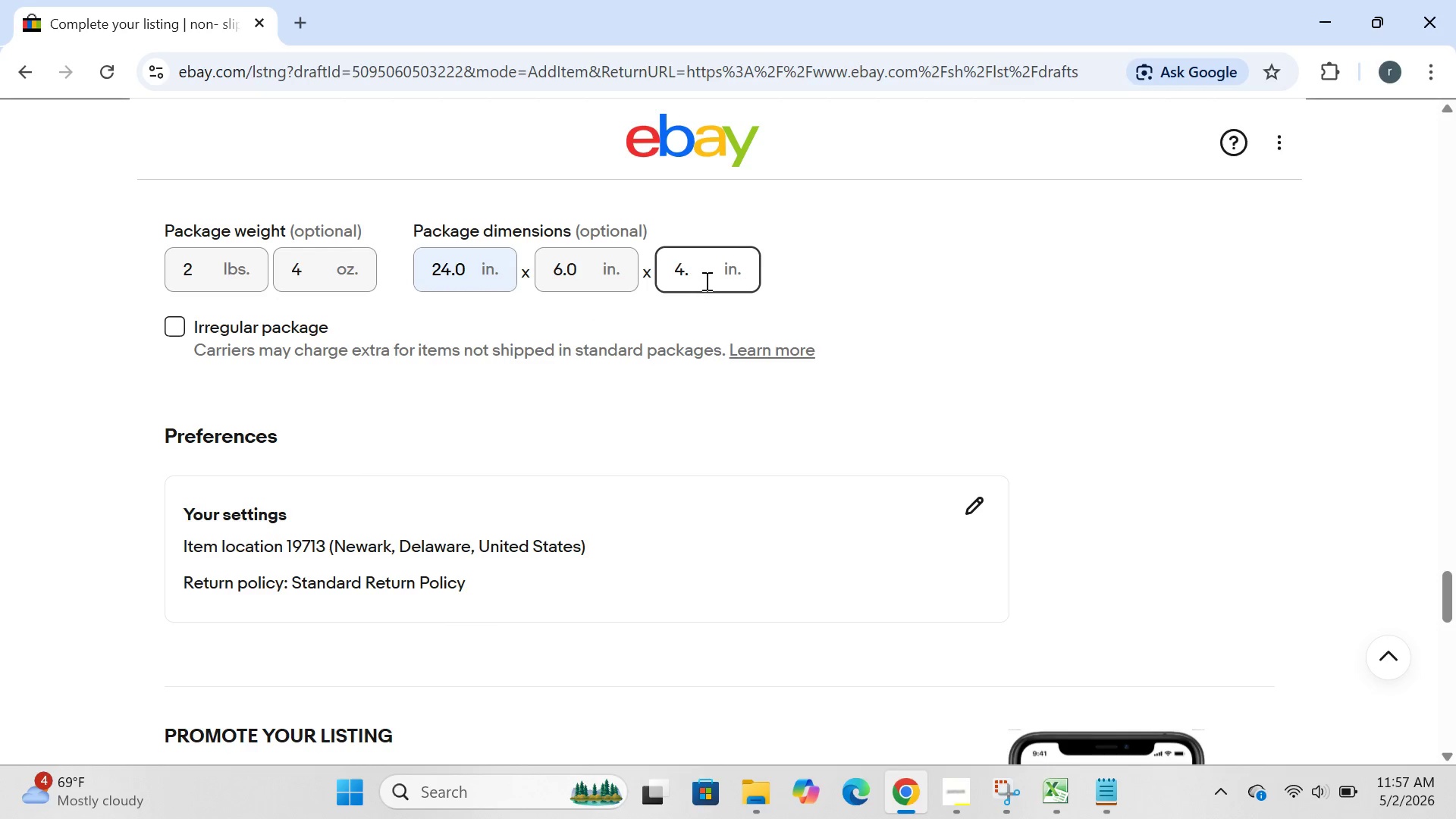 
key(Backspace)
 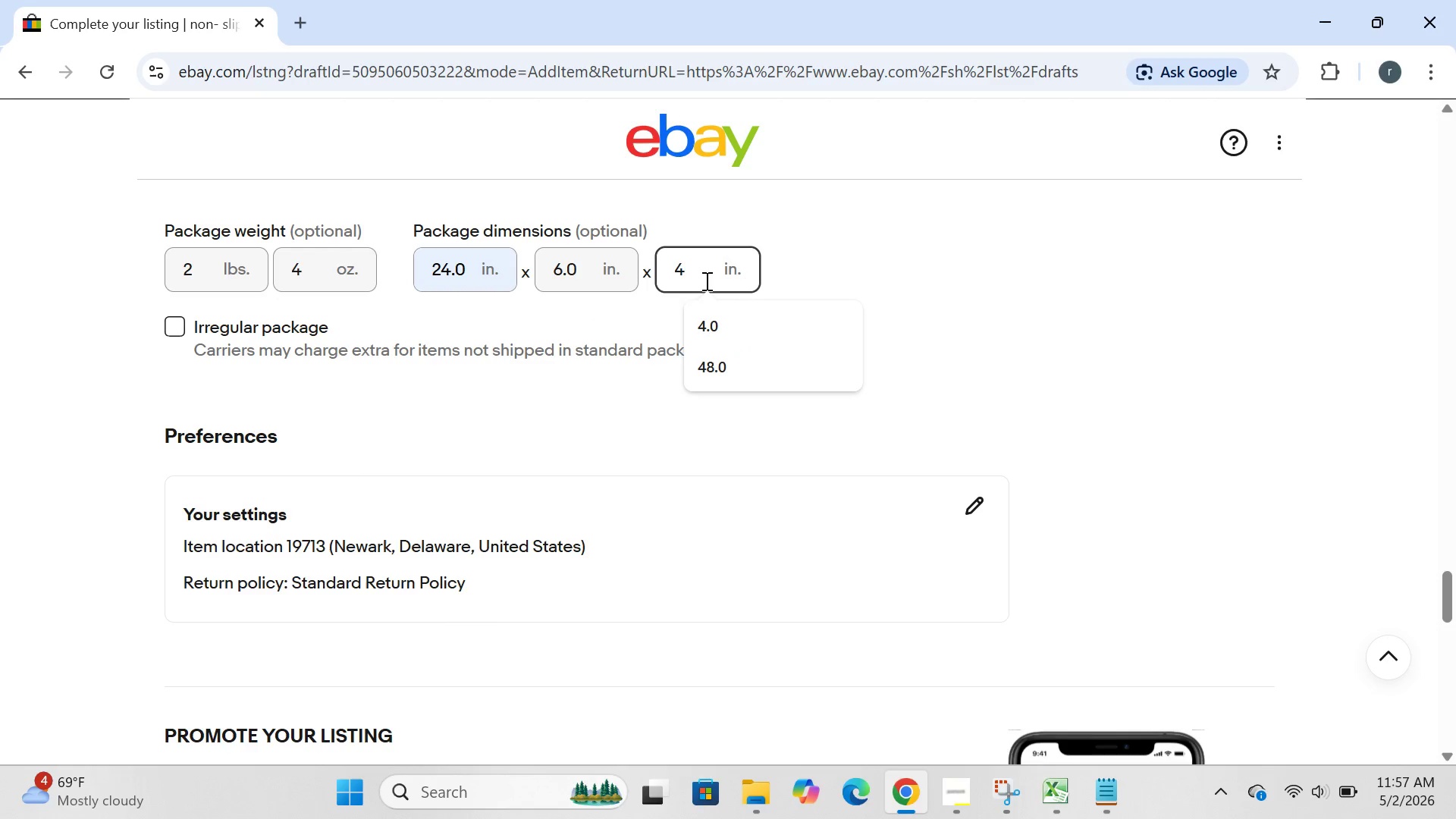 
key(Backspace)
 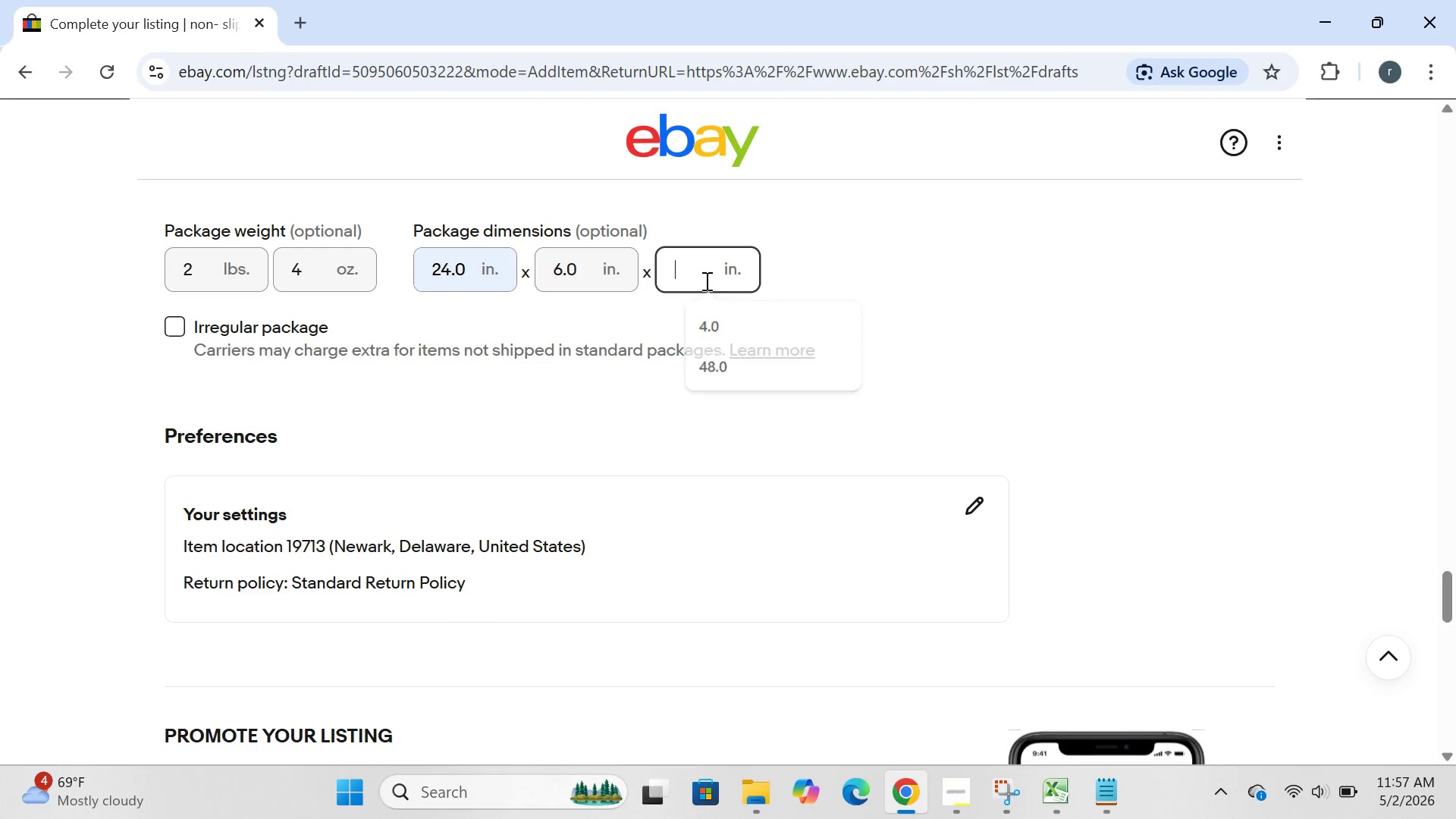 
key(Backspace)
 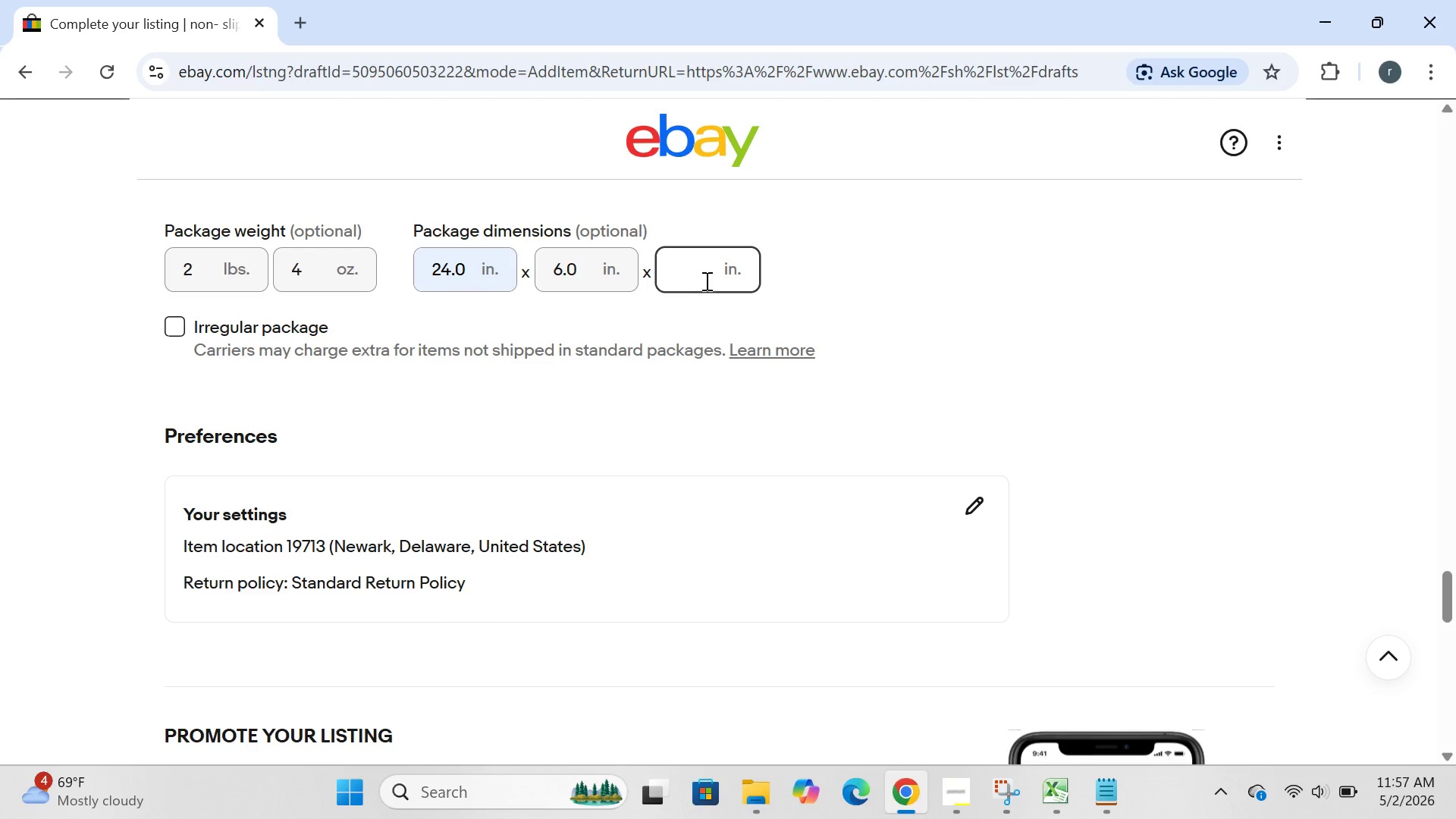 
key(6)
 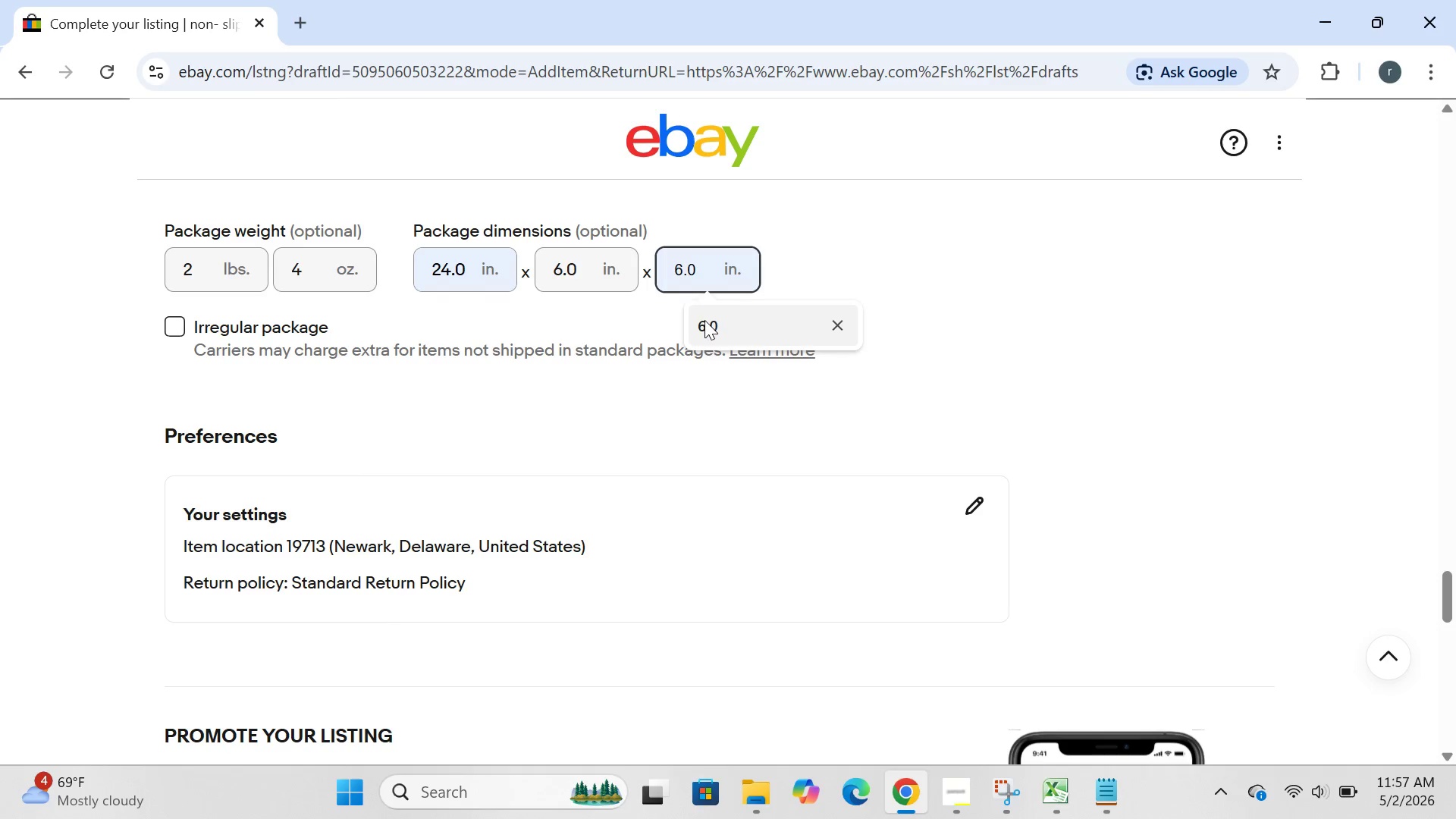 
left_click([704, 320])
 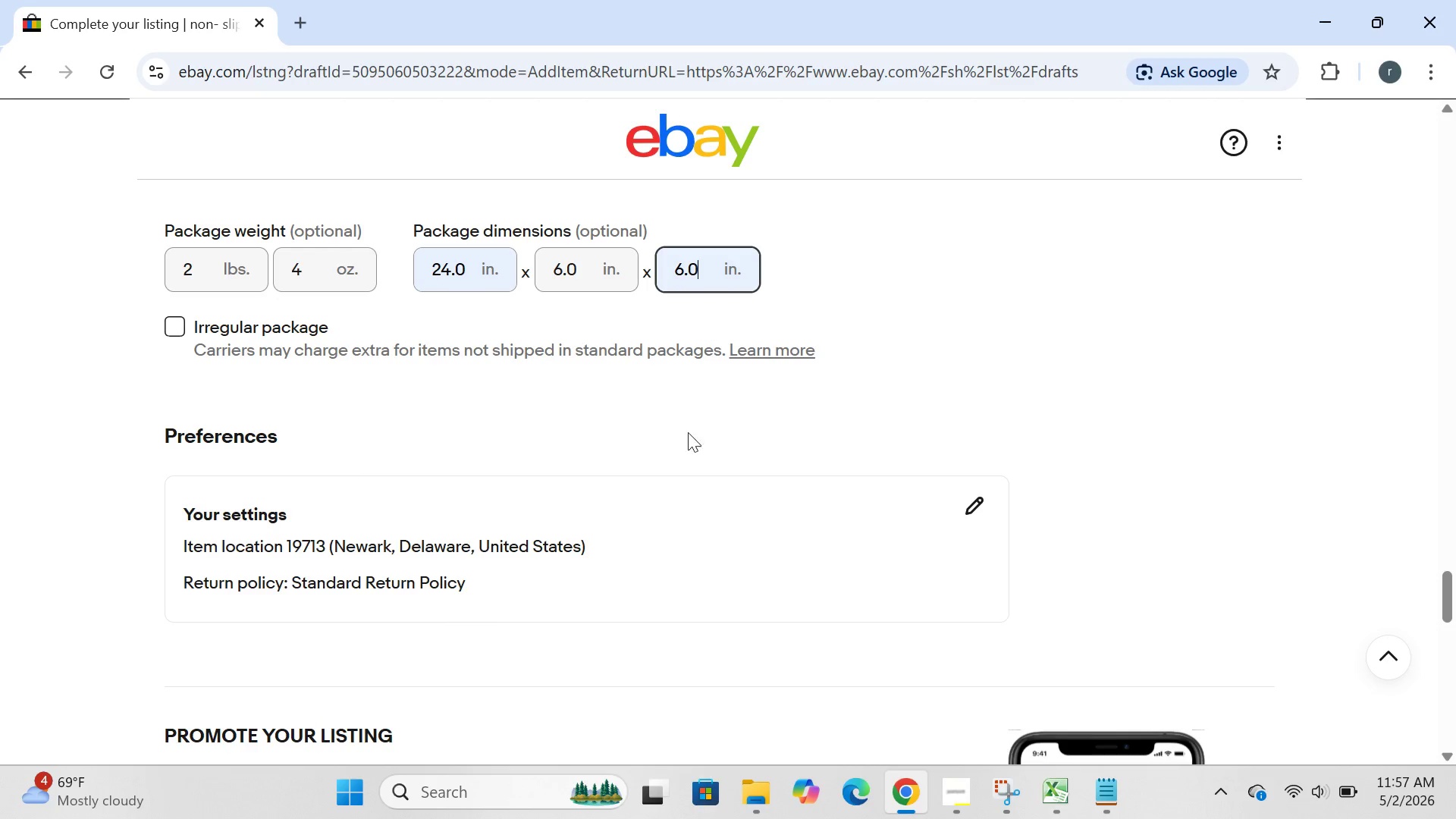 
mouse_move([694, 469])
 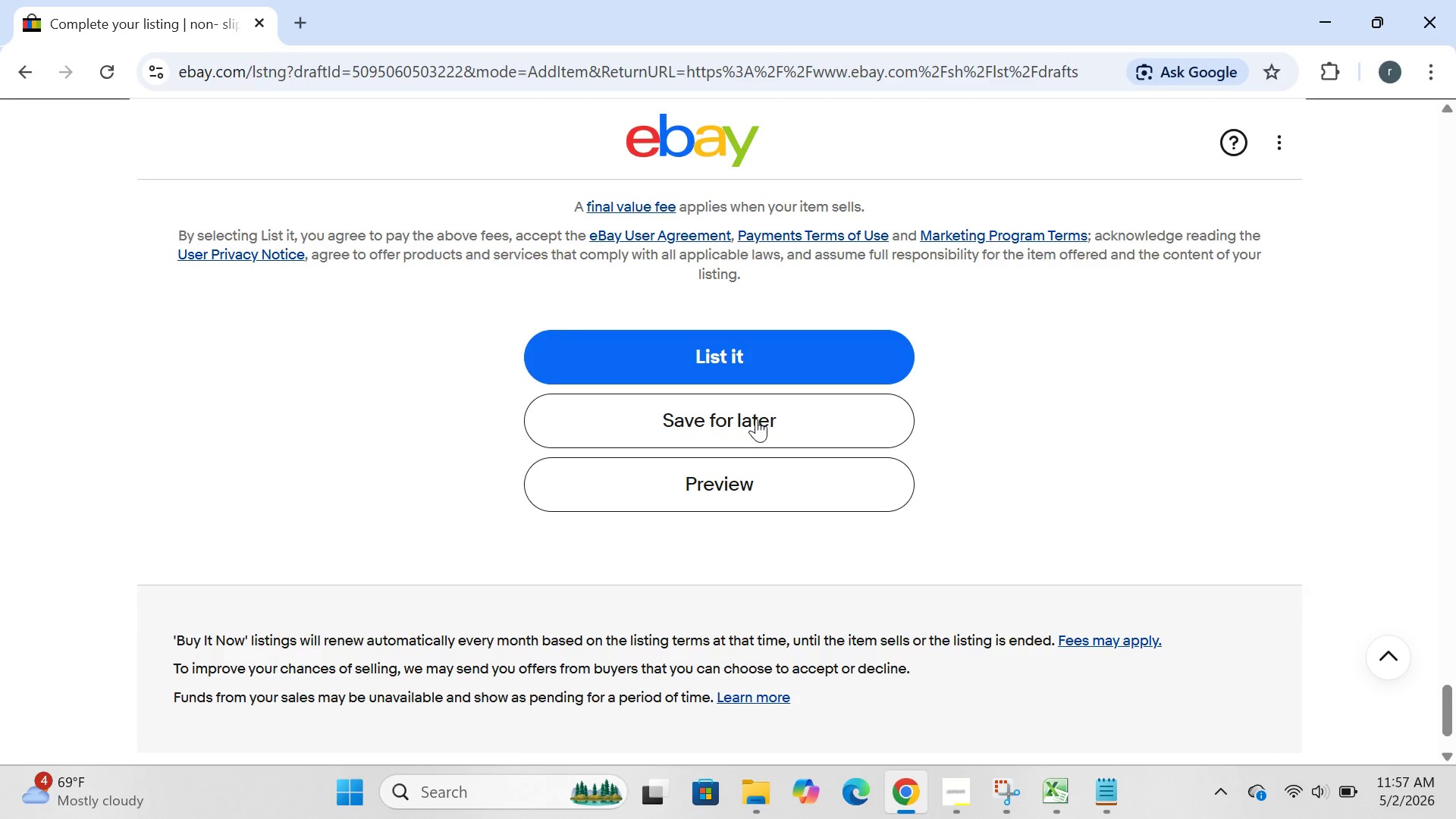 
left_click([756, 419])
 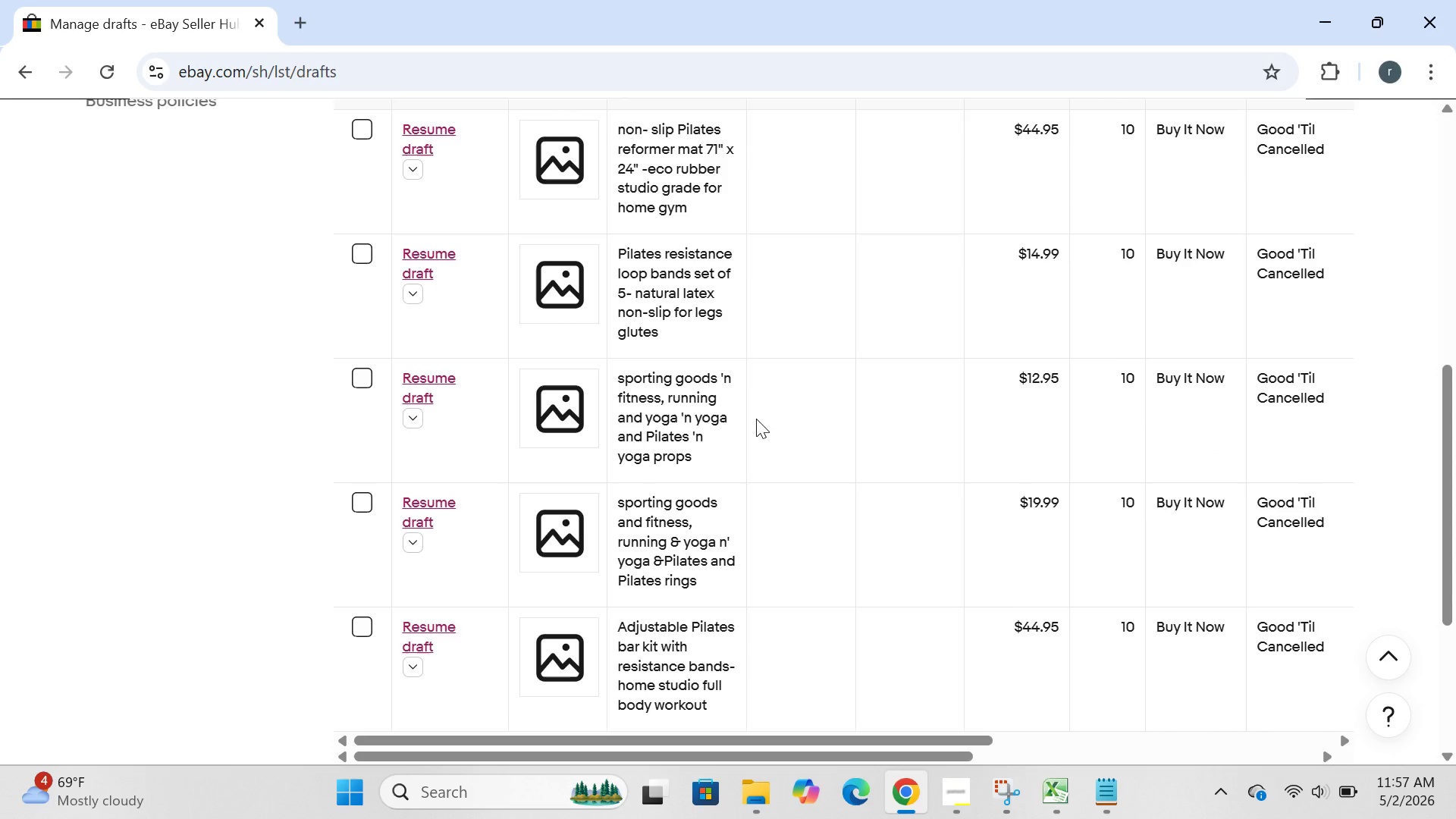 
wait(35.52)
 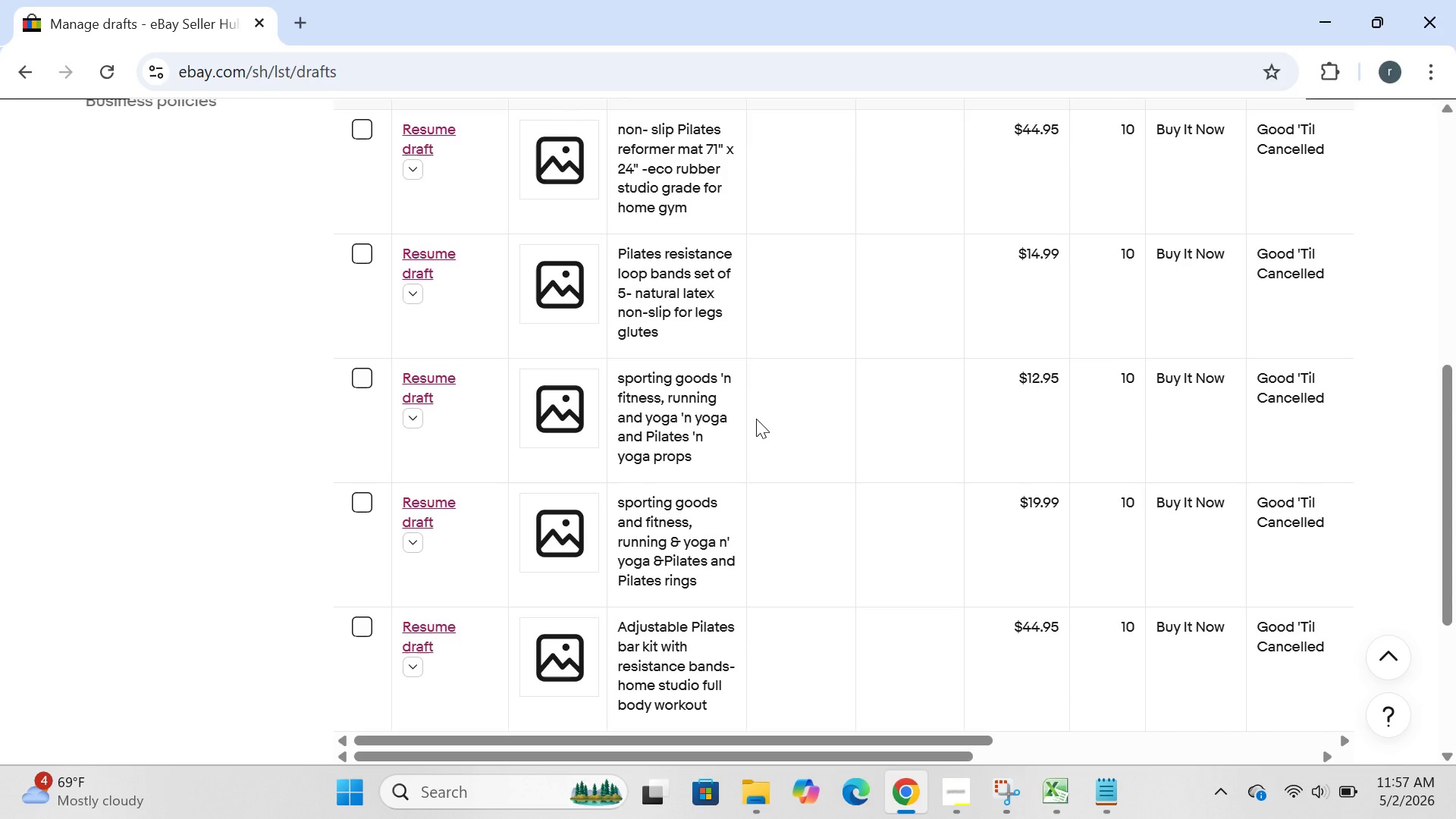 
left_click([416, 626])
 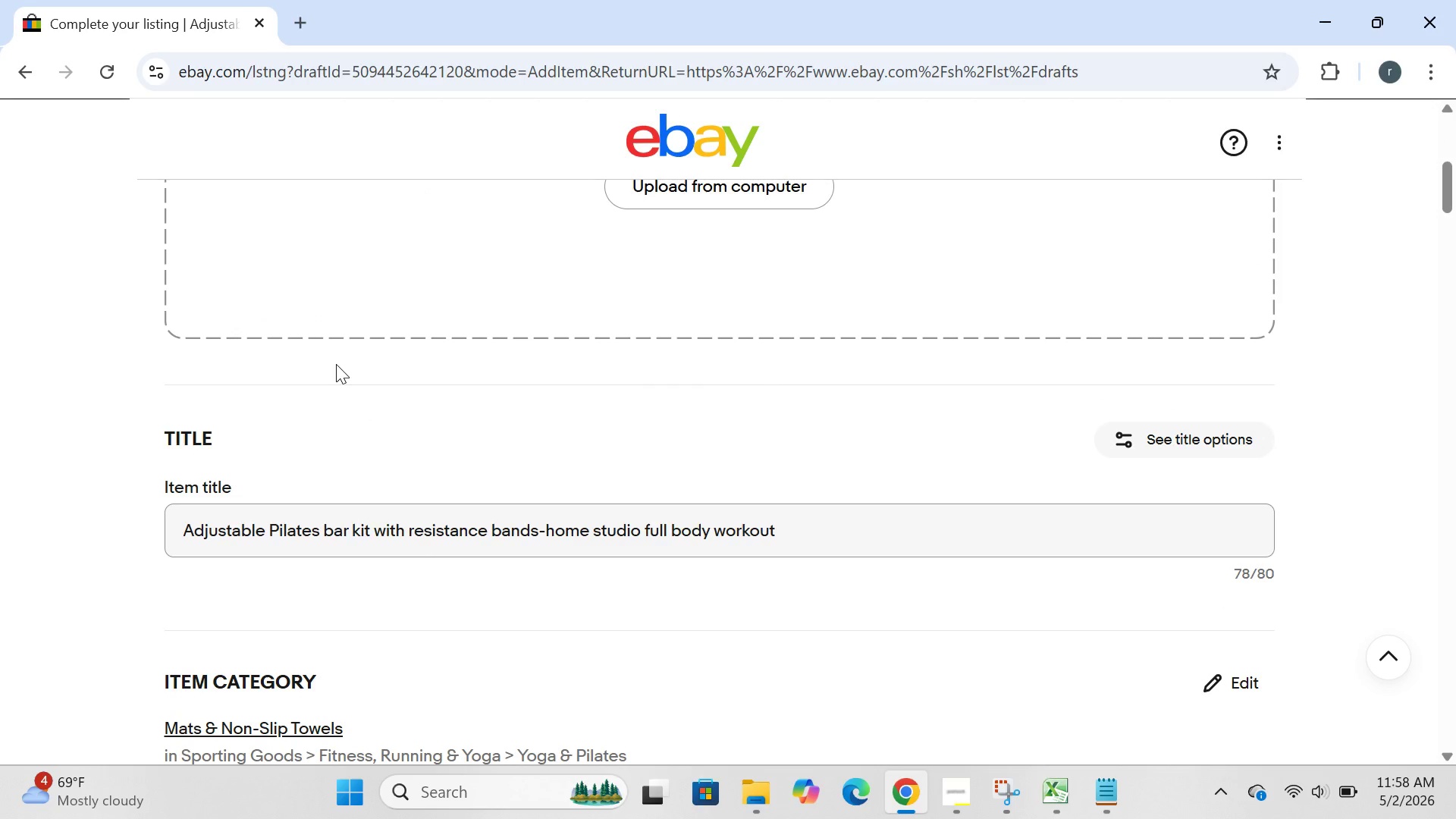 
wait(34.7)
 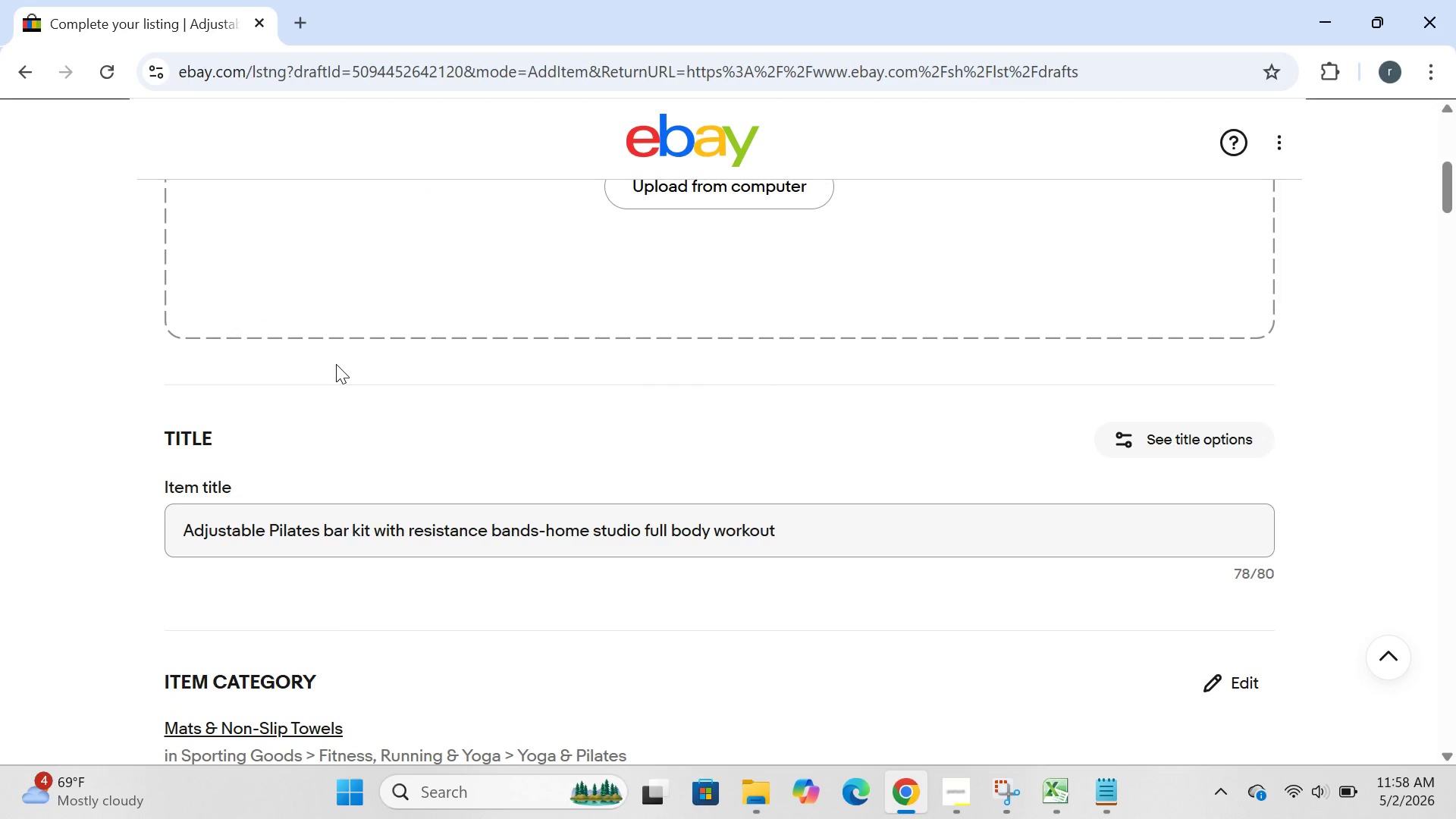 
left_click([819, 534])
 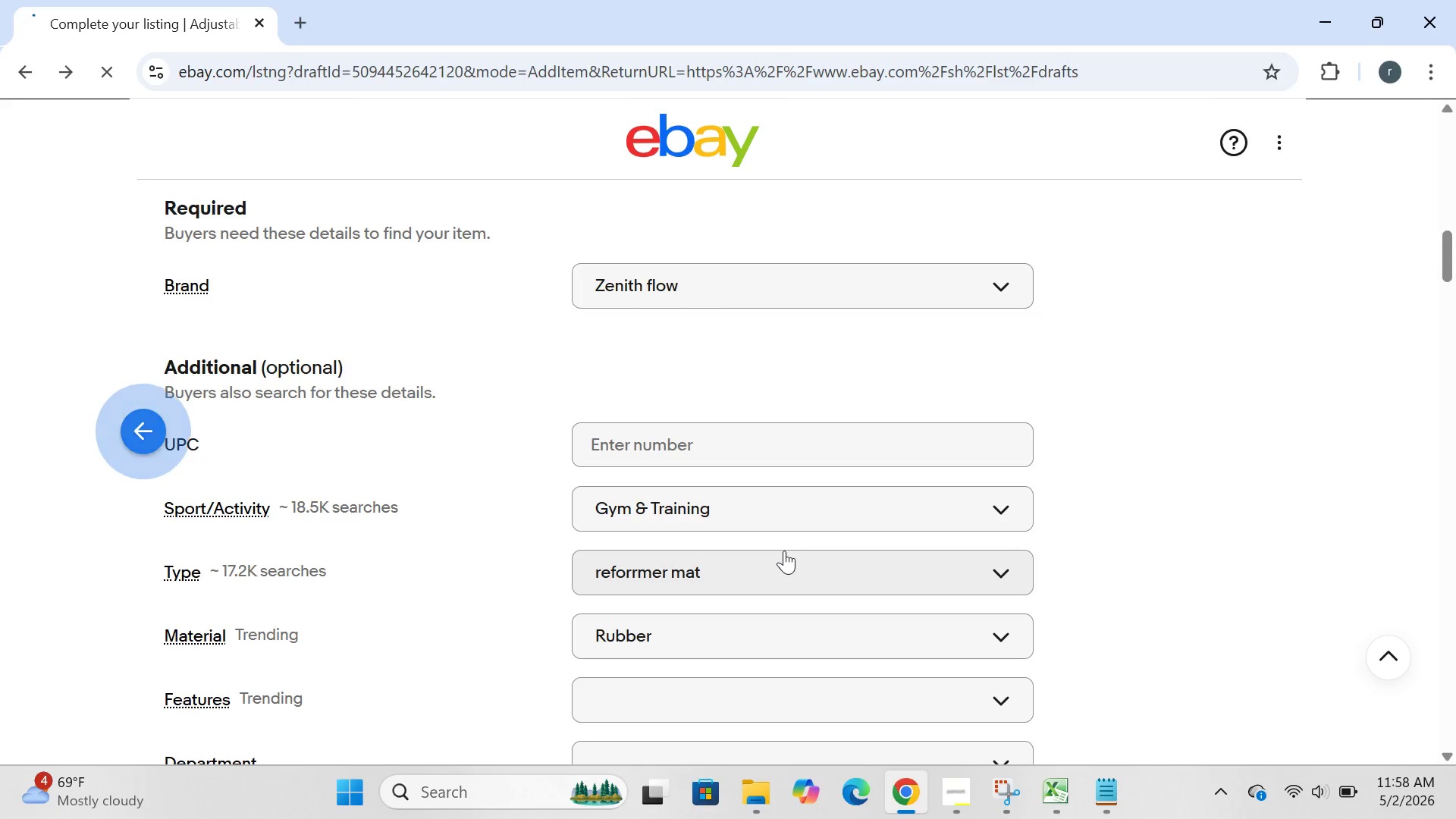 
wait(26.62)
 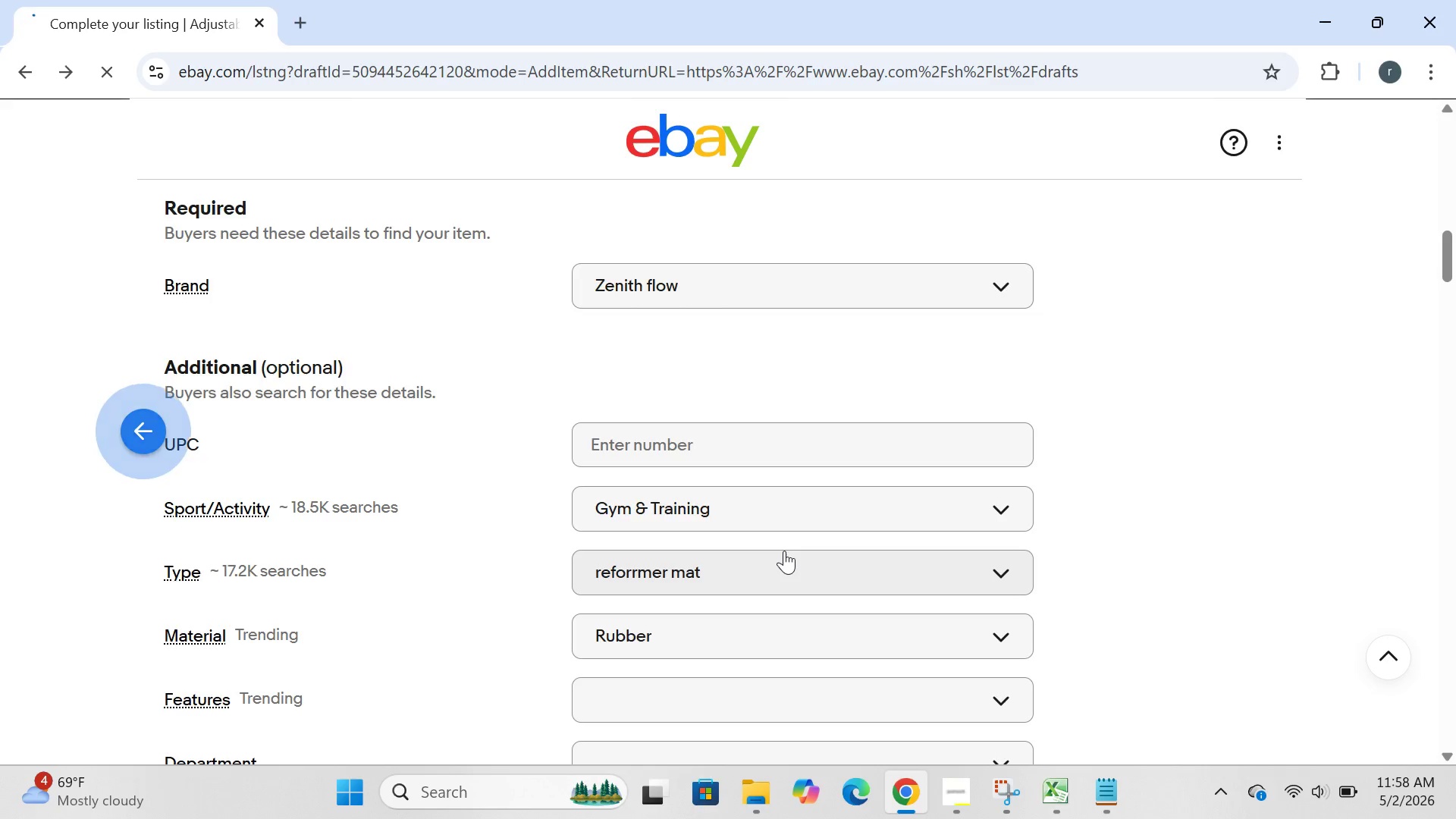 
left_click([442, 350])
 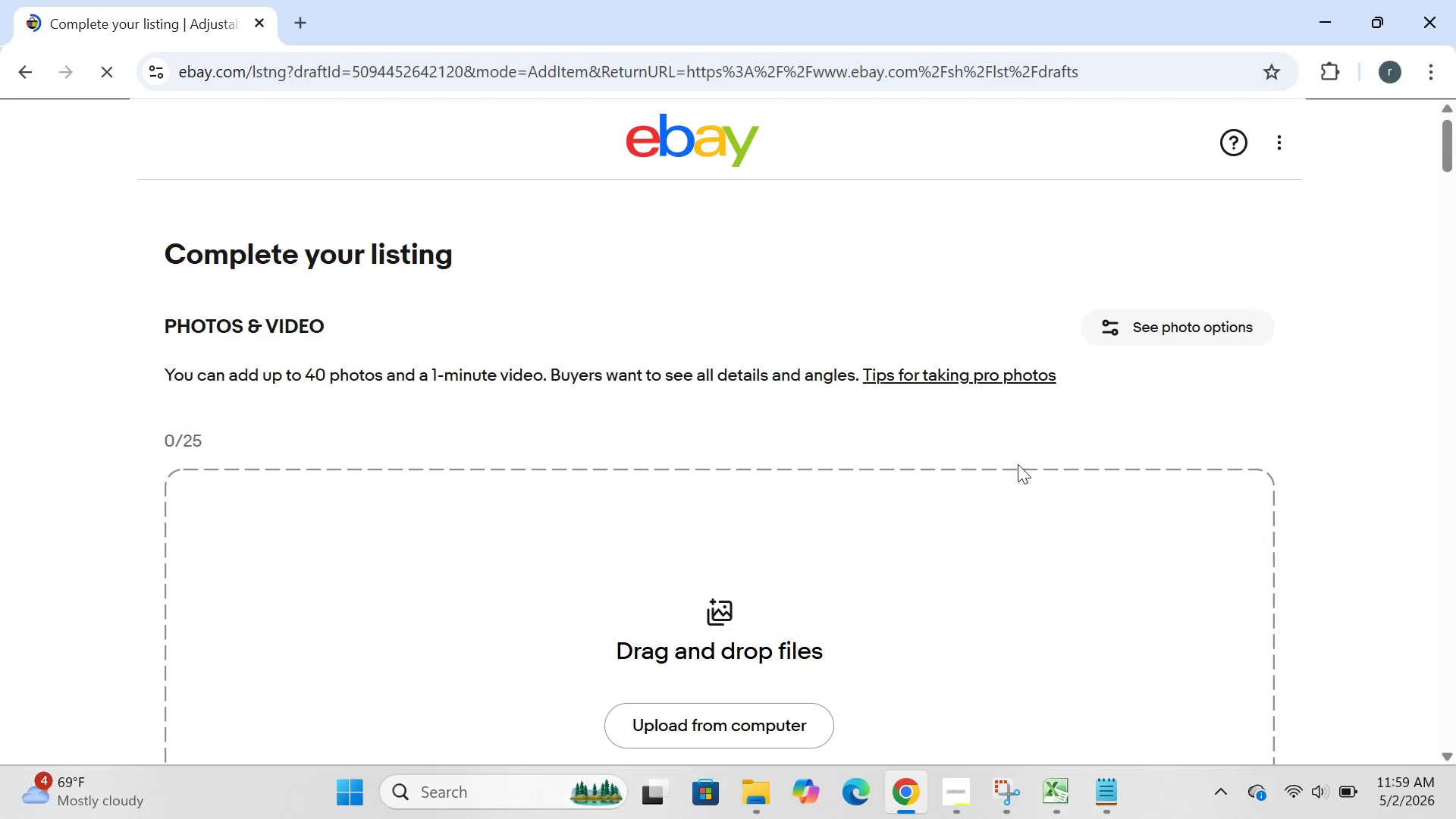 
wait(5.97)
 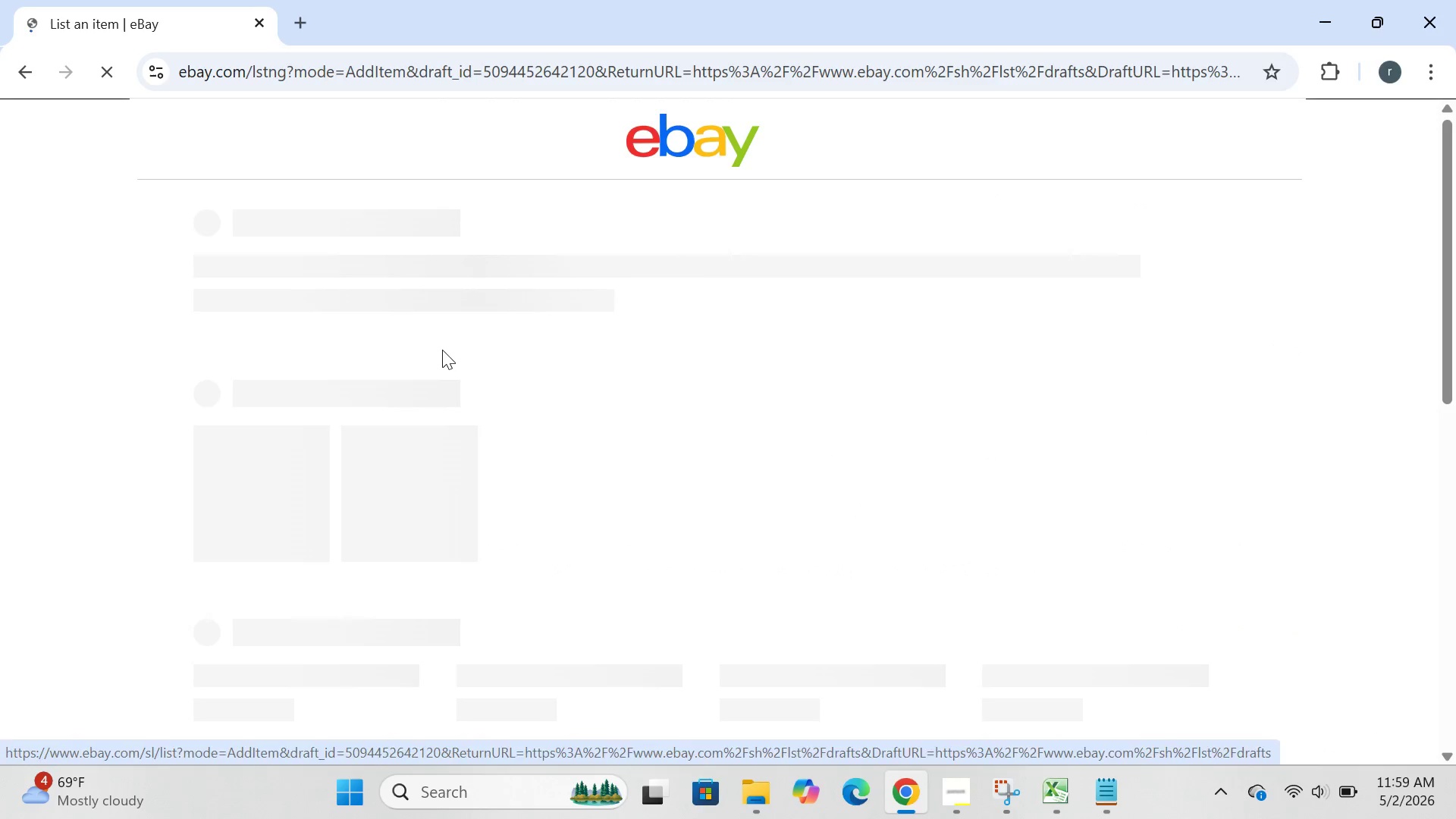 
left_click([1351, 783])
 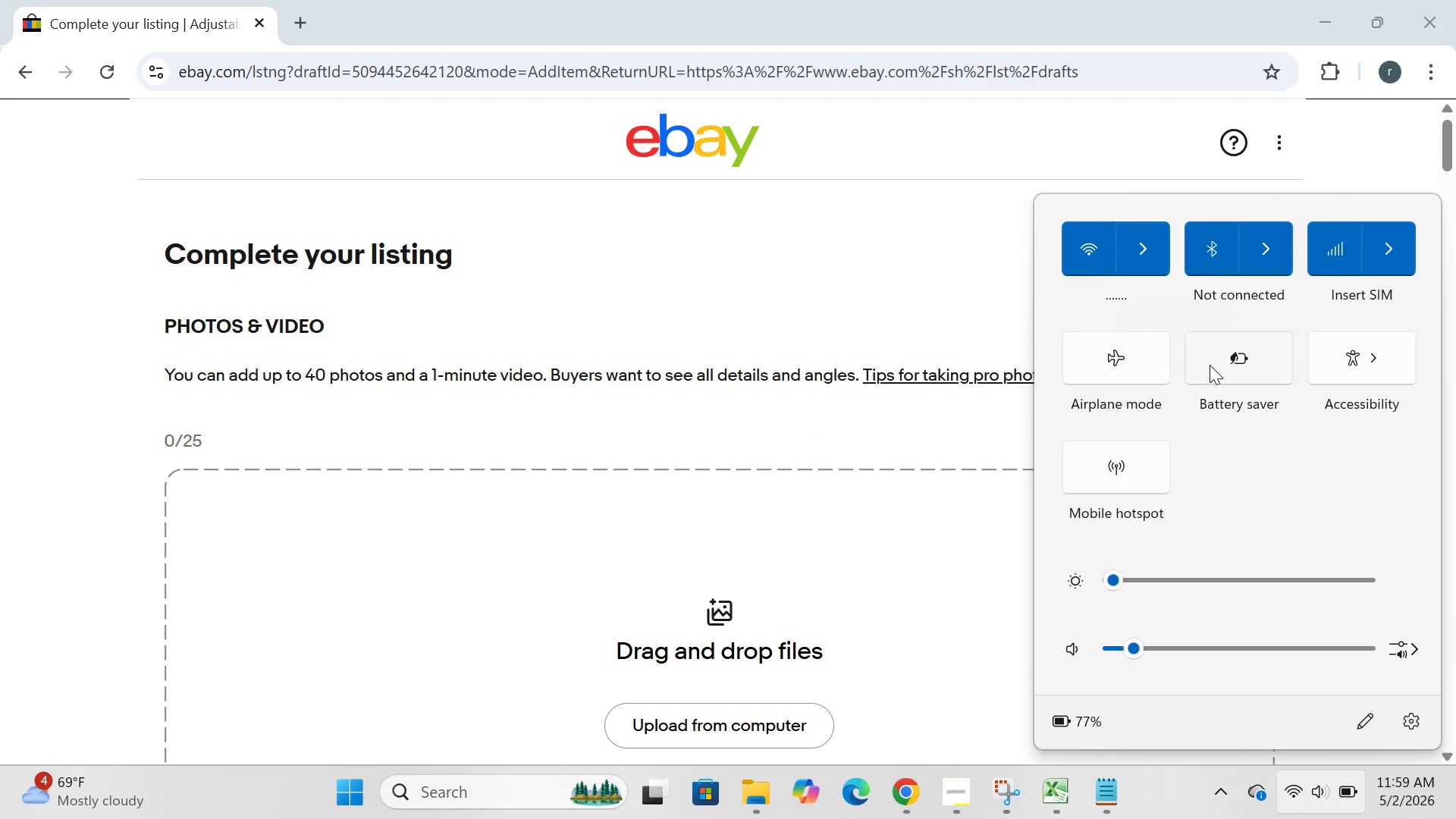 
left_click([1237, 366])
 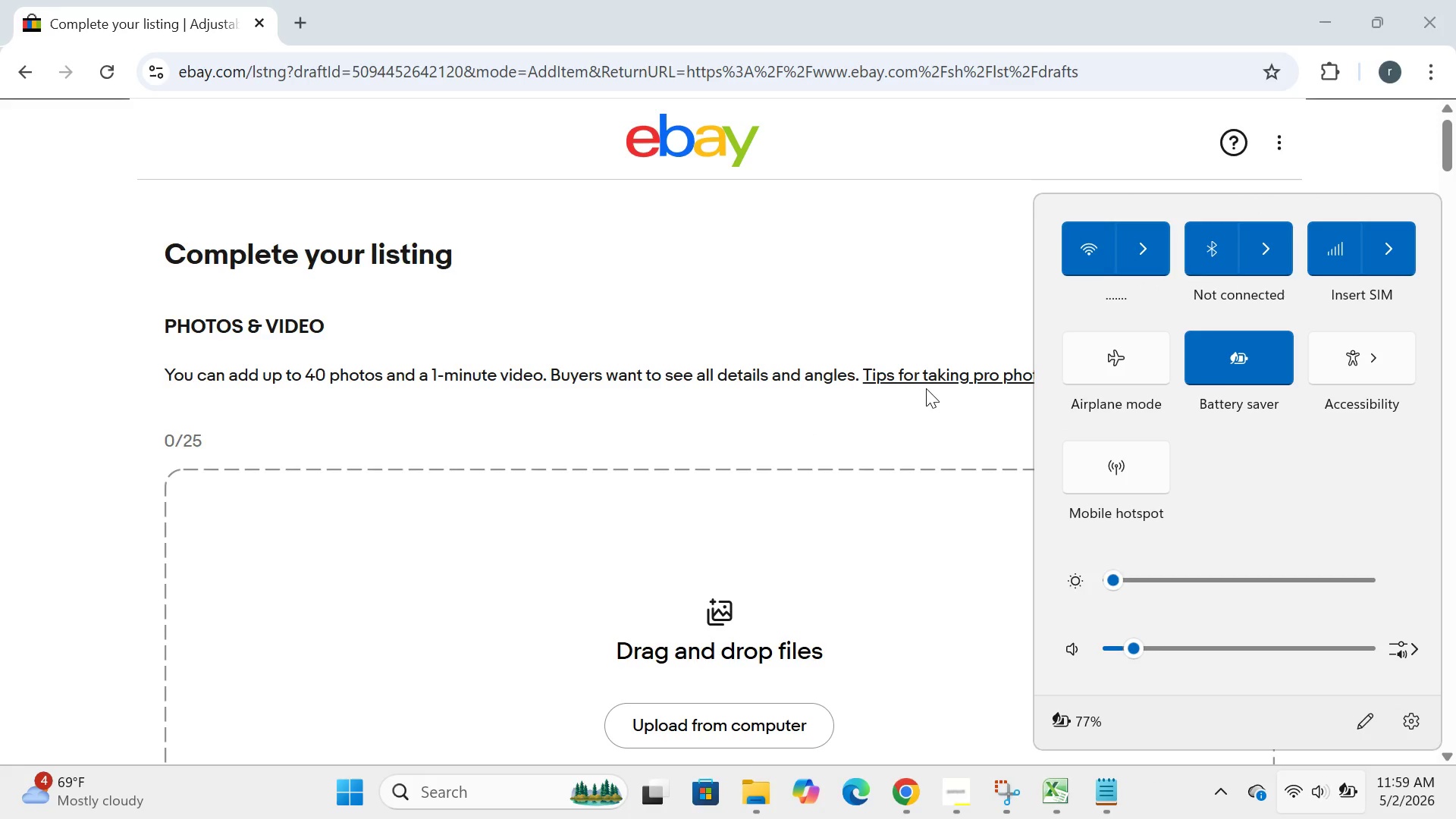 
left_click([924, 388])
 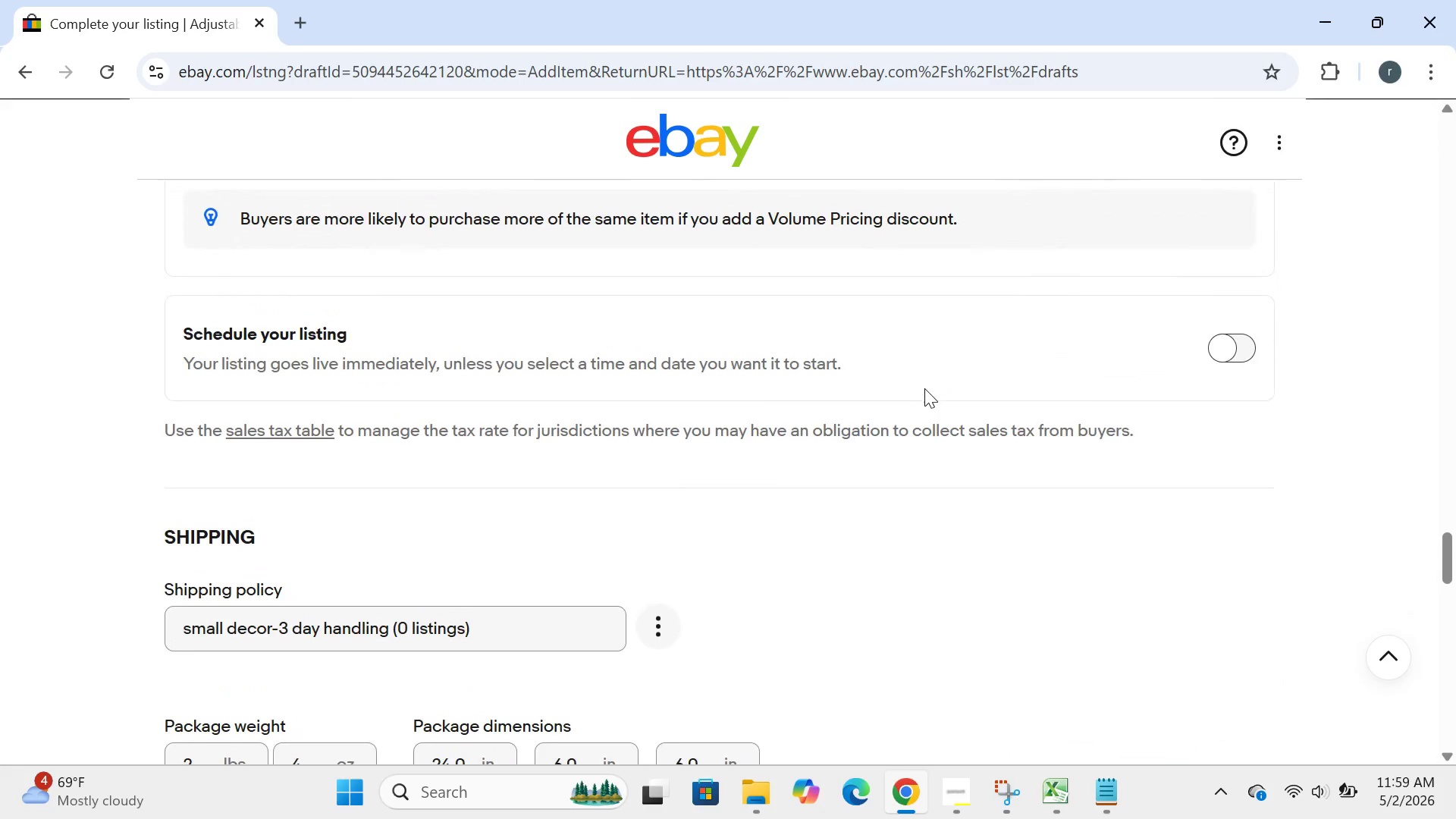 
wait(7.45)
 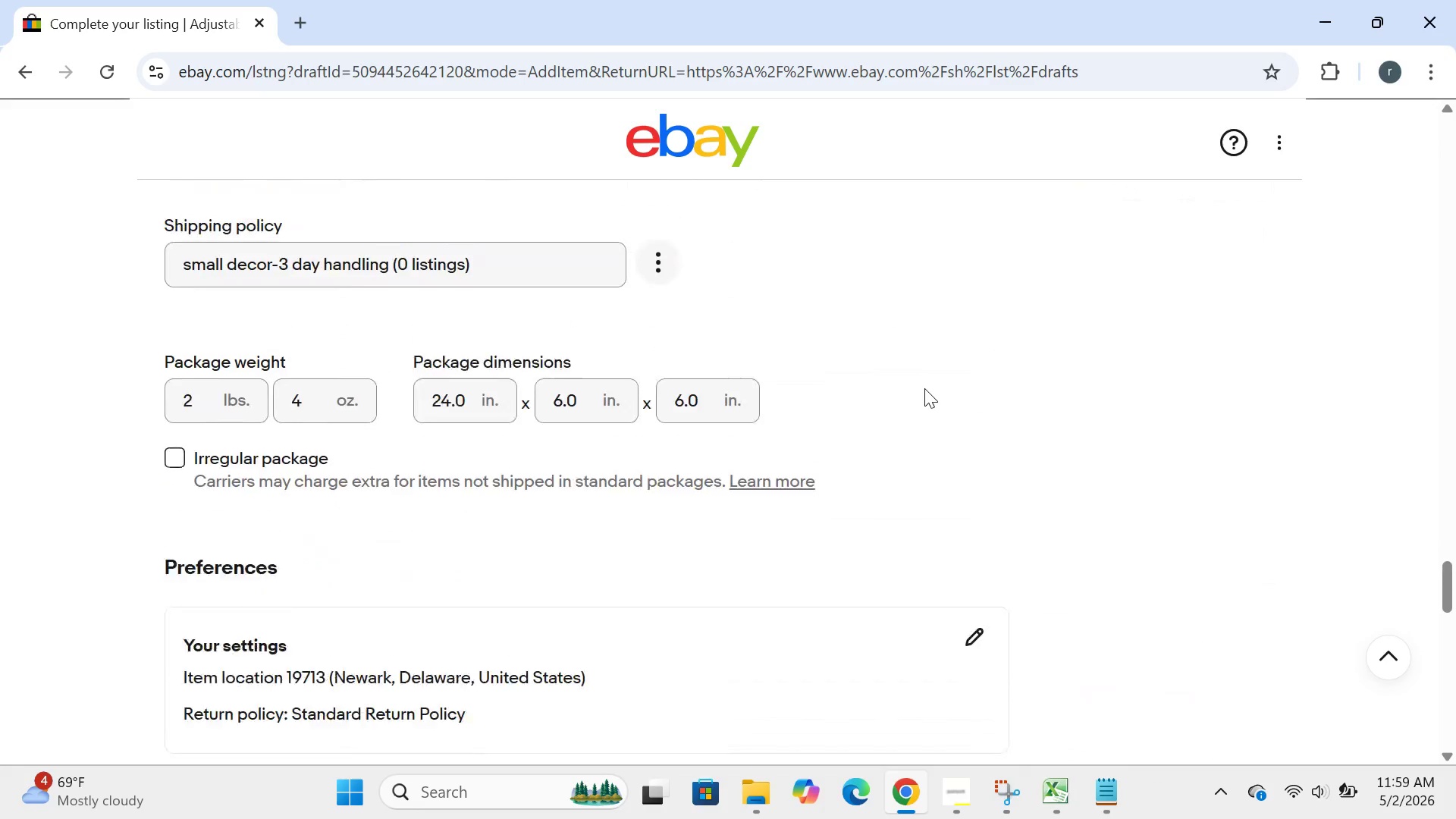 
left_click([278, 438])
 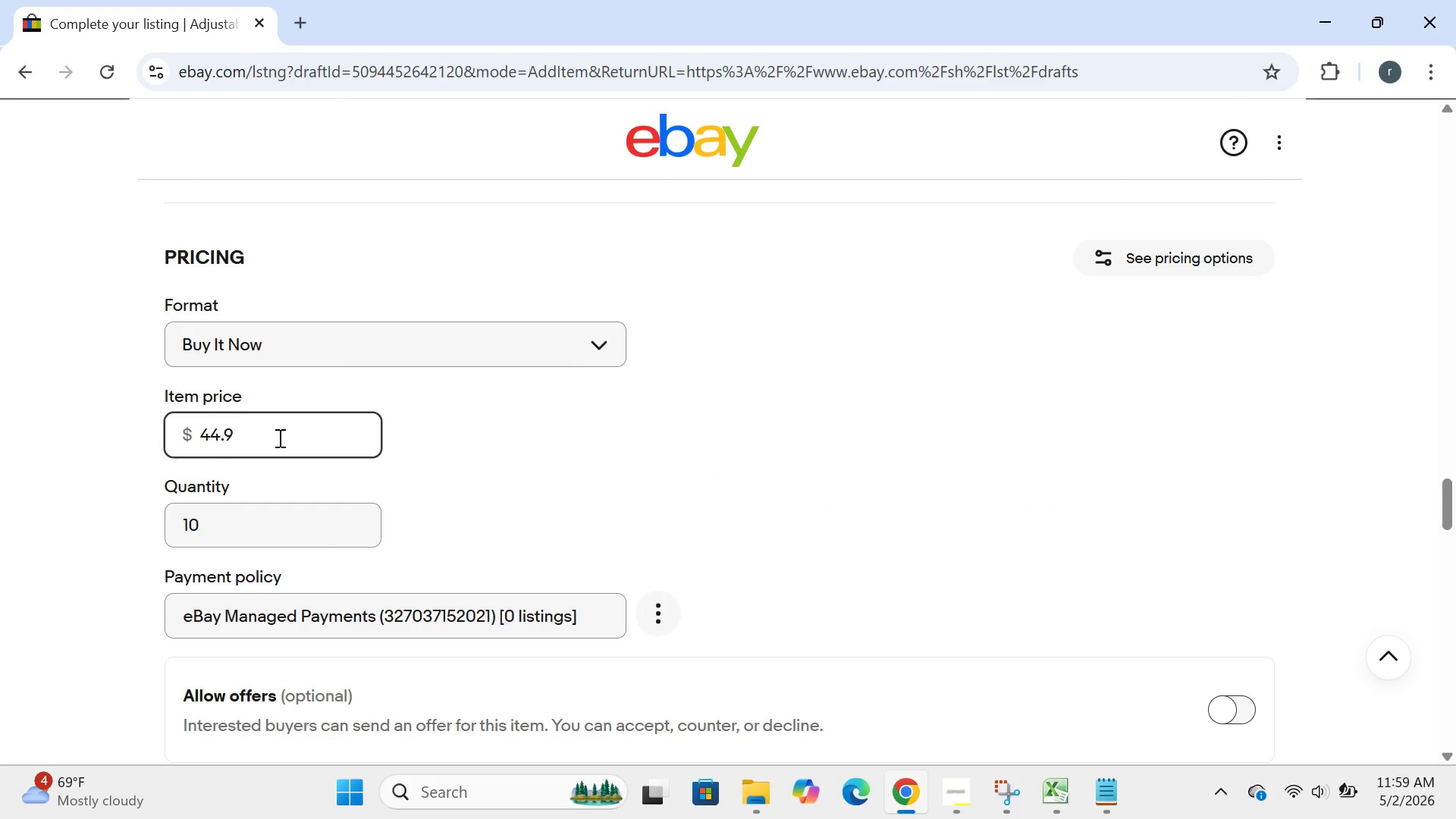 
key(Backspace)
 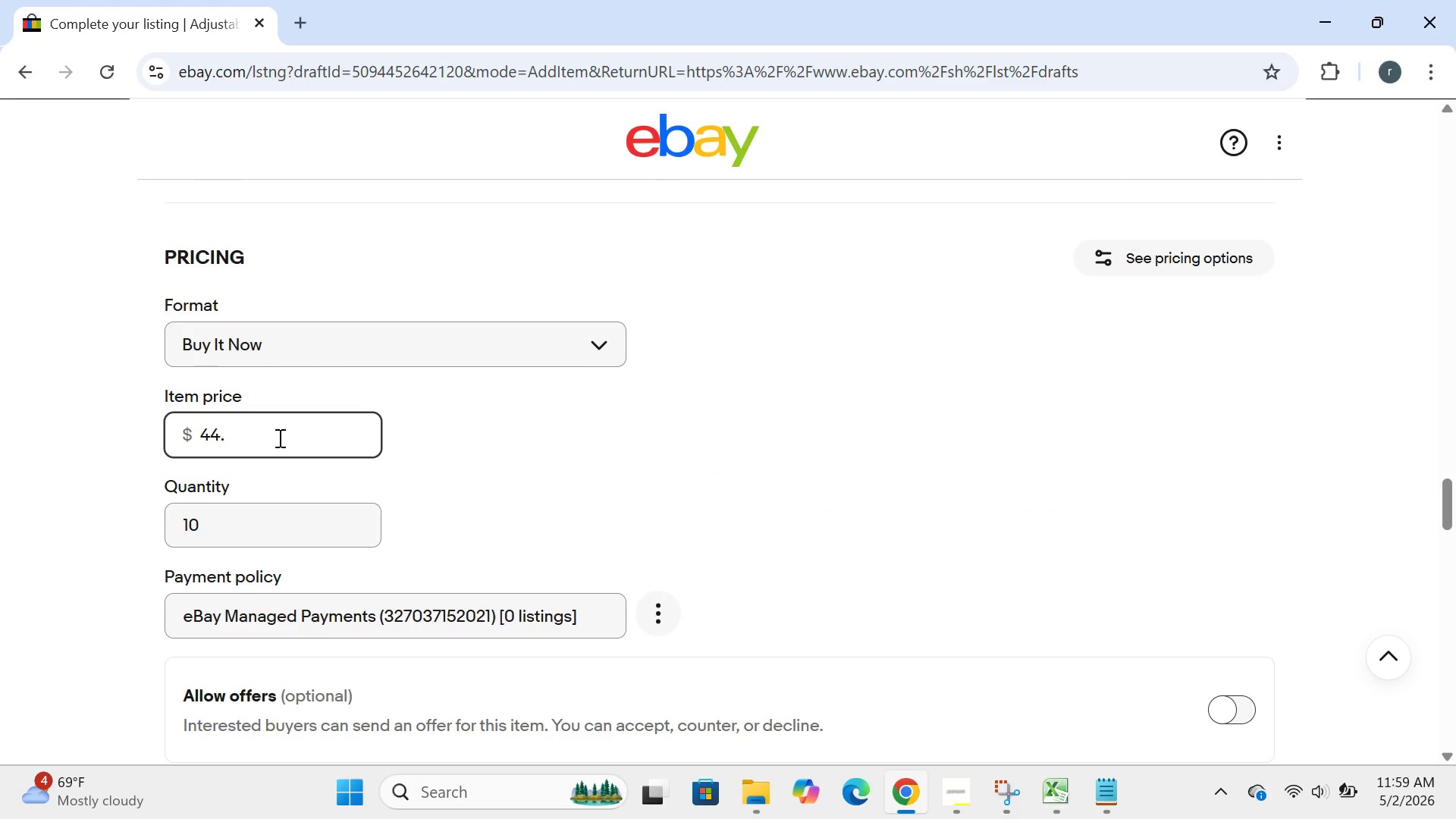 
key(Backspace)
 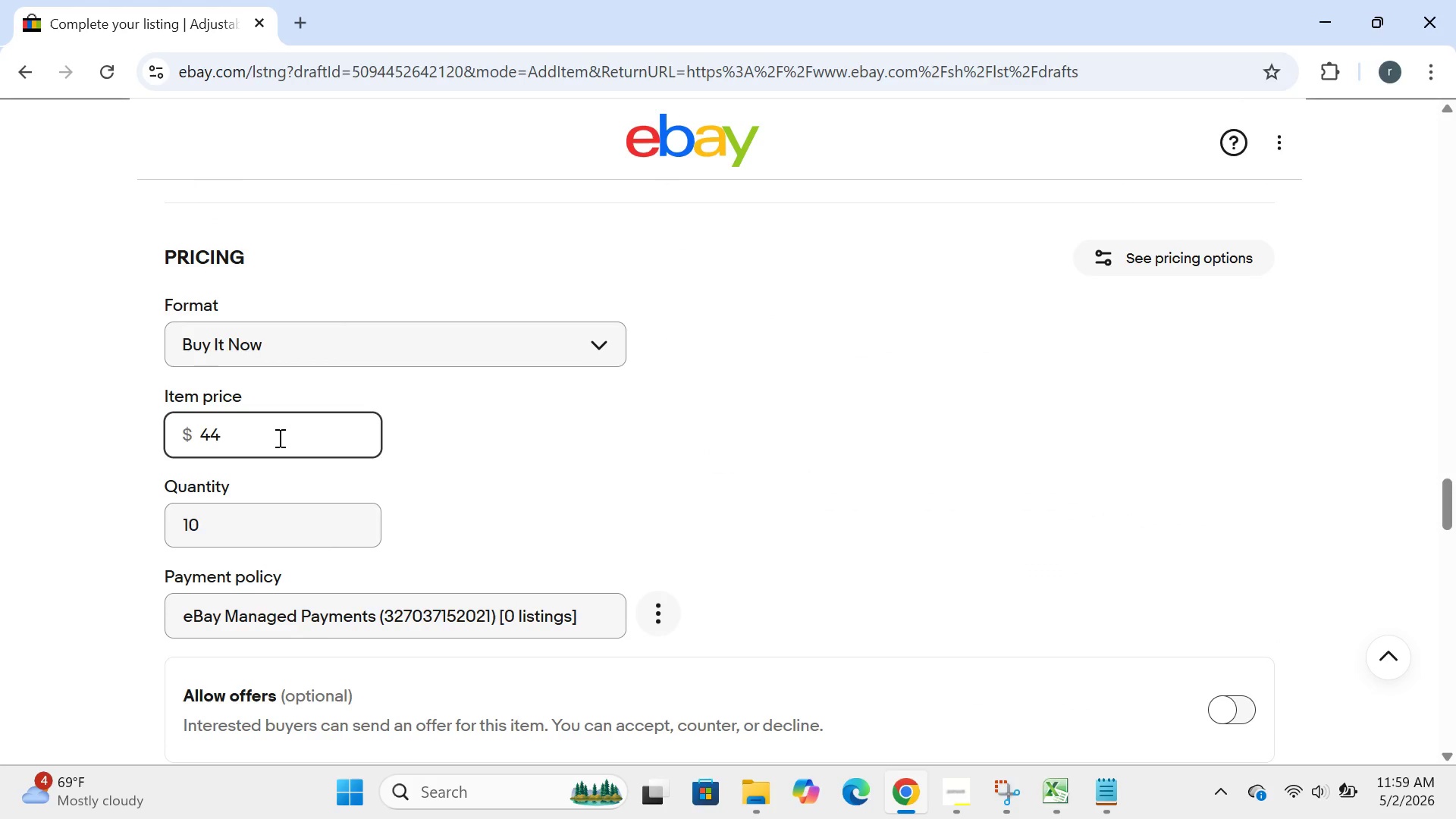 
key(Backspace)
 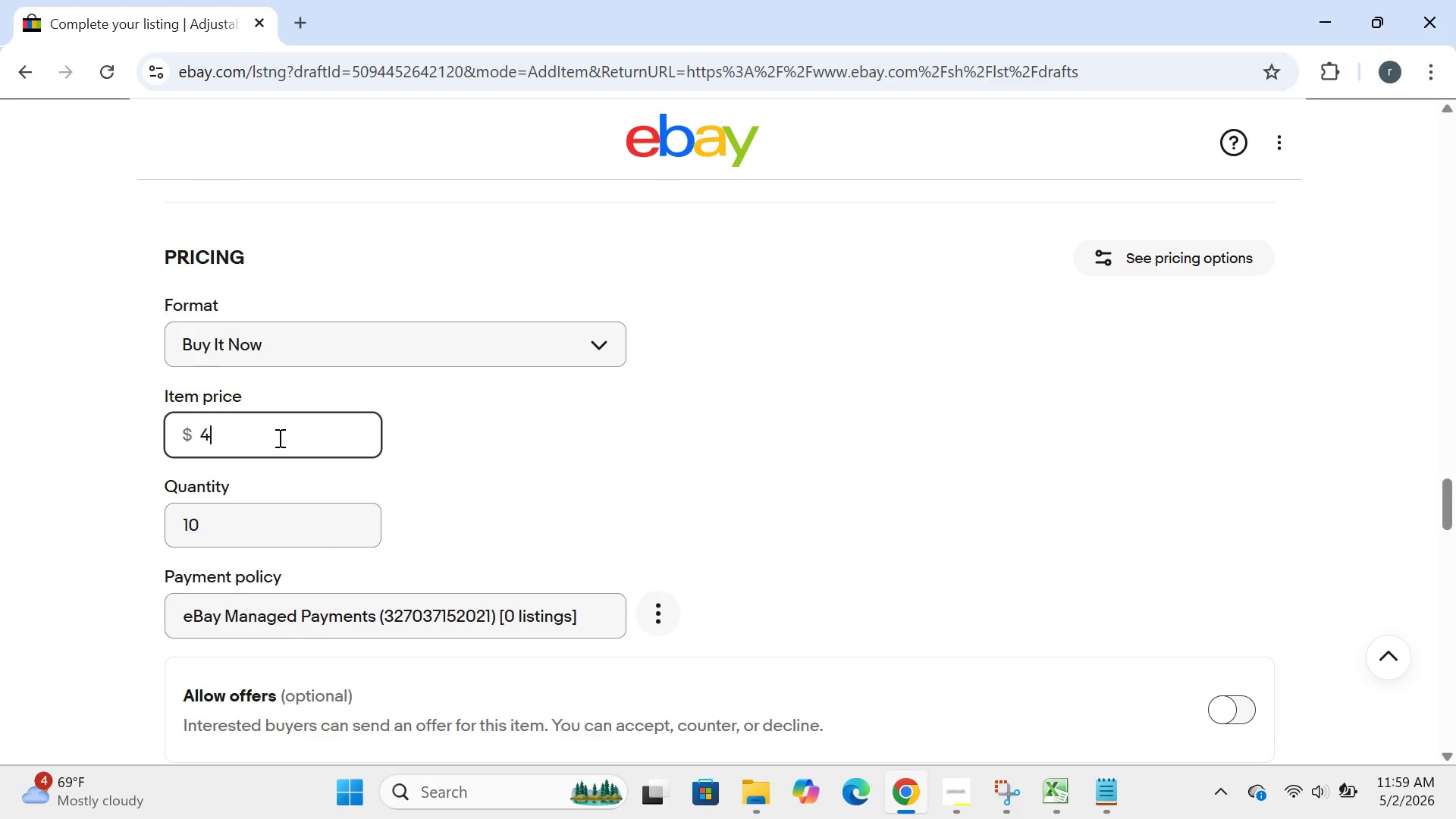 
key(Backspace)
 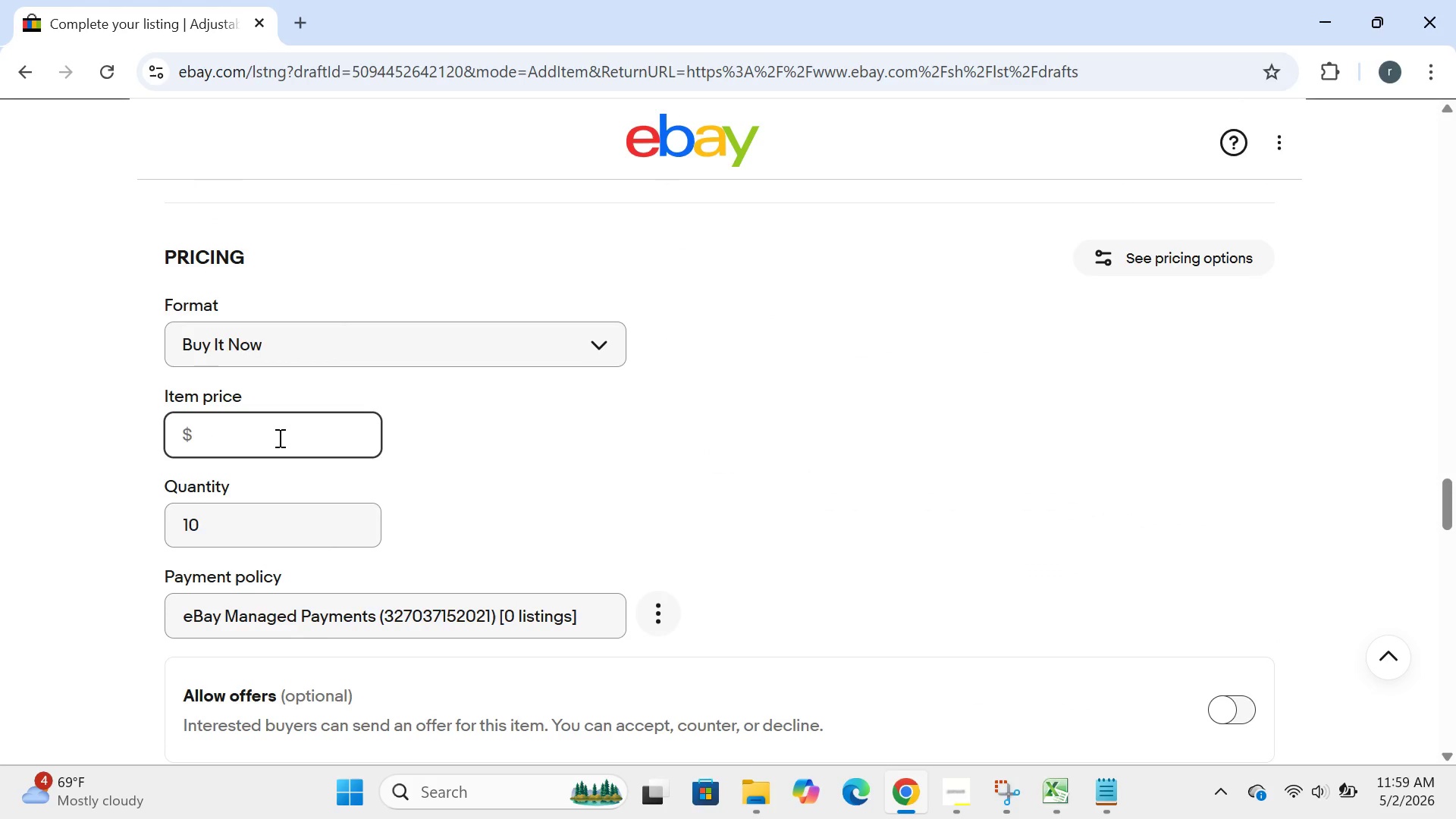 
key(Backspace)
 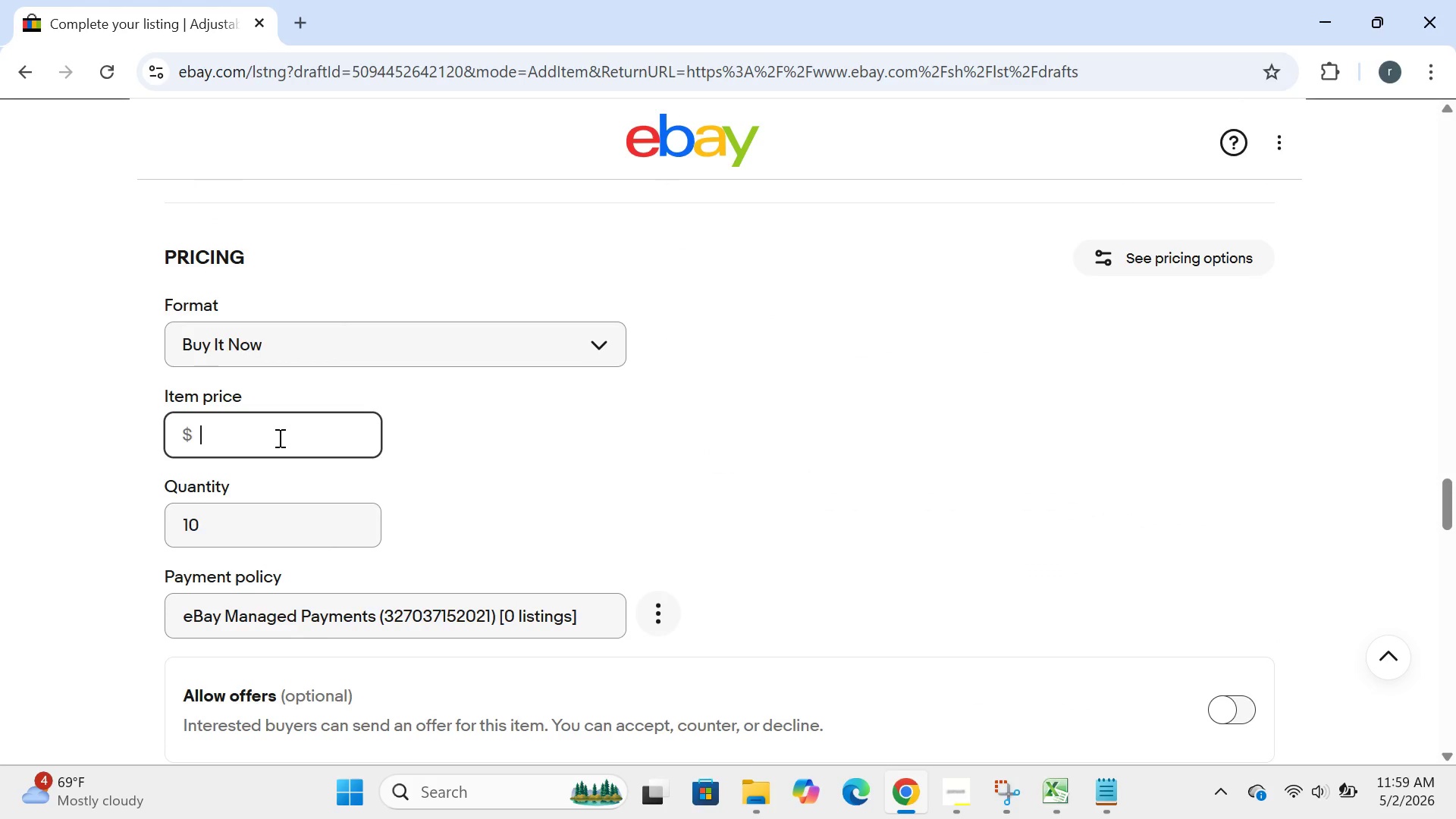 
type(39.8)
key(Backspace)
type(97)
key(Backspace)
type(5)
 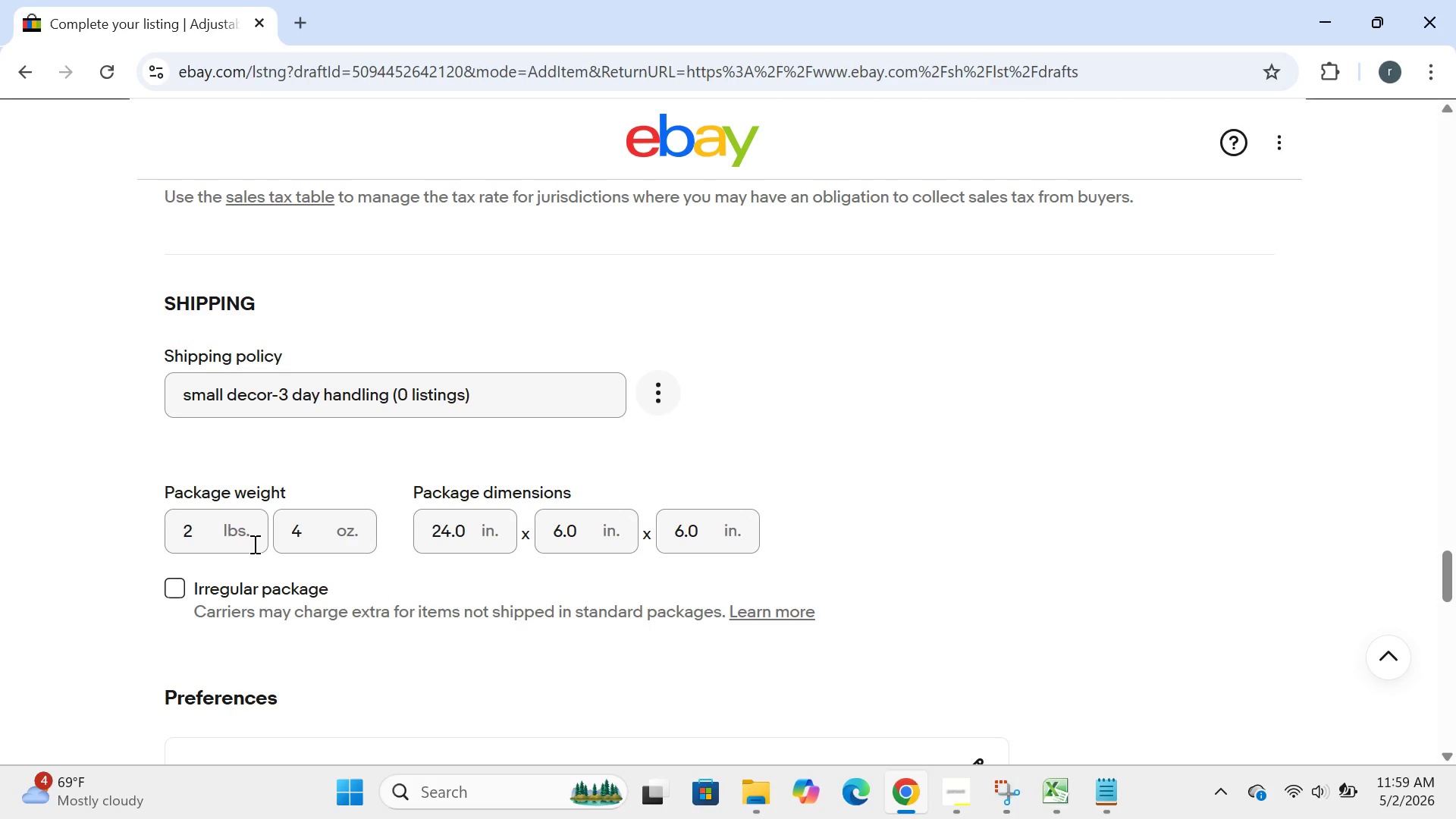 
wait(16.39)
 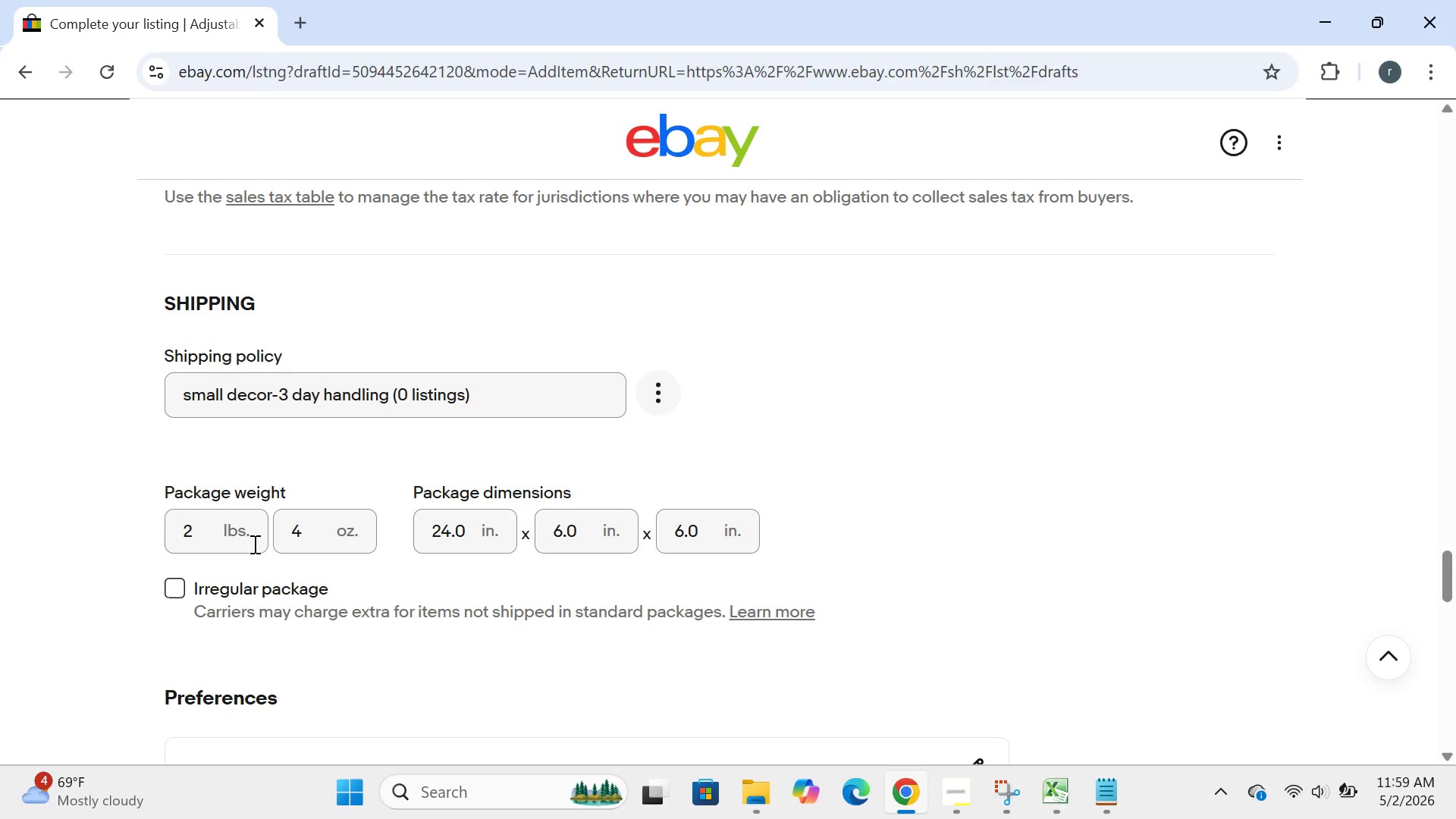 
left_click([206, 513])
 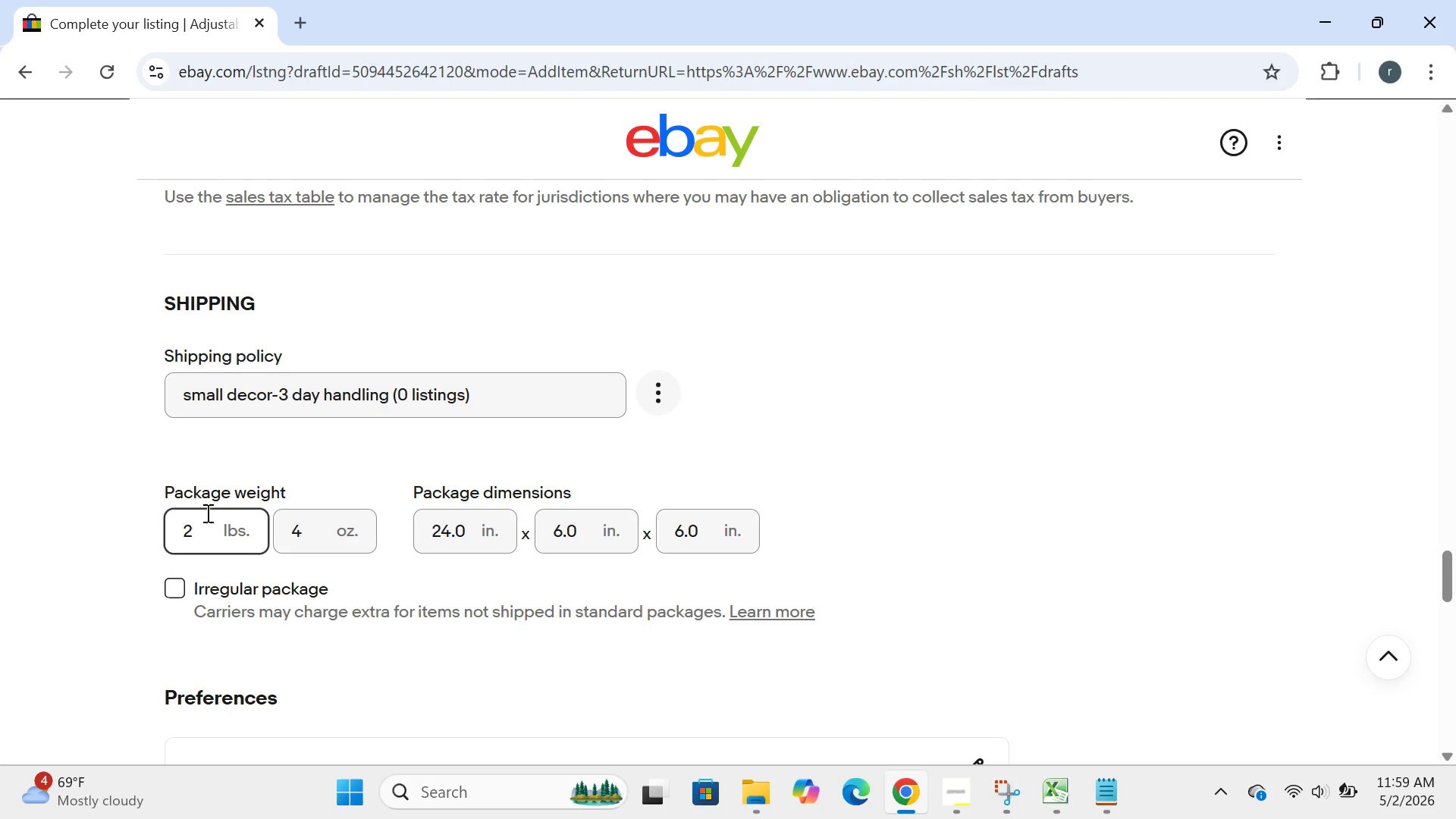 
key(Backspace)
 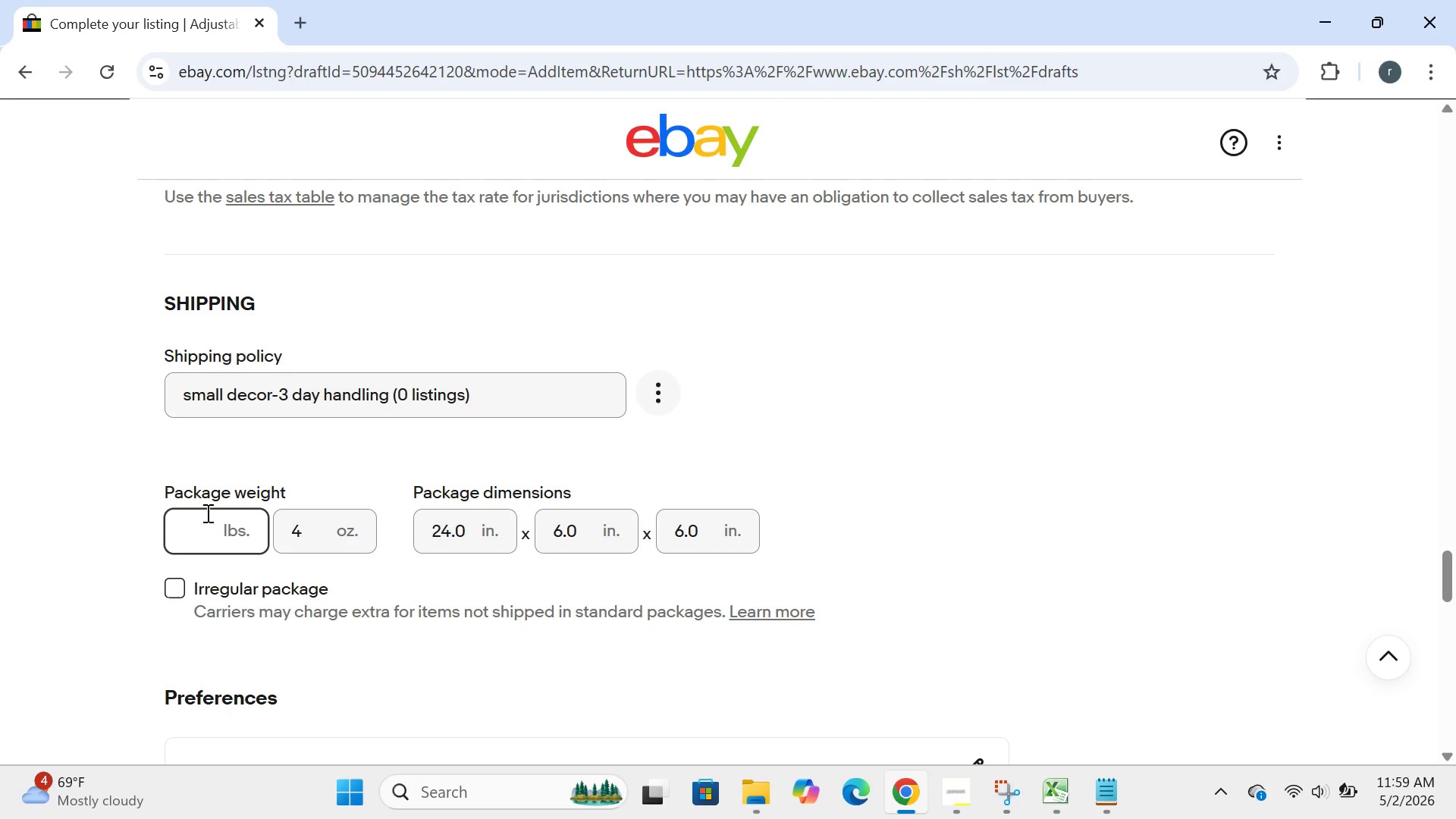 
key(3)
 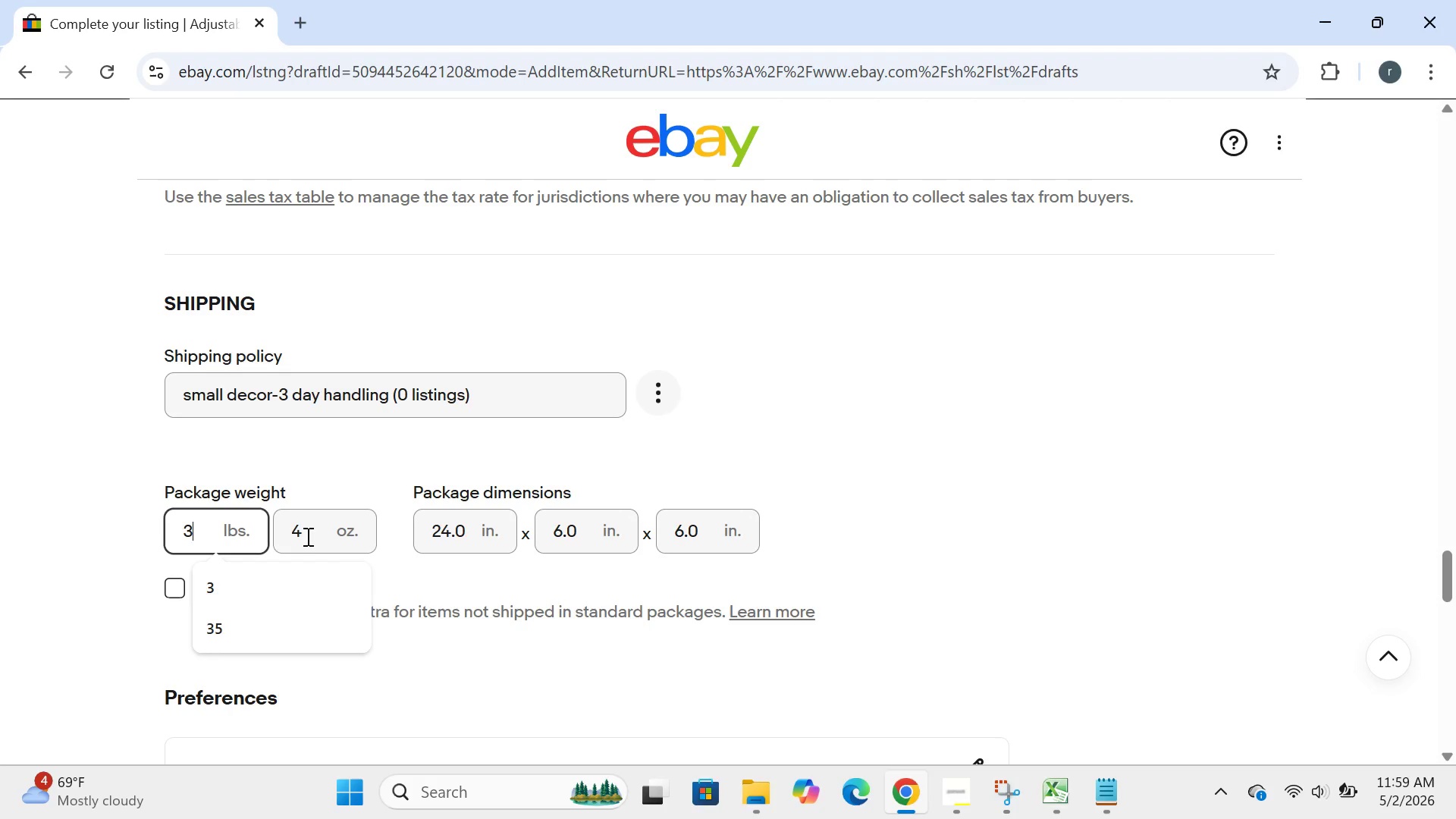 
left_click([307, 536])
 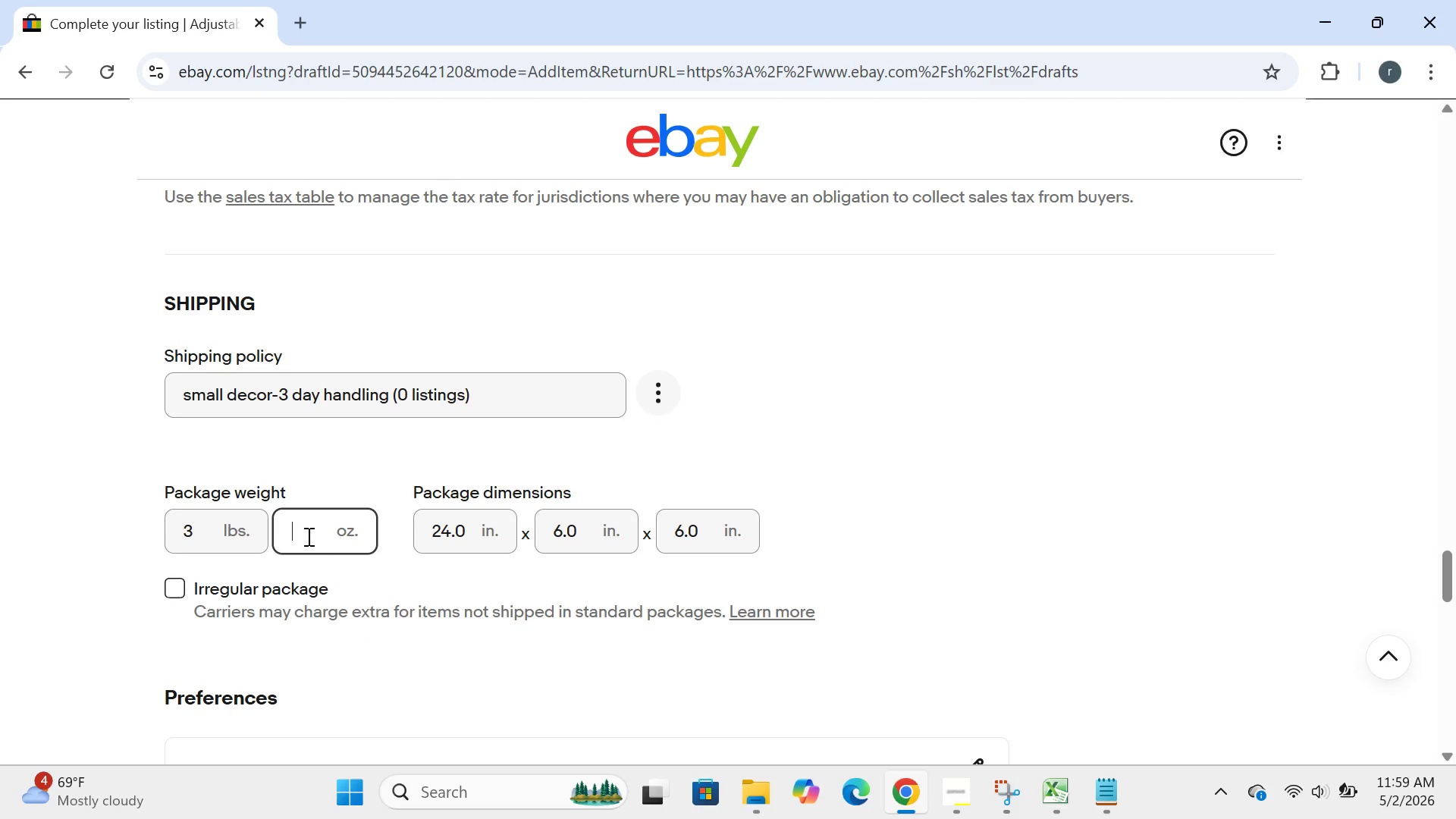 
key(Backspace)
 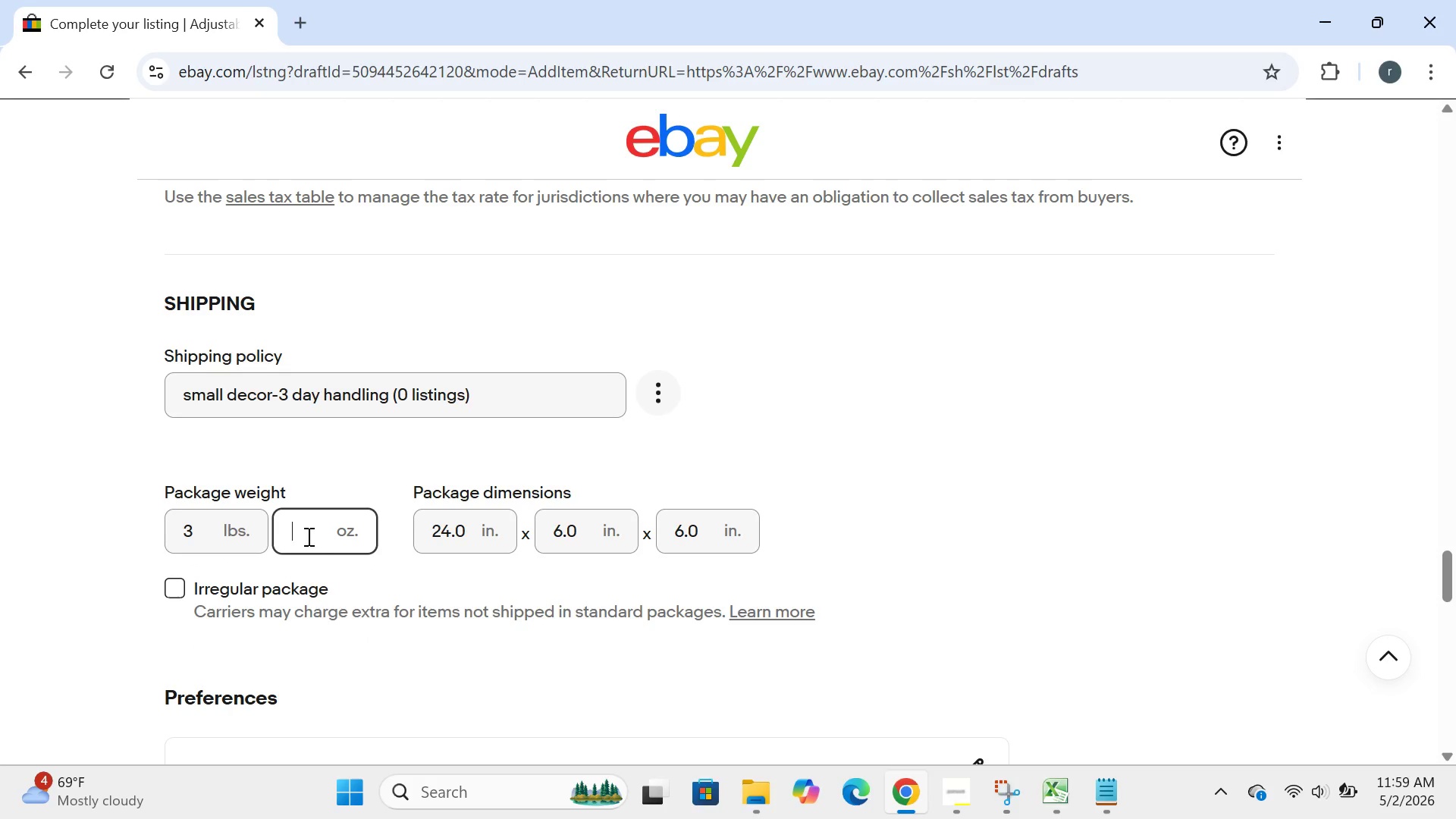 
key(8)
 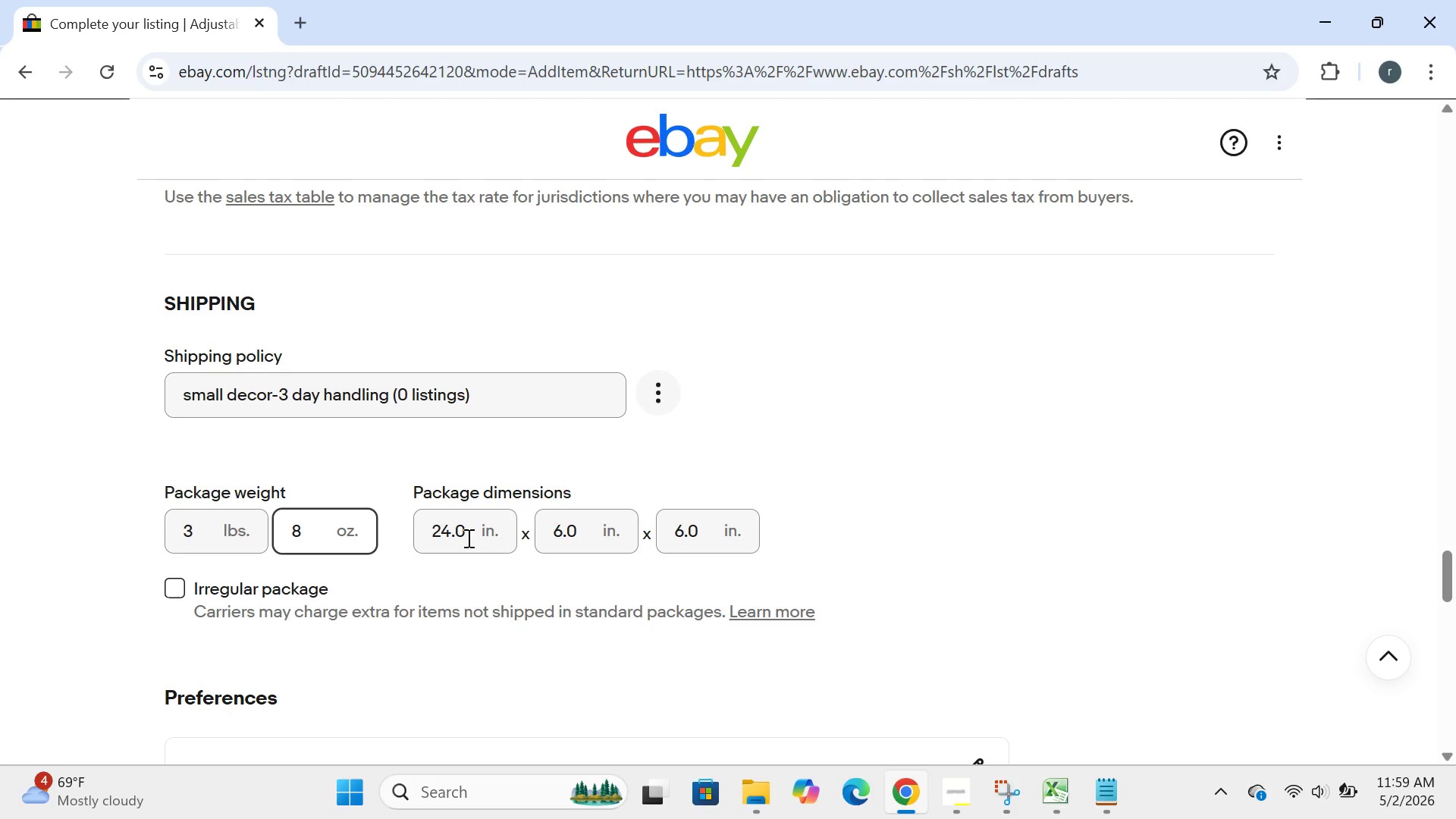 
left_click([466, 532])
 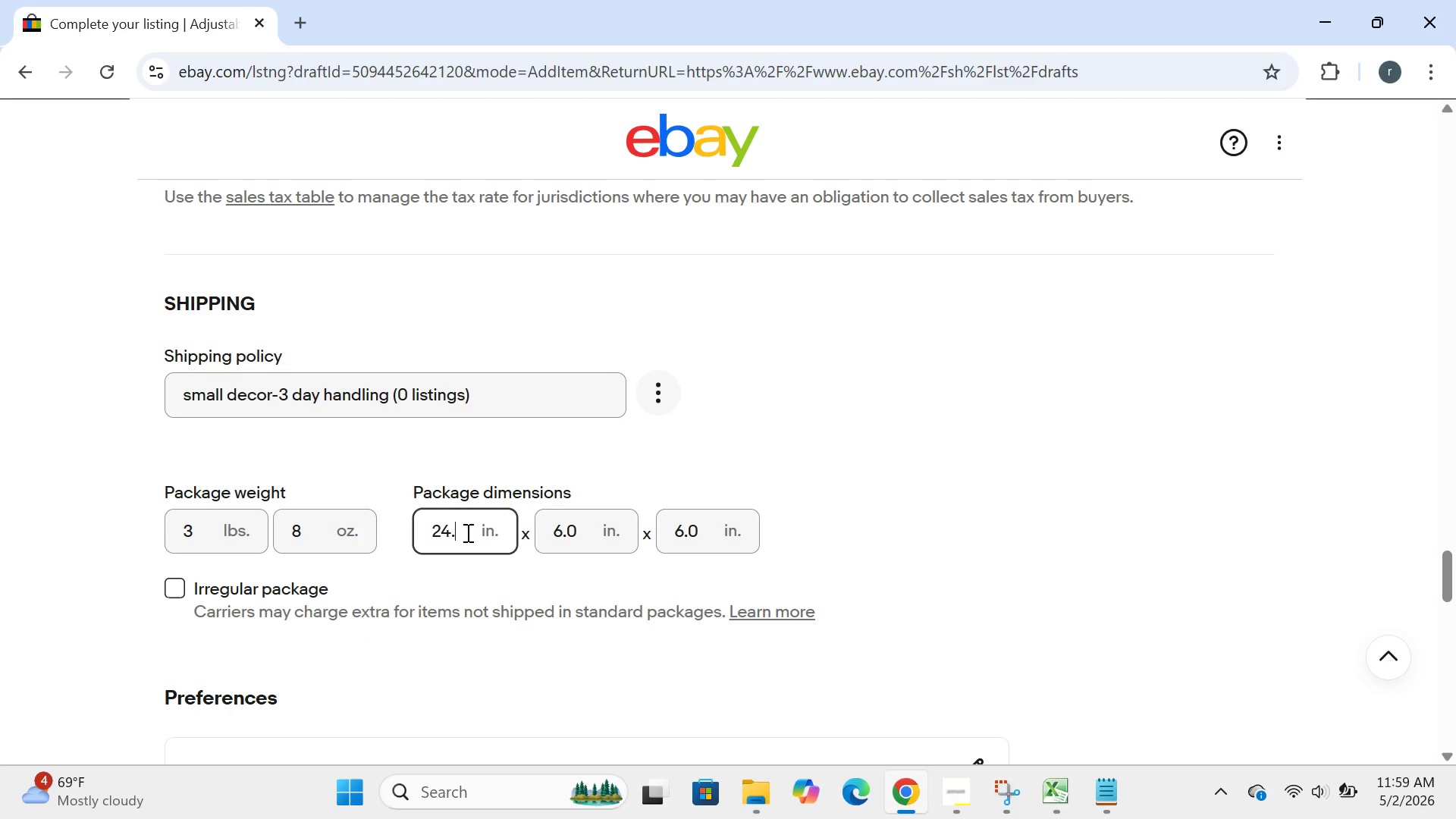 
key(Backspace)
 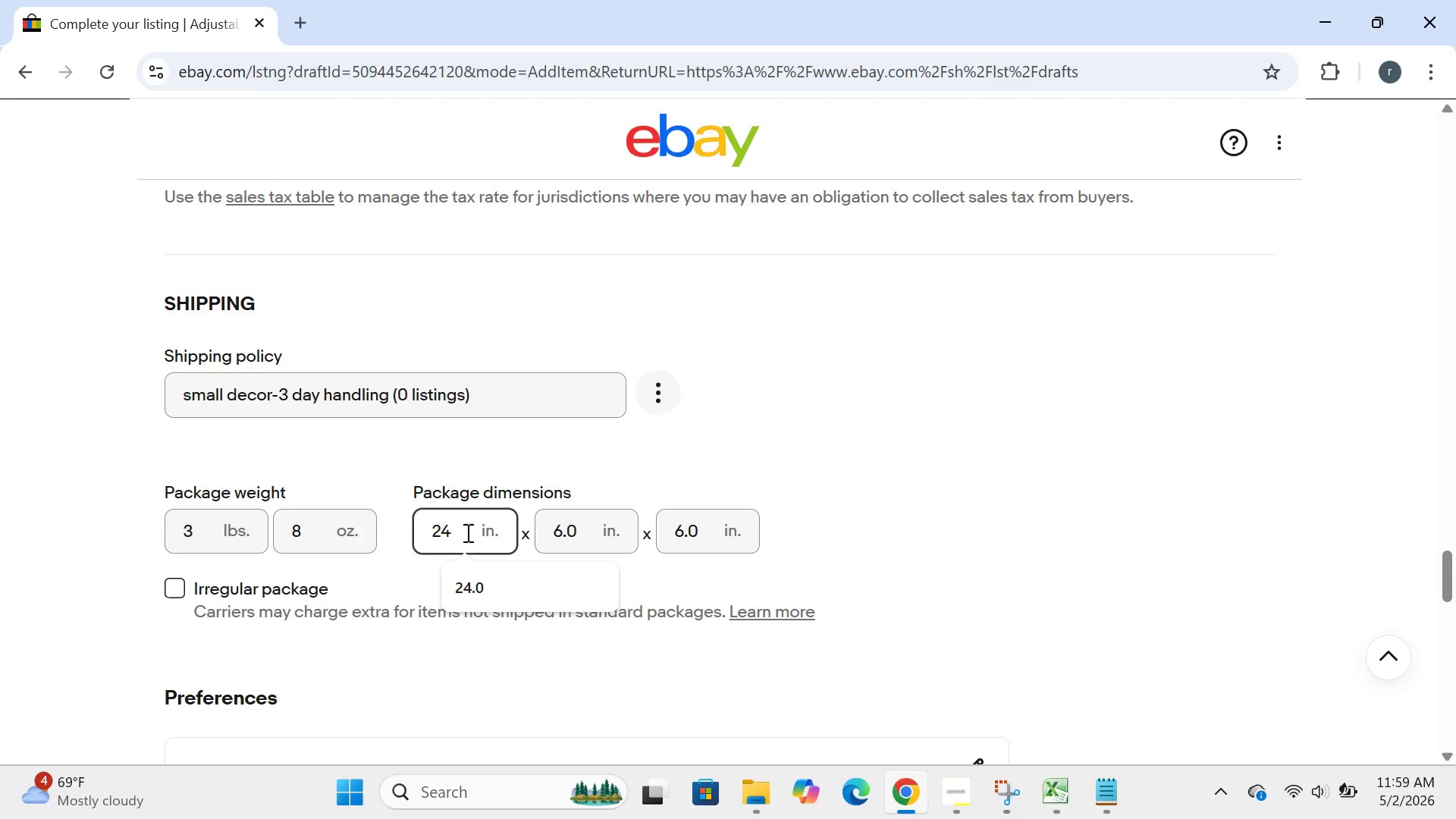 
key(Backspace)
 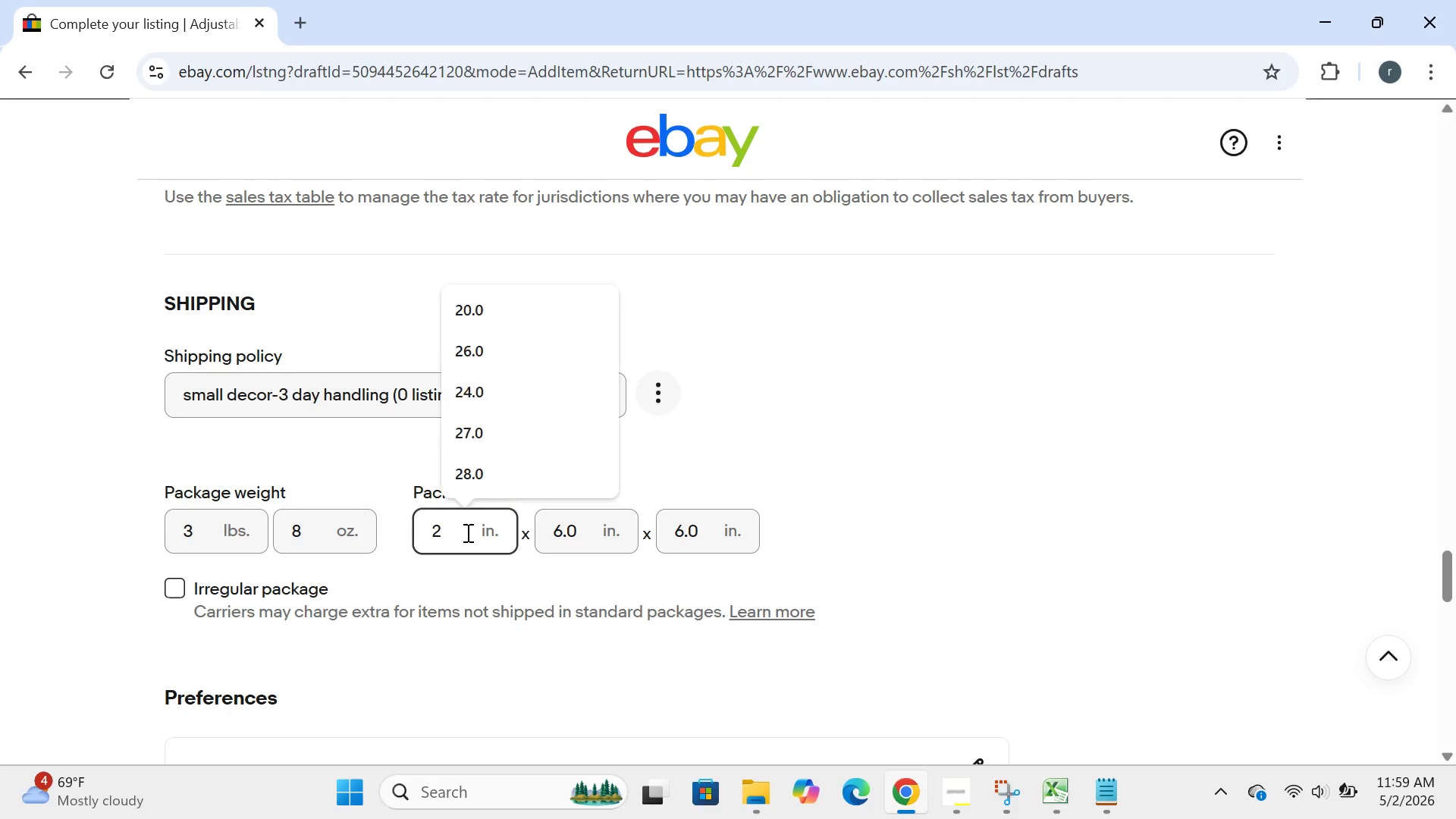 
key(Backspace)
 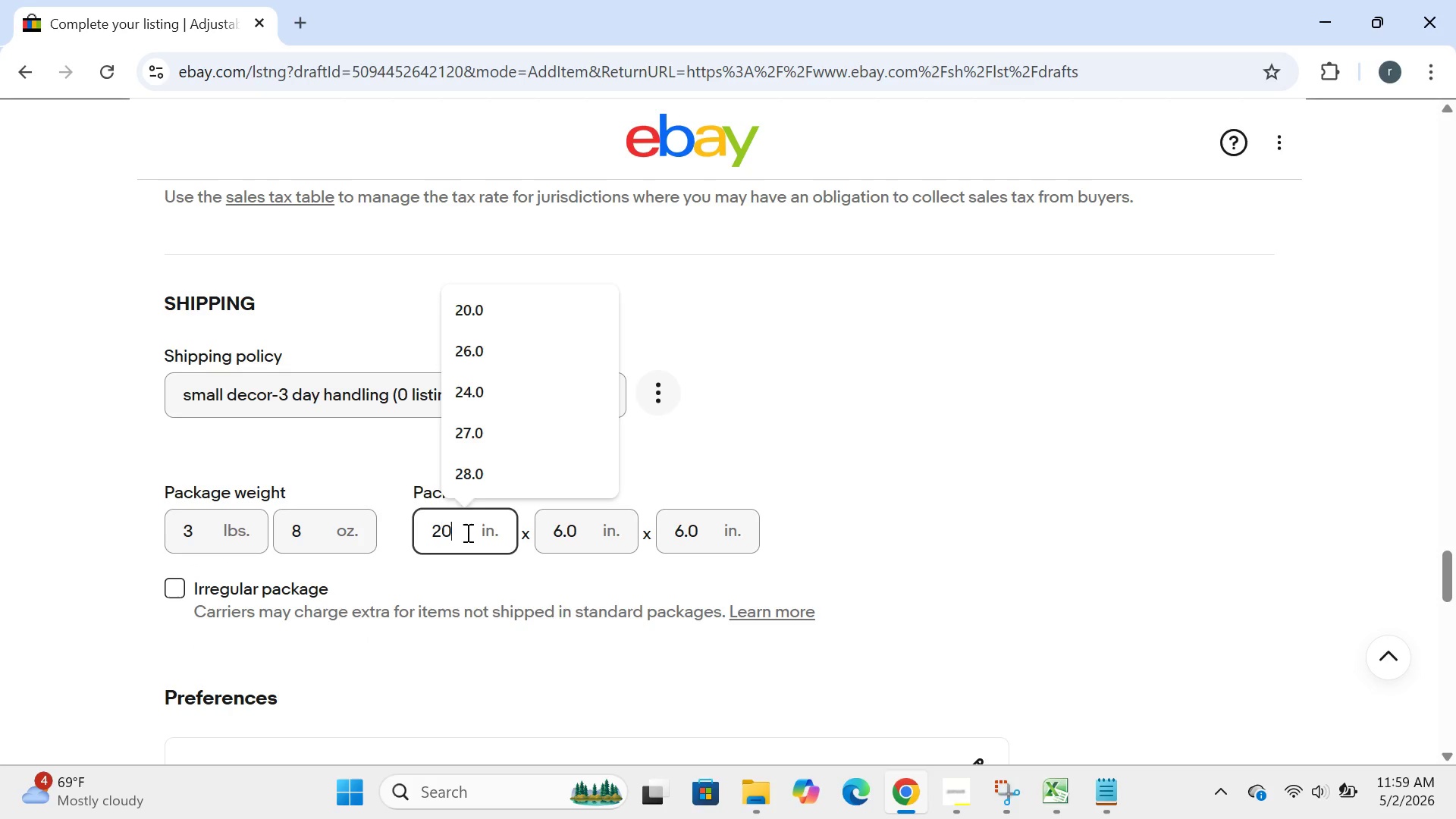 
key(0)
 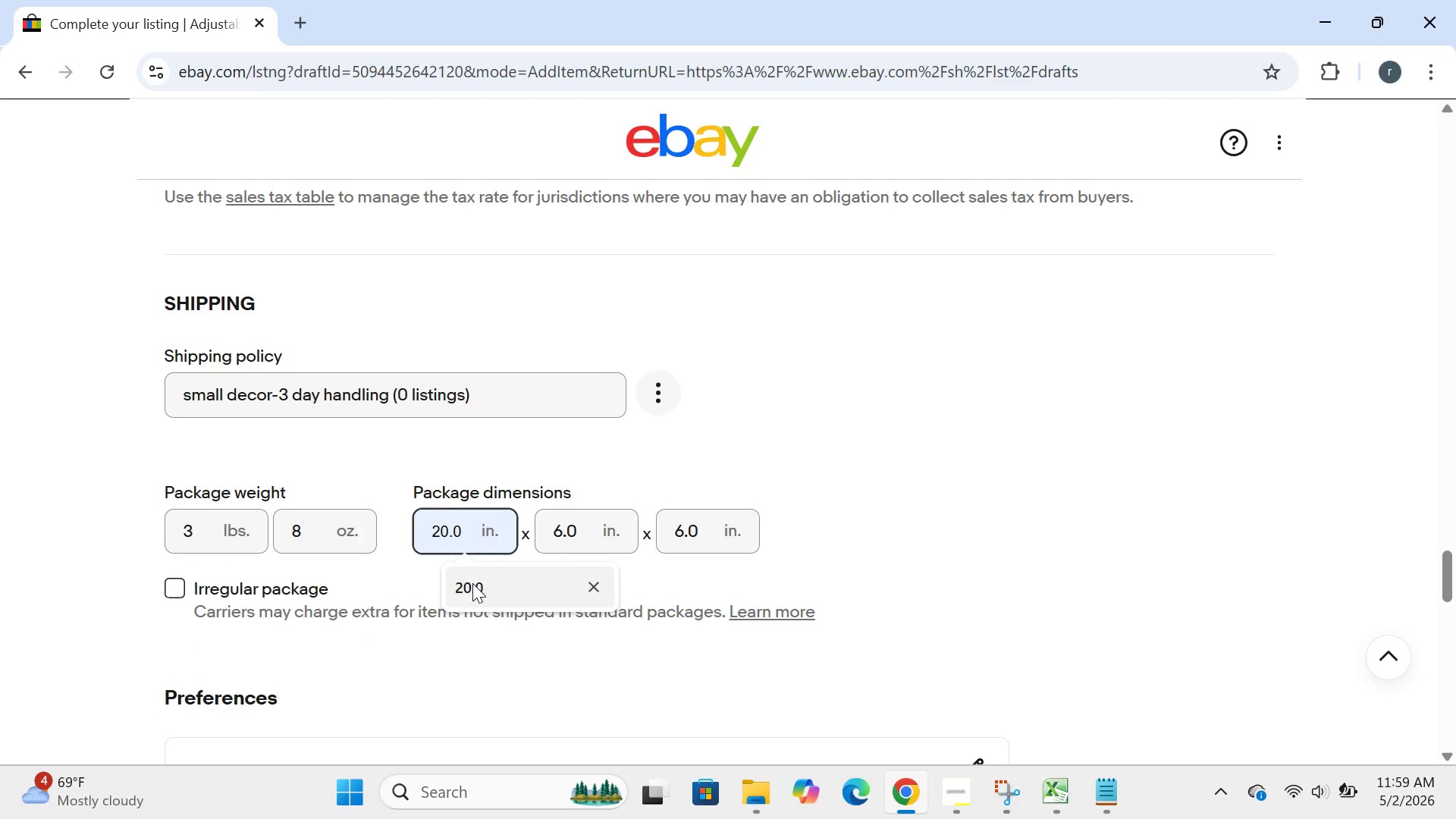 
left_click([472, 583])
 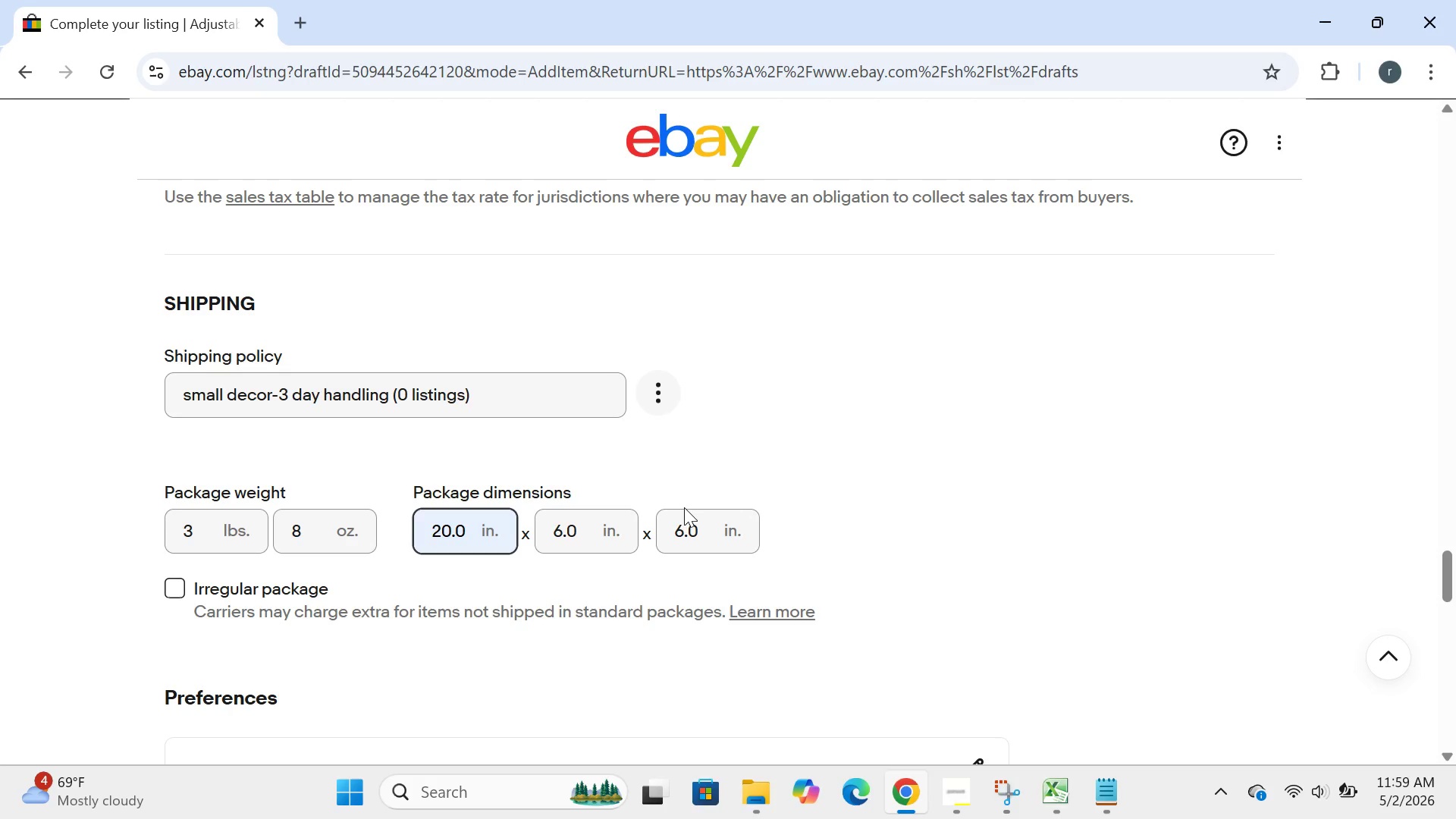 
left_click([710, 523])
 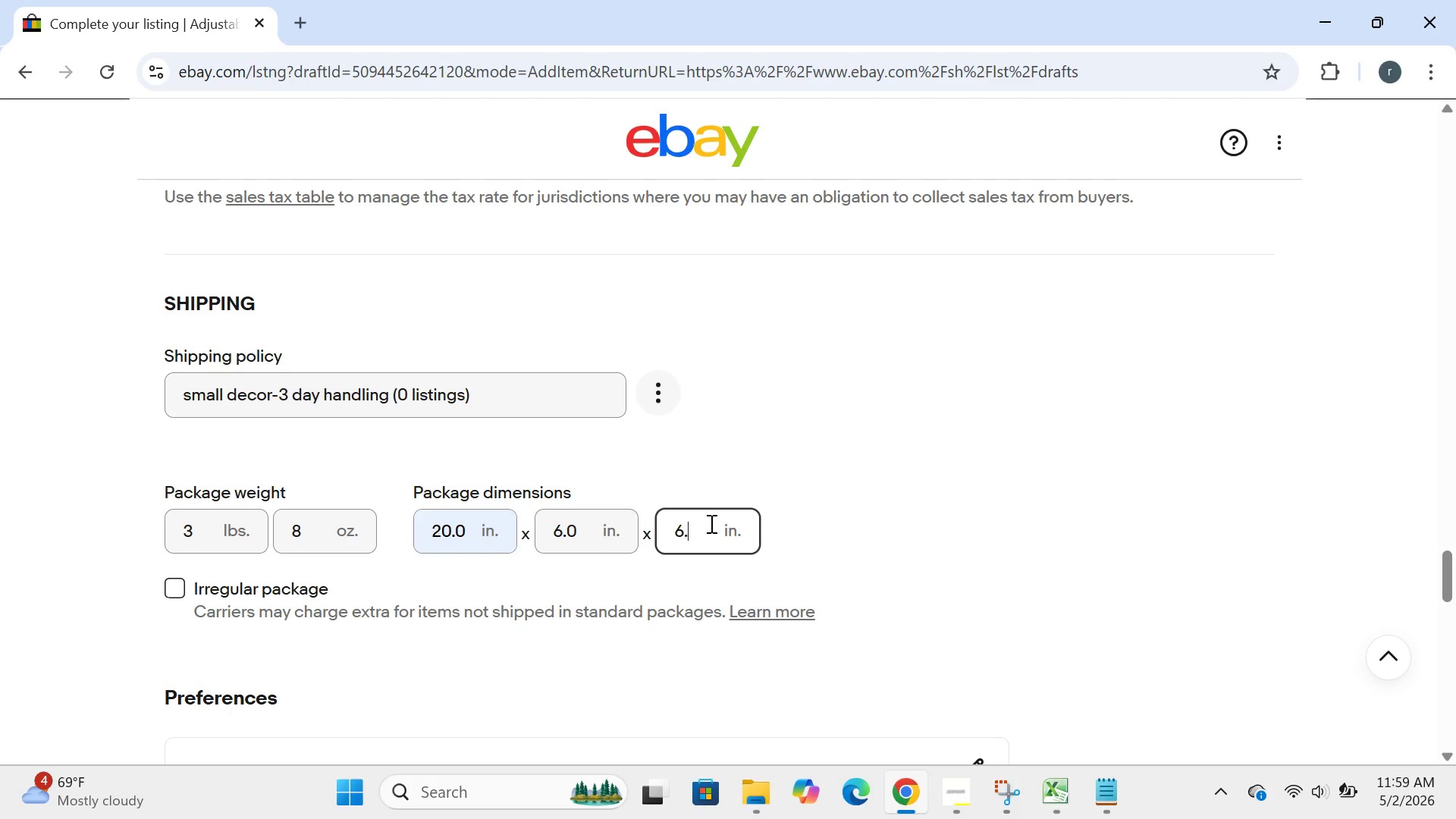 
key(Backspace)
 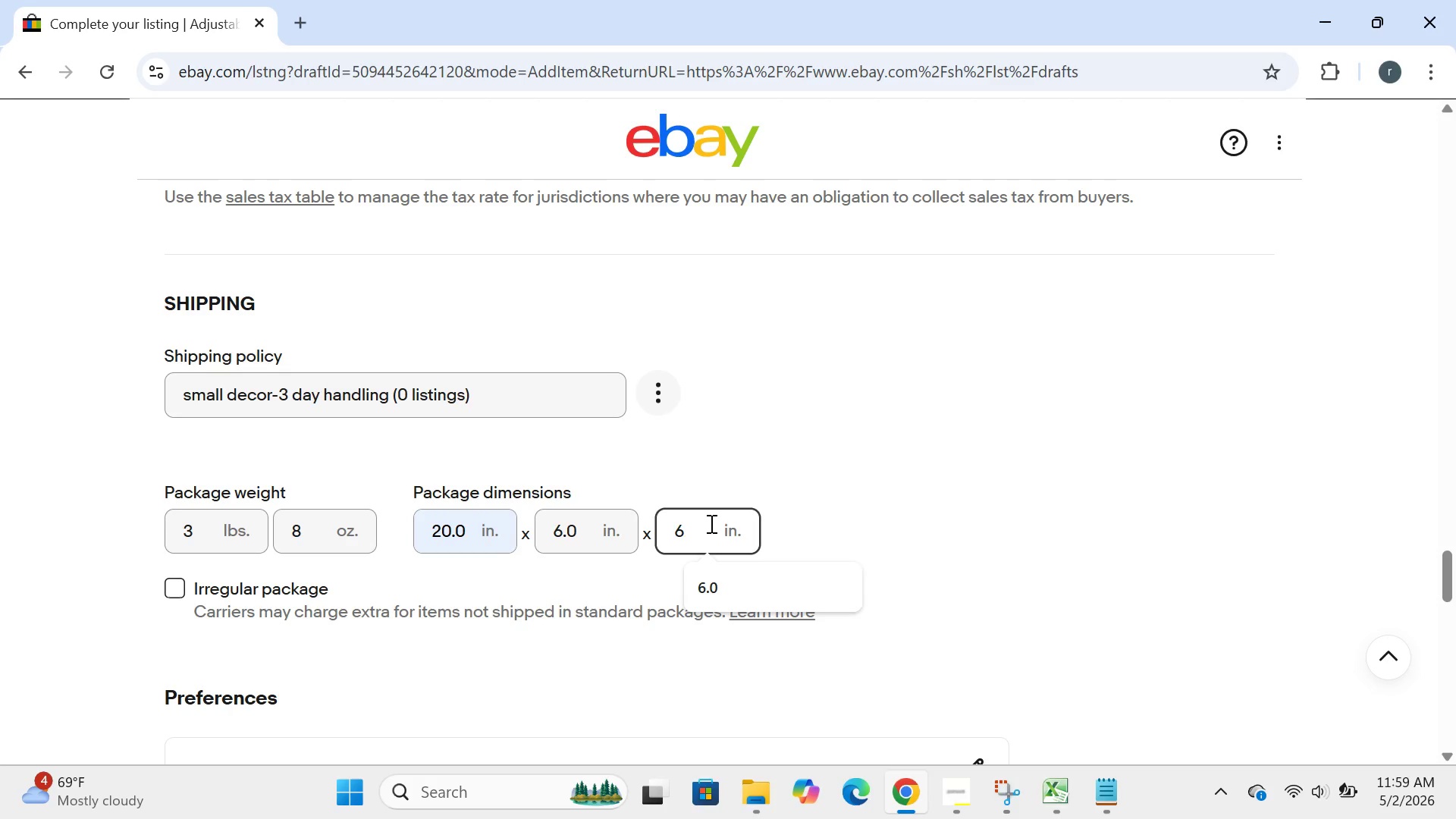 
key(Backspace)
 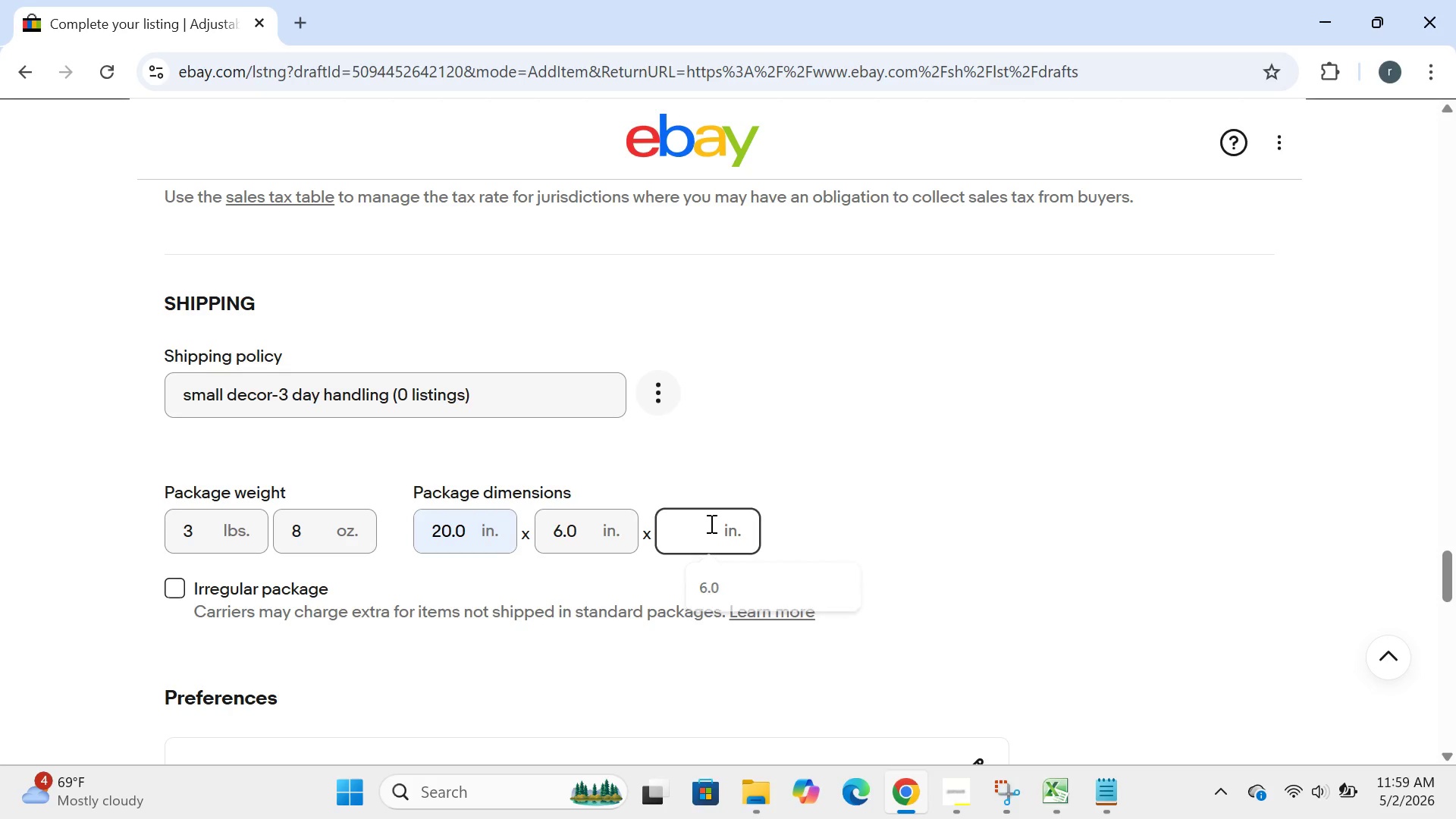 
key(Backspace)
 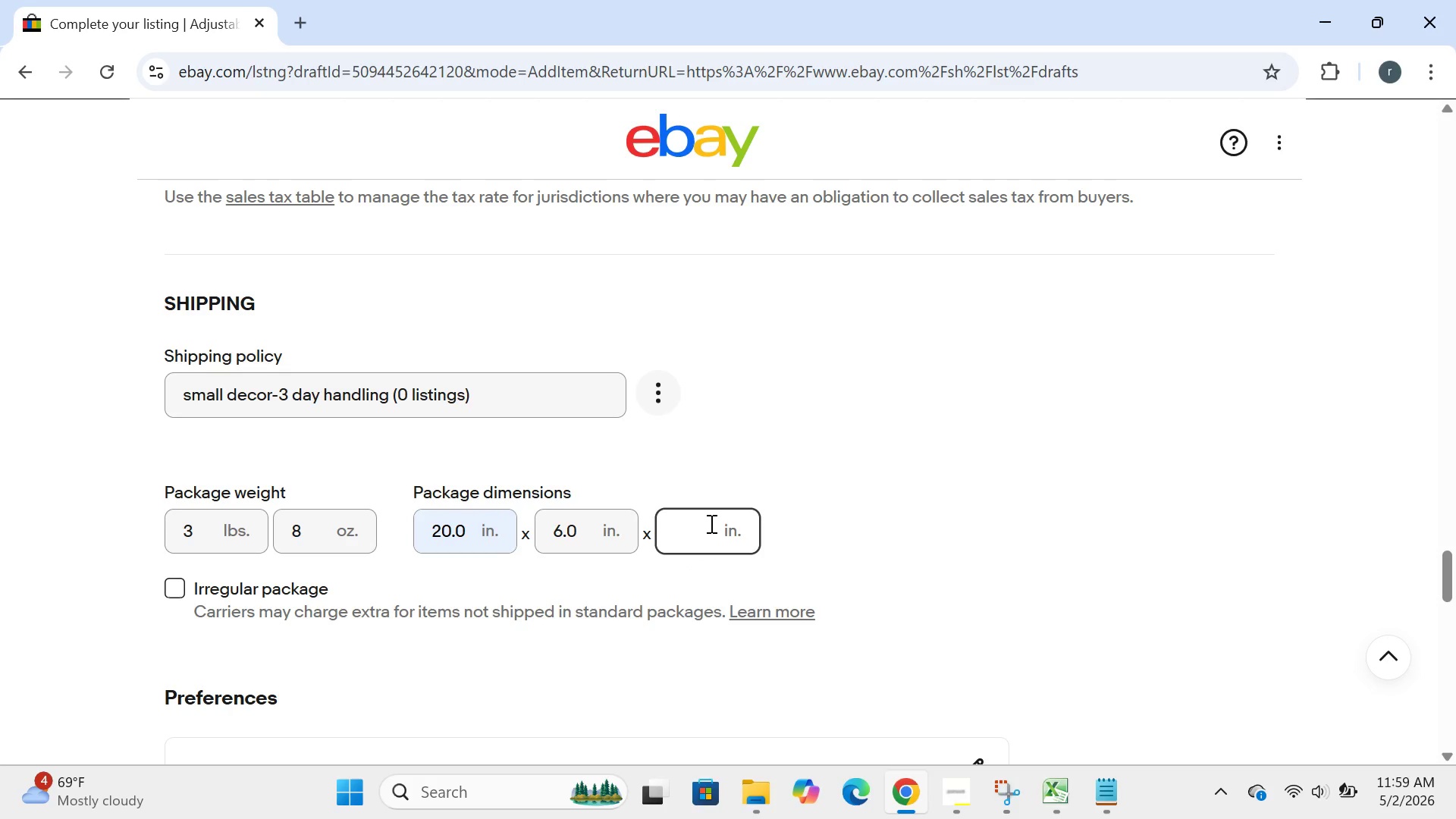 
key(4)
 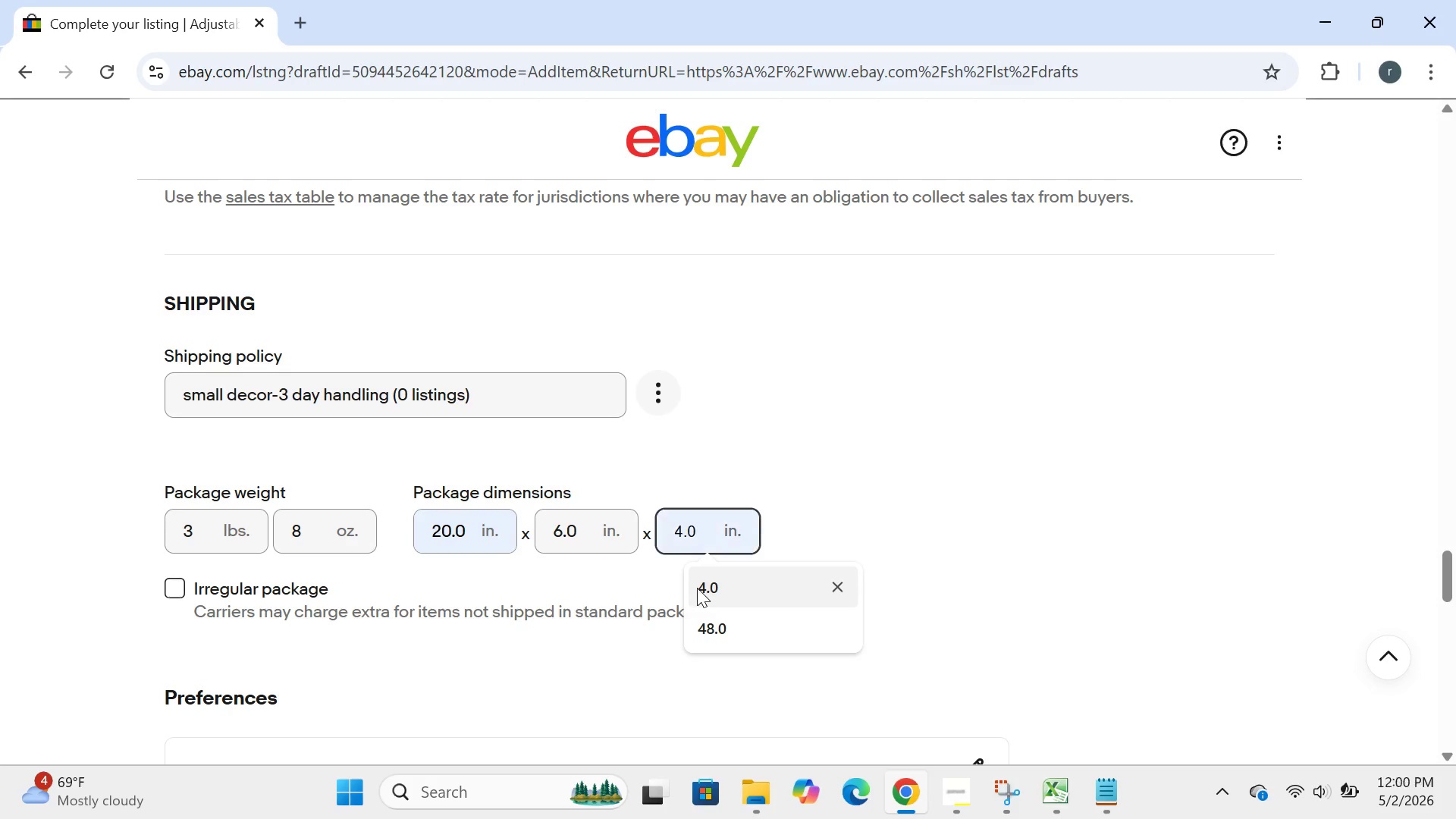 
left_click([697, 588])
 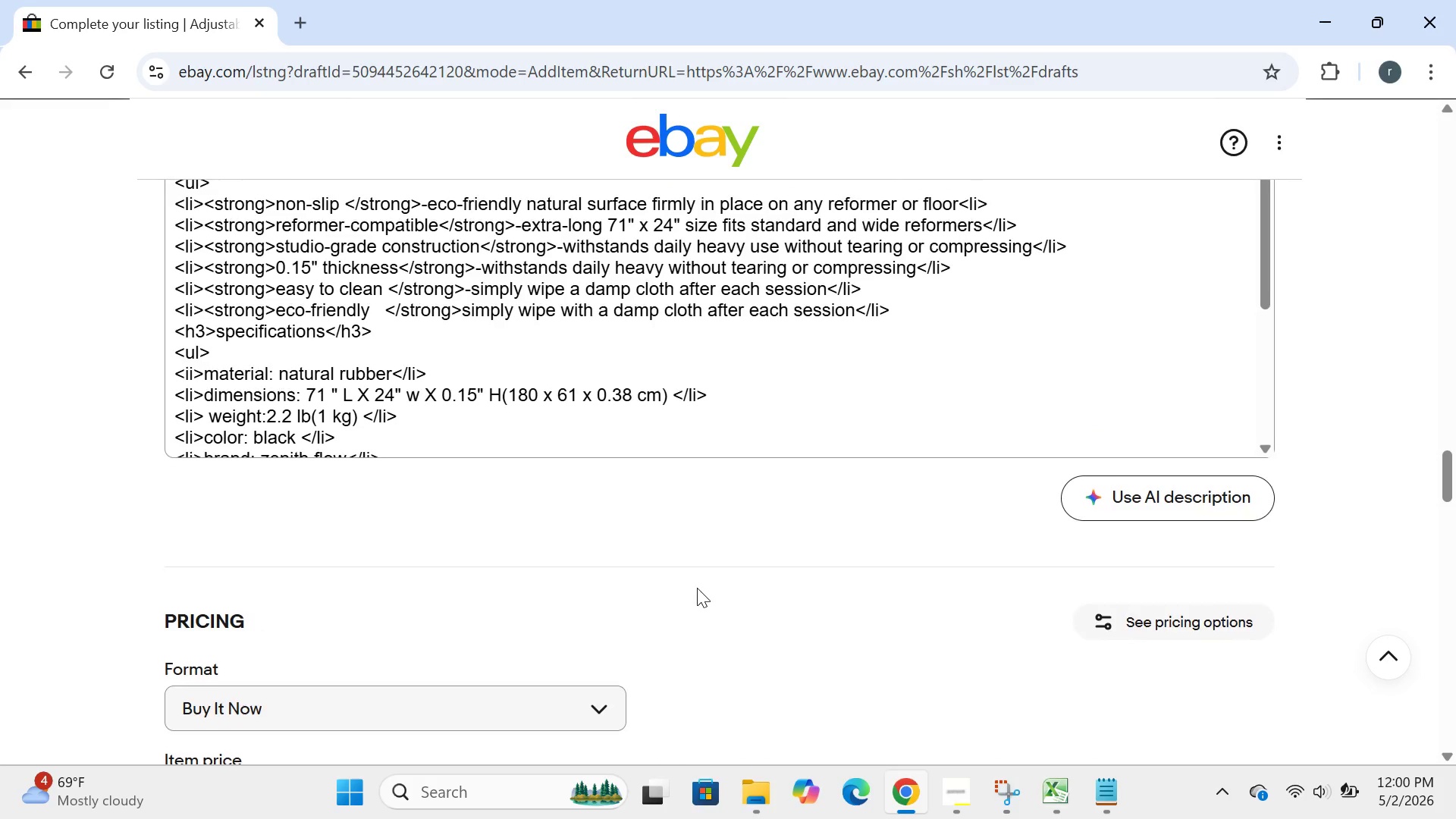 
double_click([697, 588])
 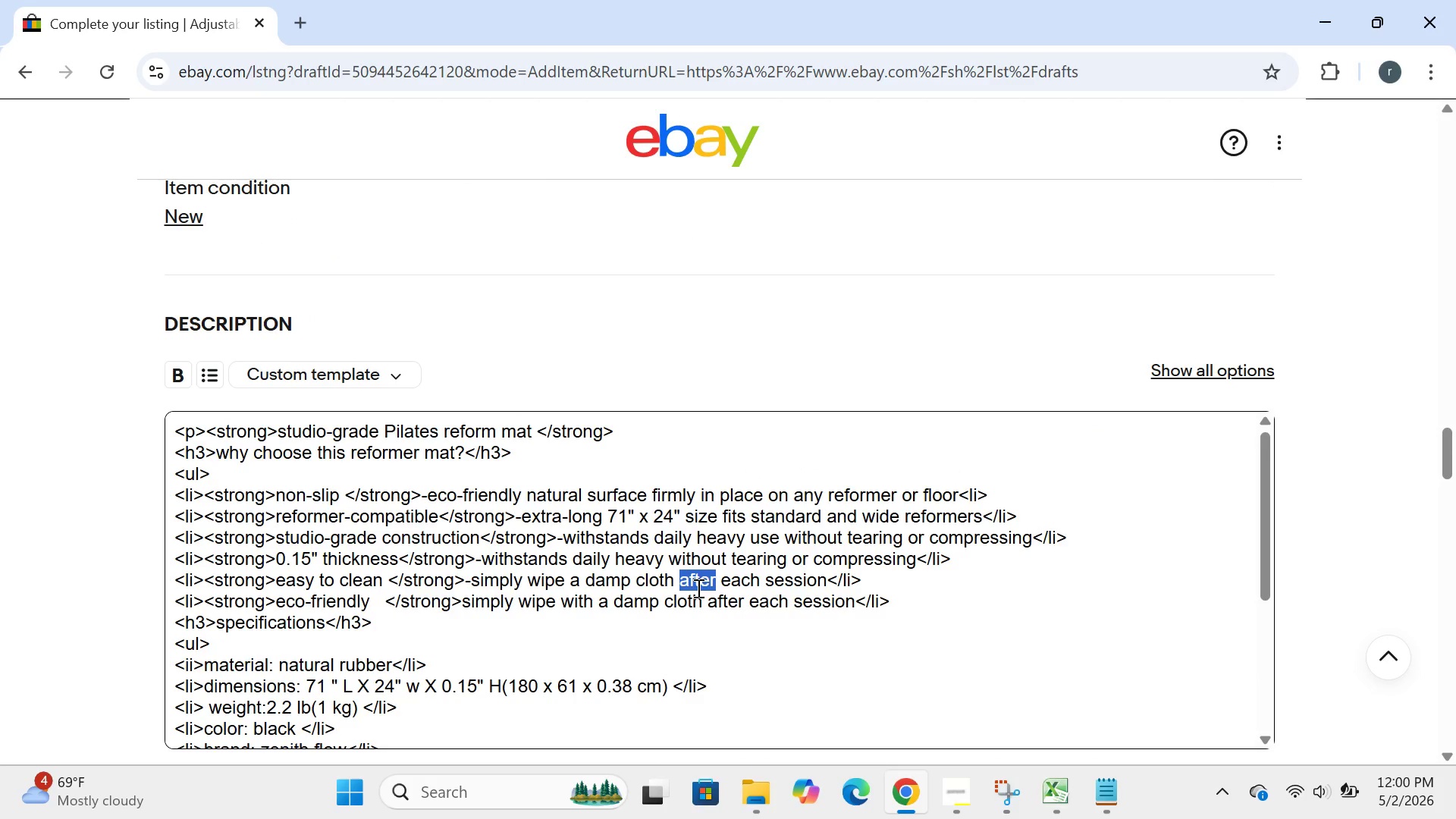 
key(Control+ControlLeft)
 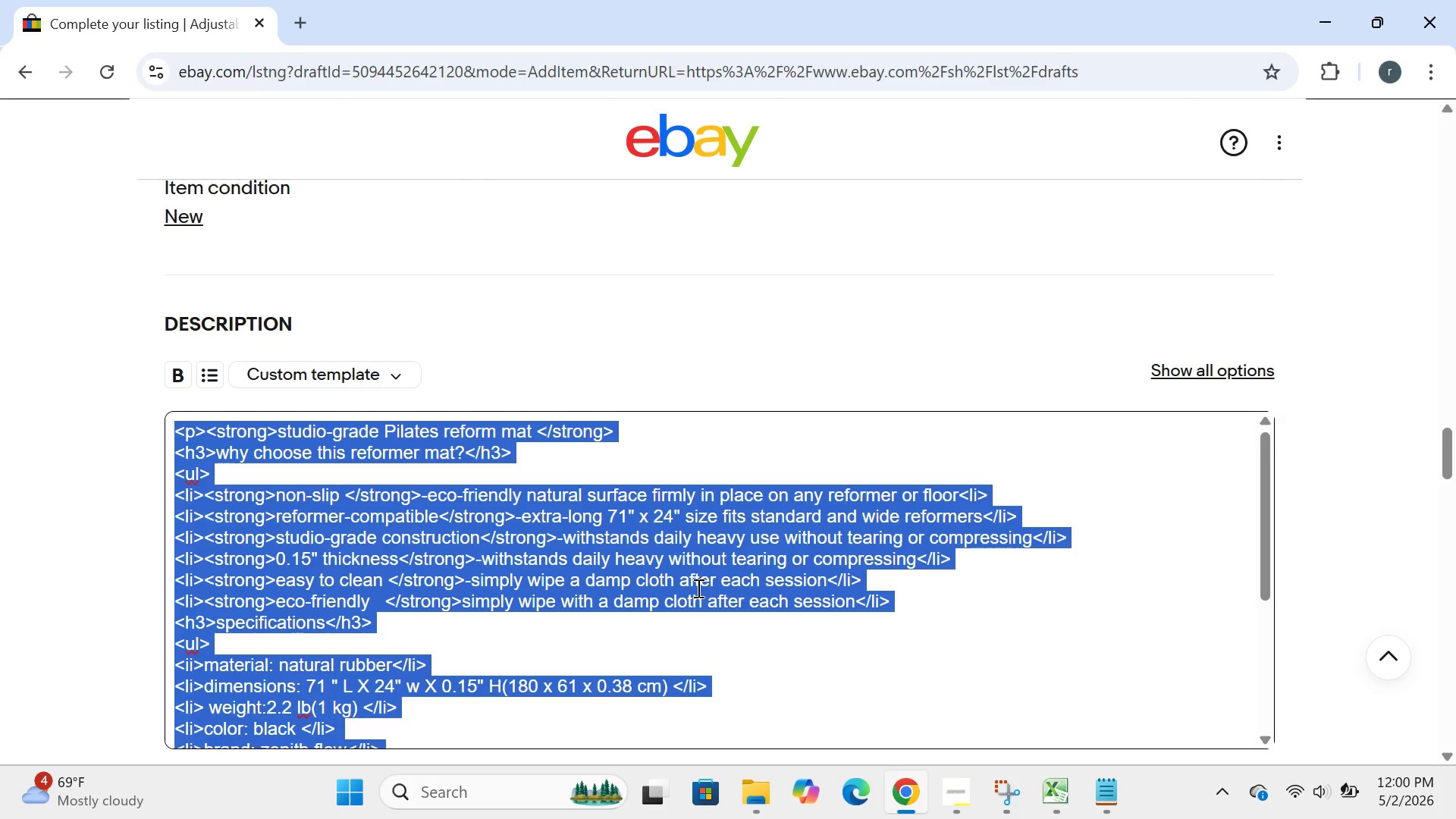 
key(Control+A)
 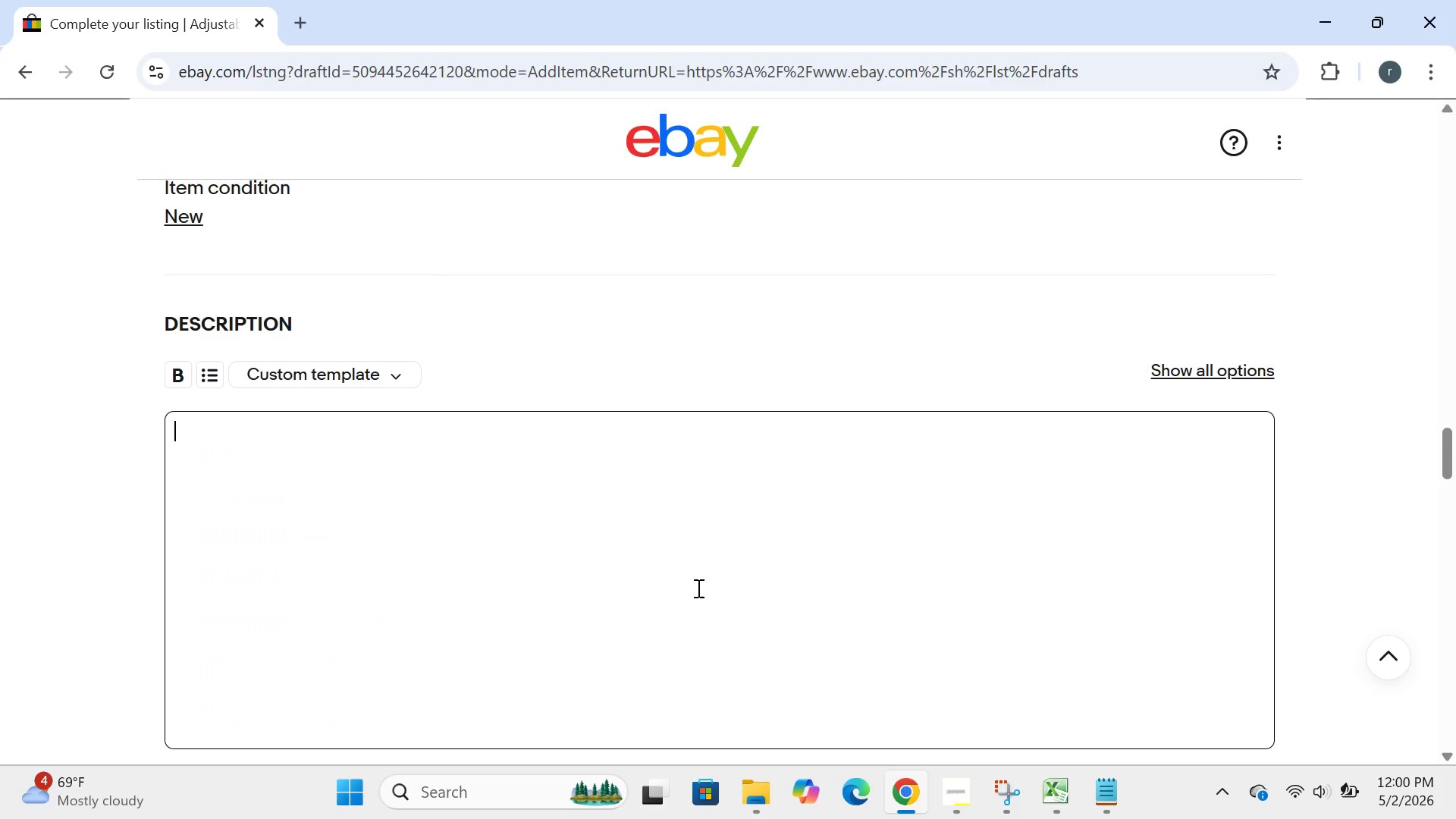 
key(Backspace)
 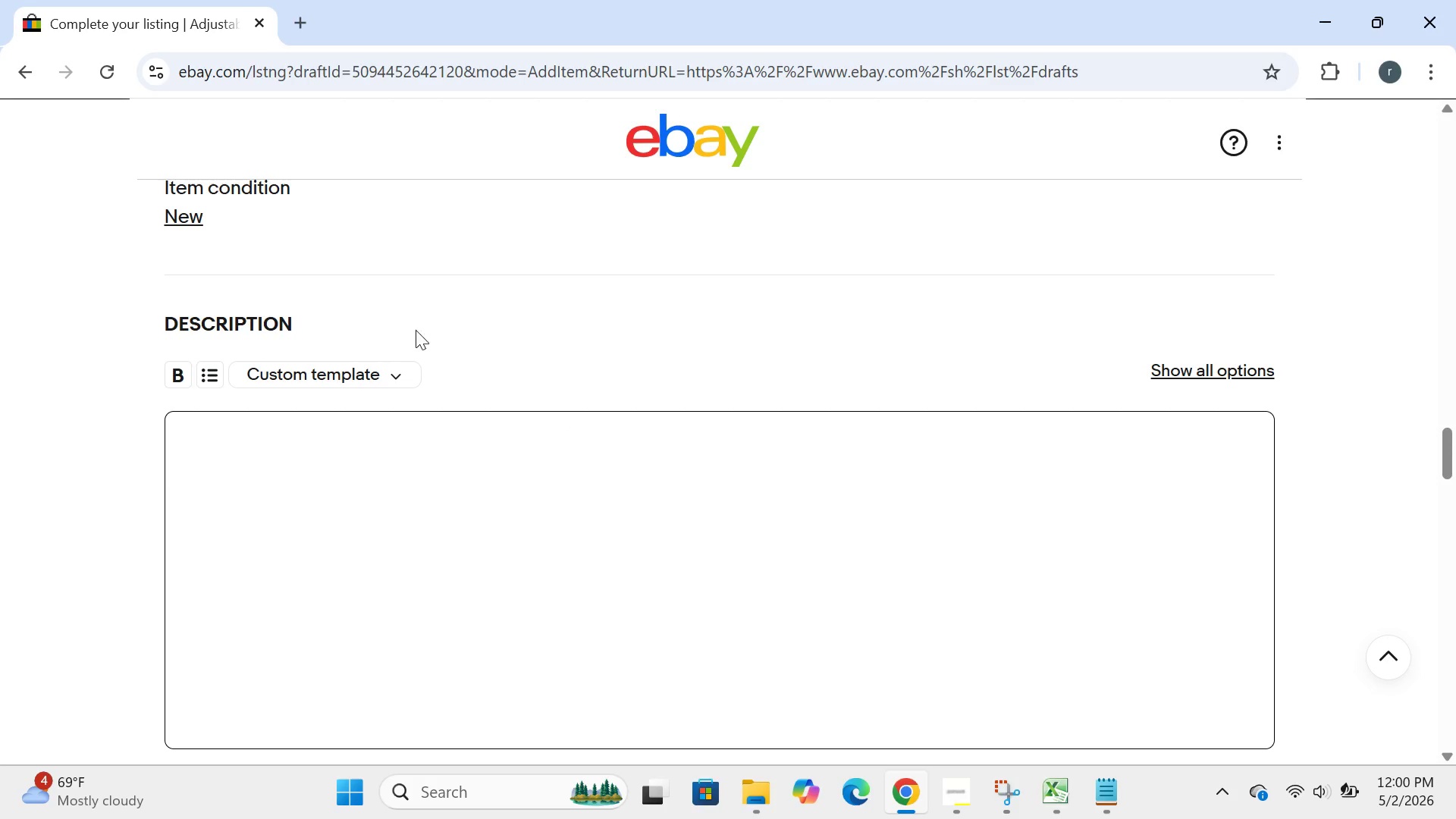 
right_click([458, 377])
 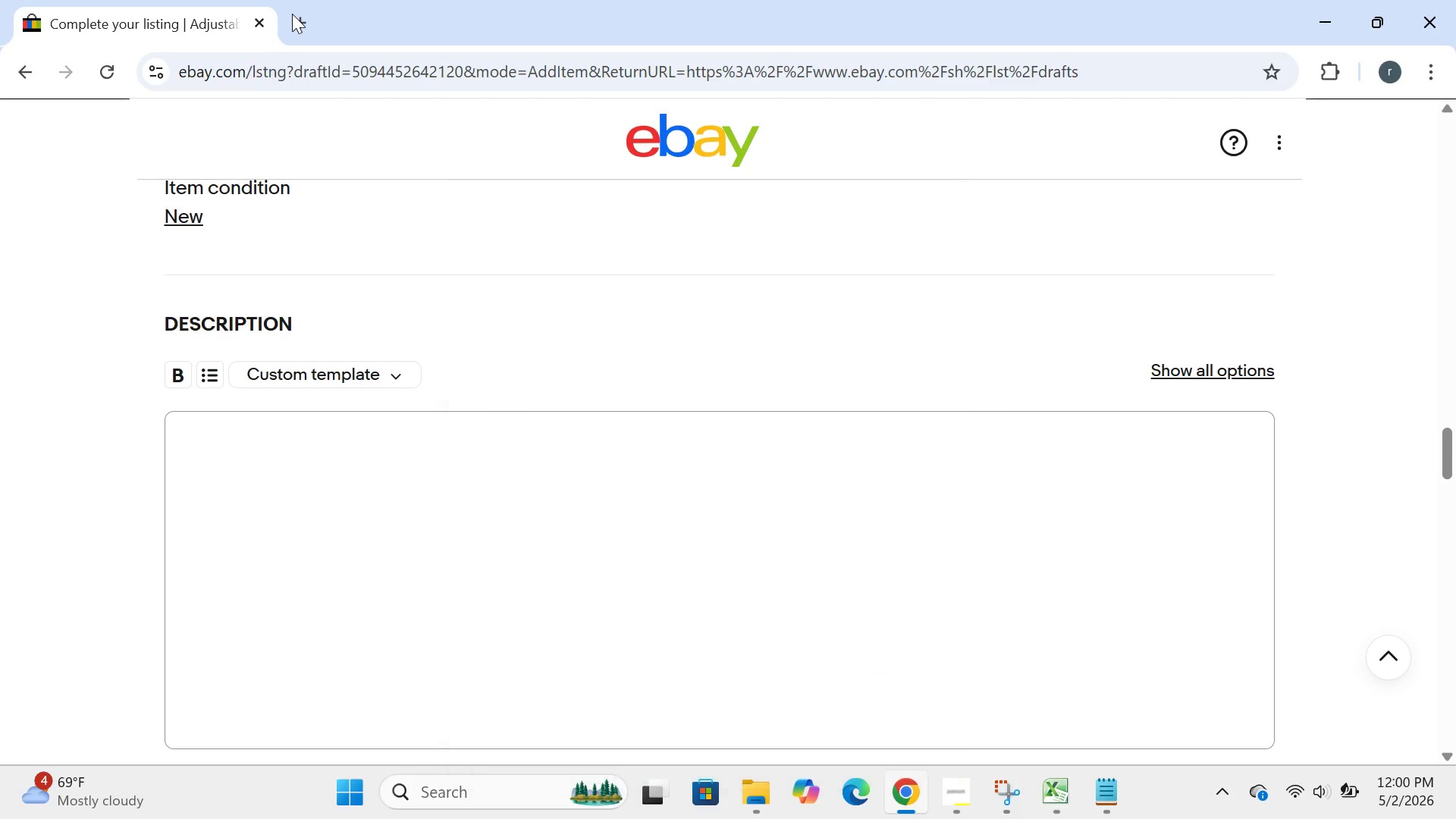 
left_click([292, 14])
 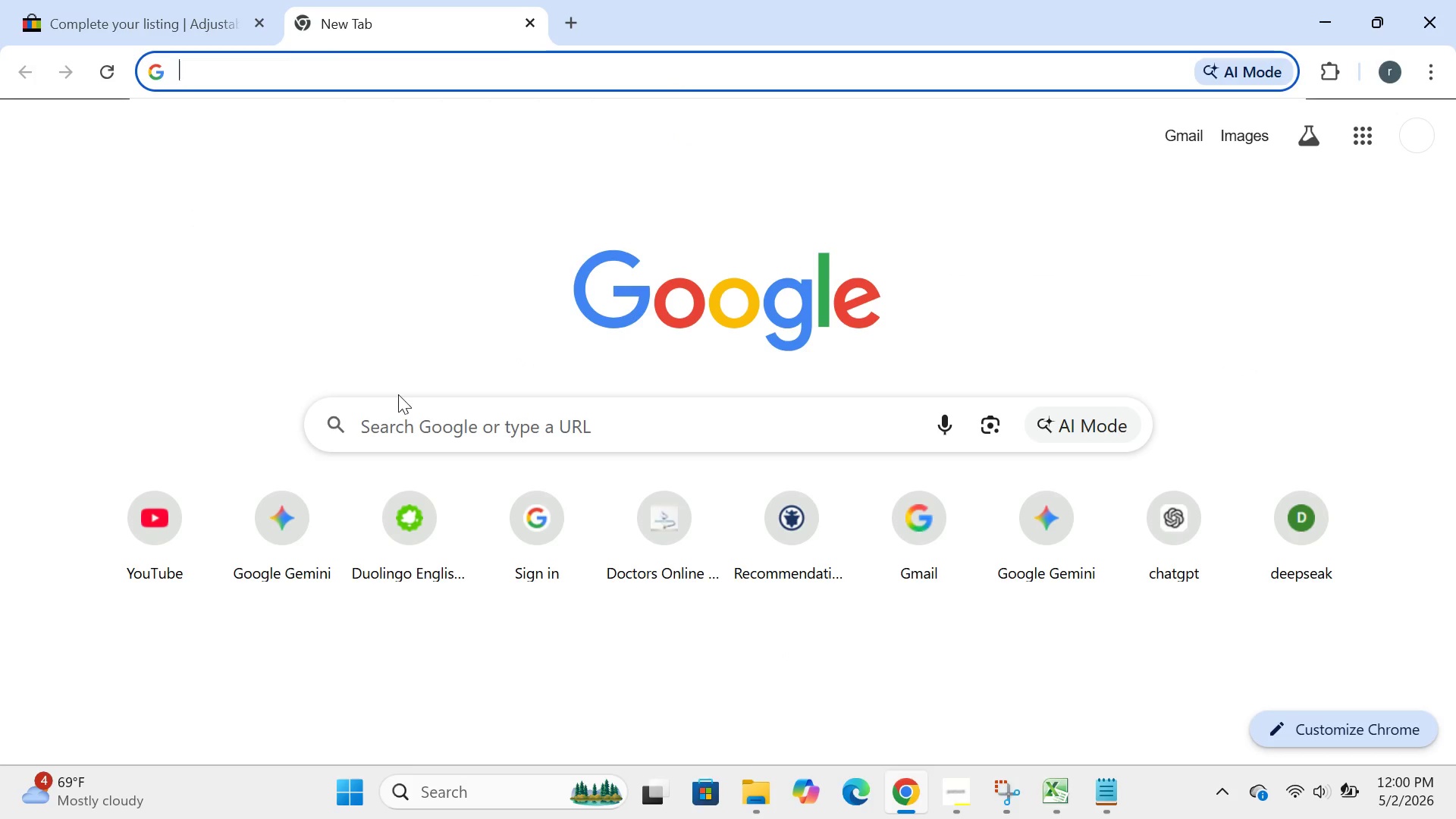 
left_click([398, 403])
 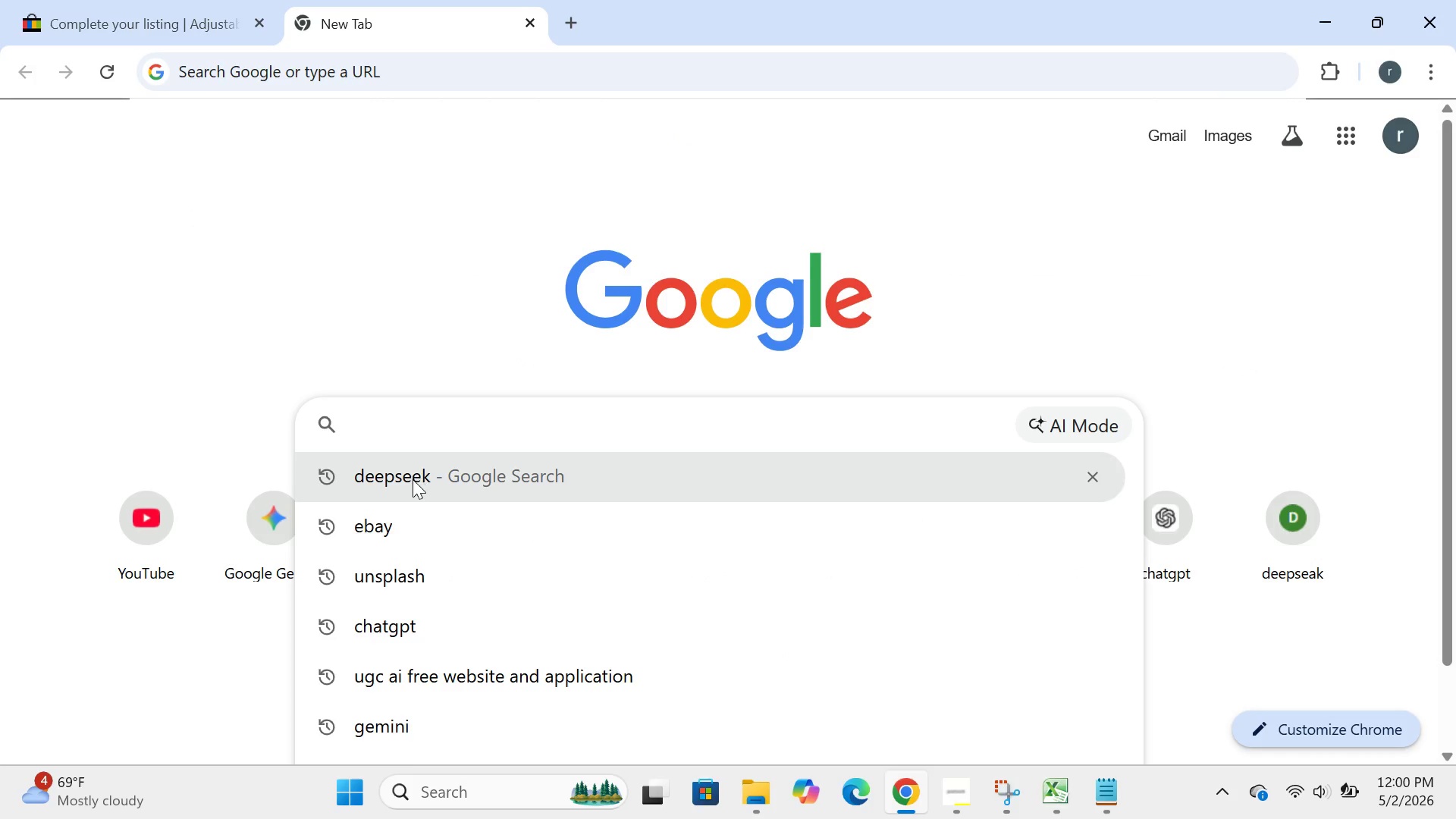 
left_click([413, 479])
 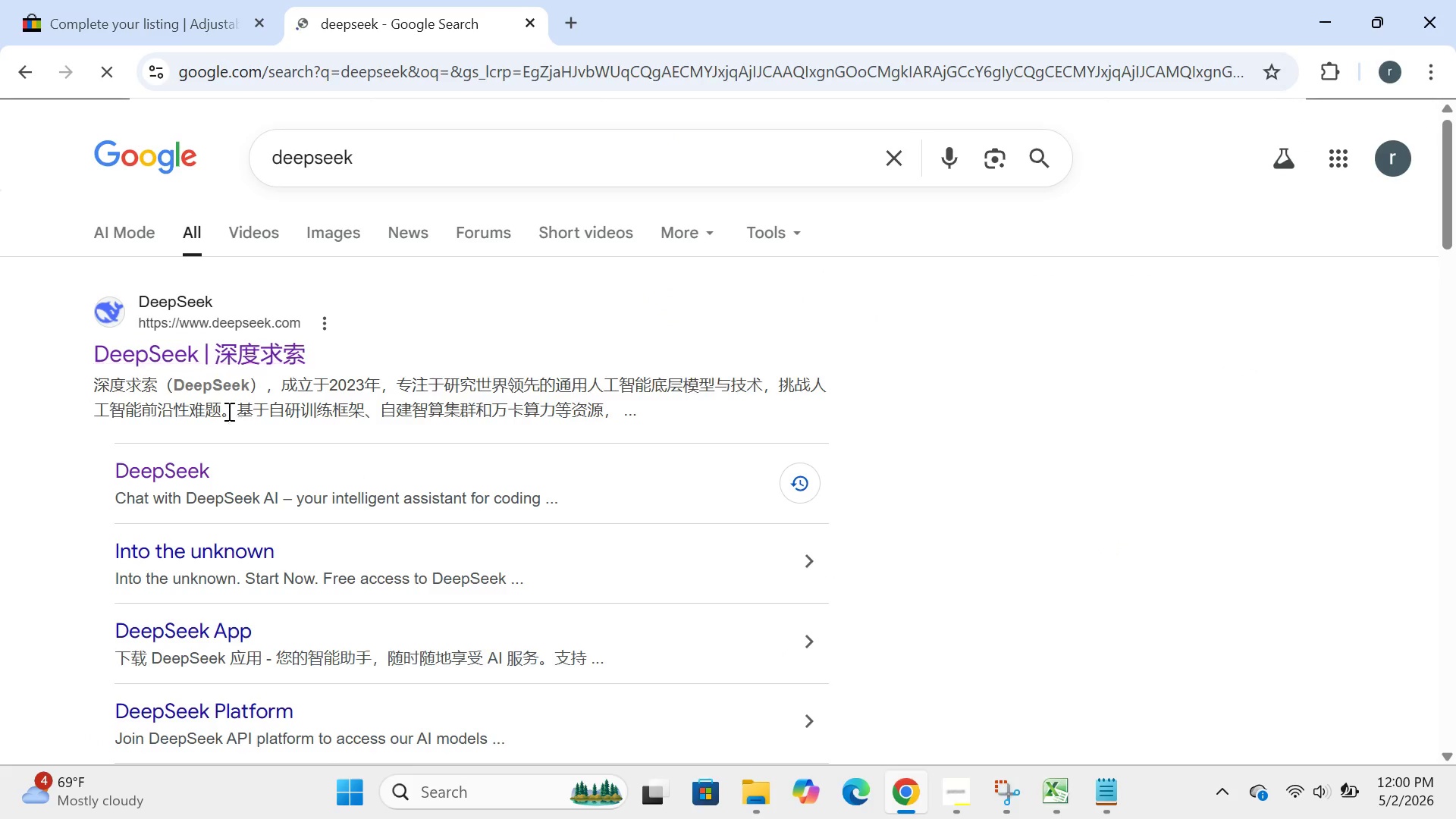 
left_click([174, 460])
 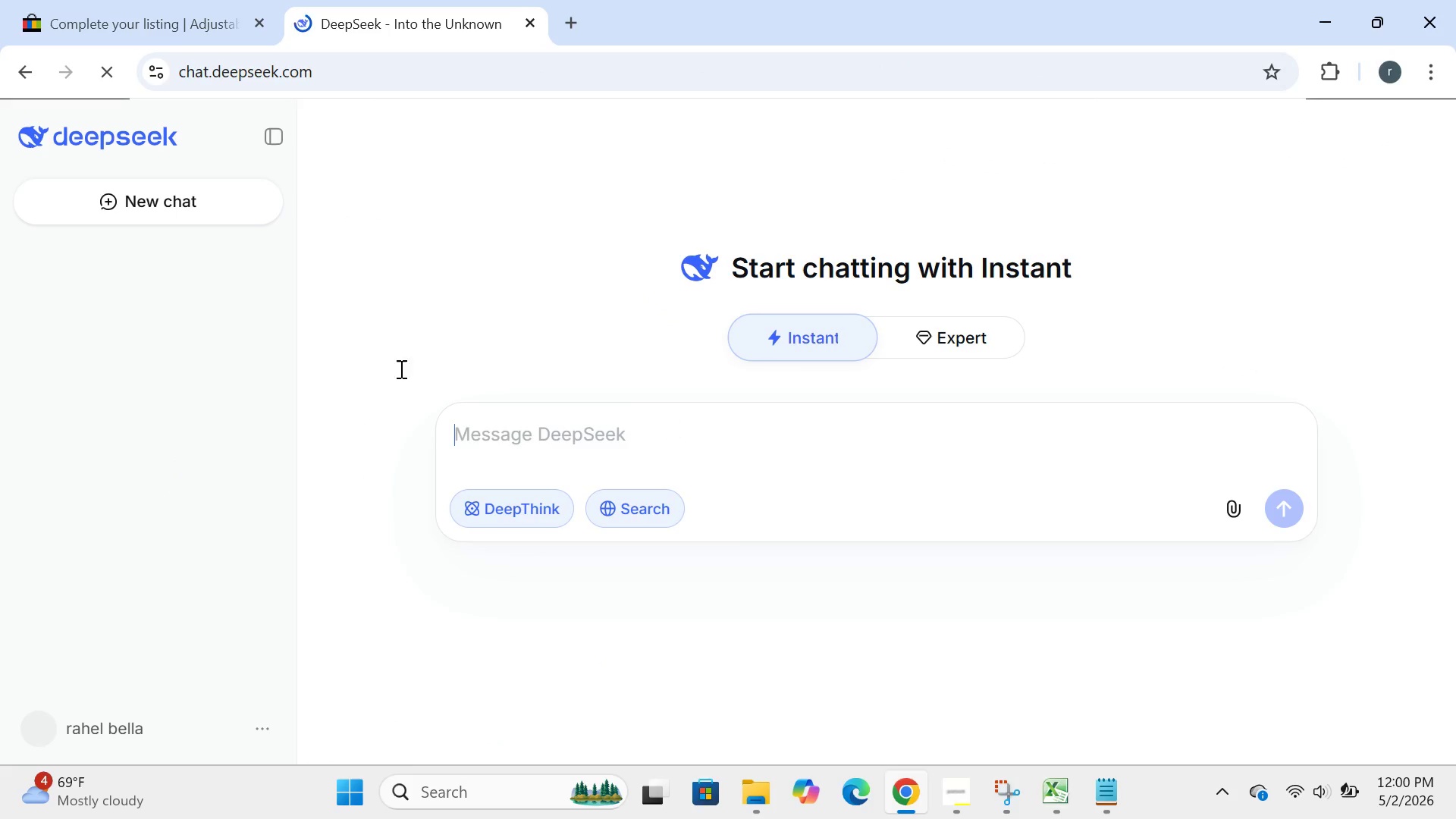 
left_click([133, 299])
 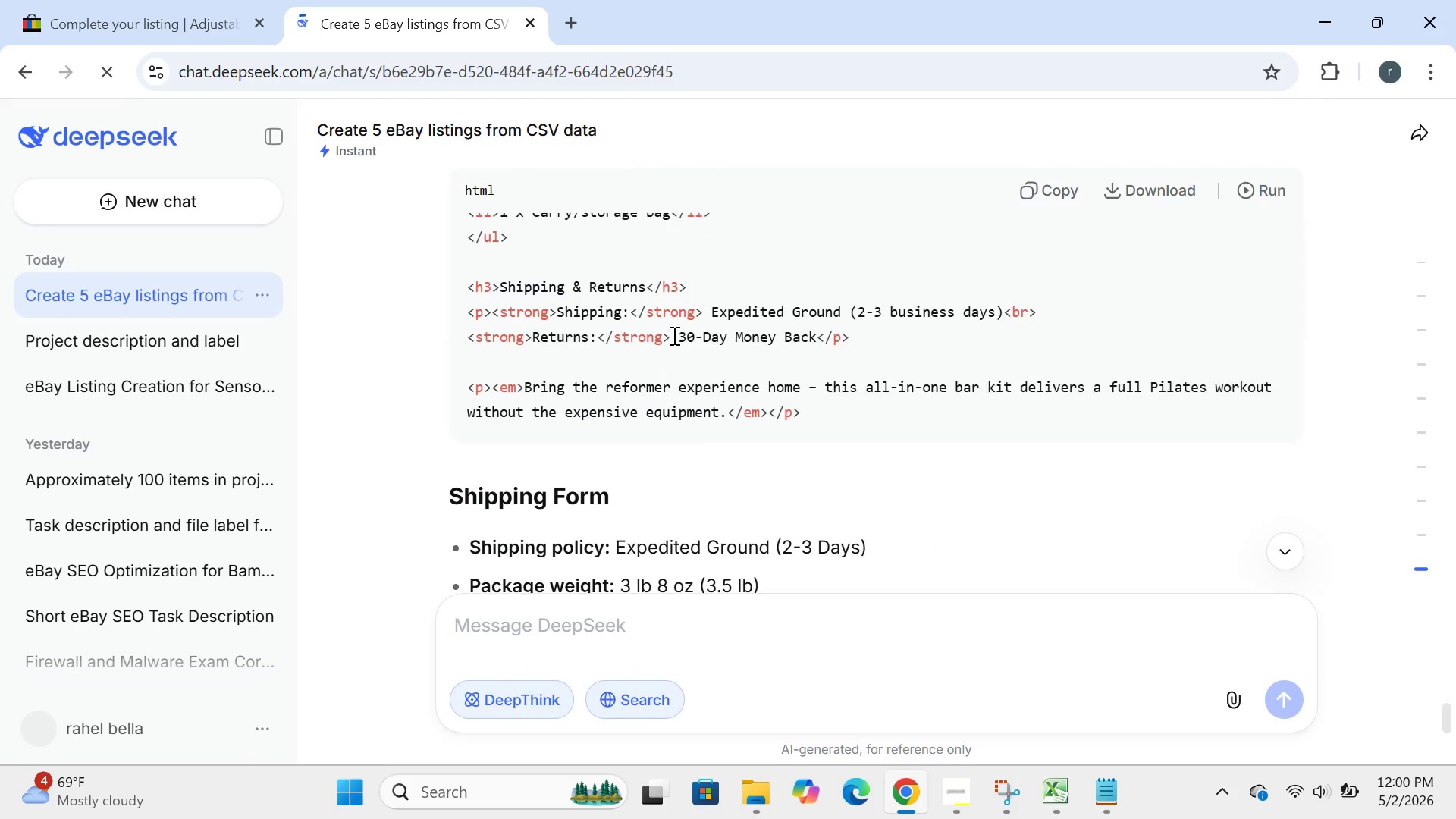 
left_click([1024, 199])
 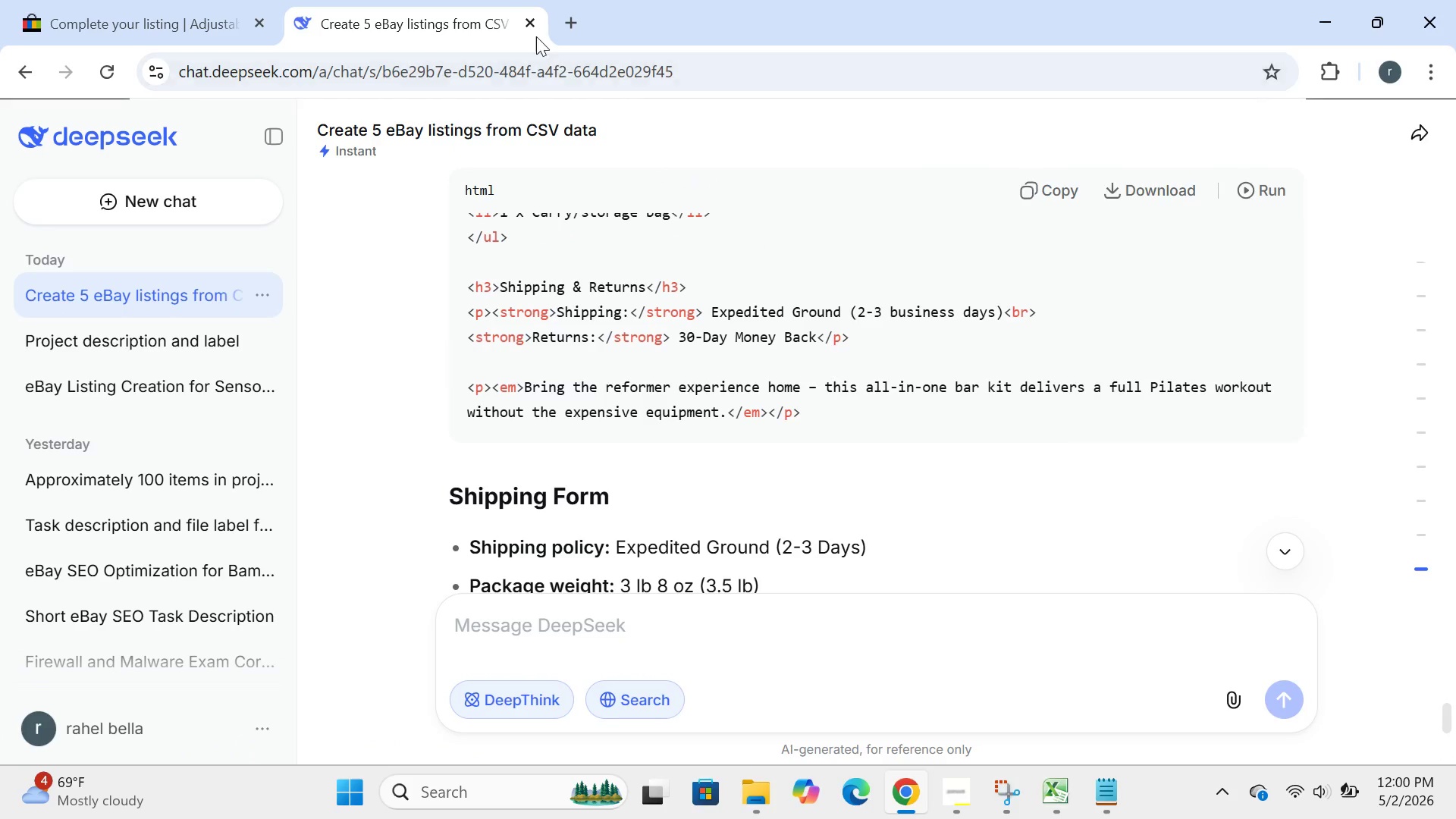 
left_click([535, 32])
 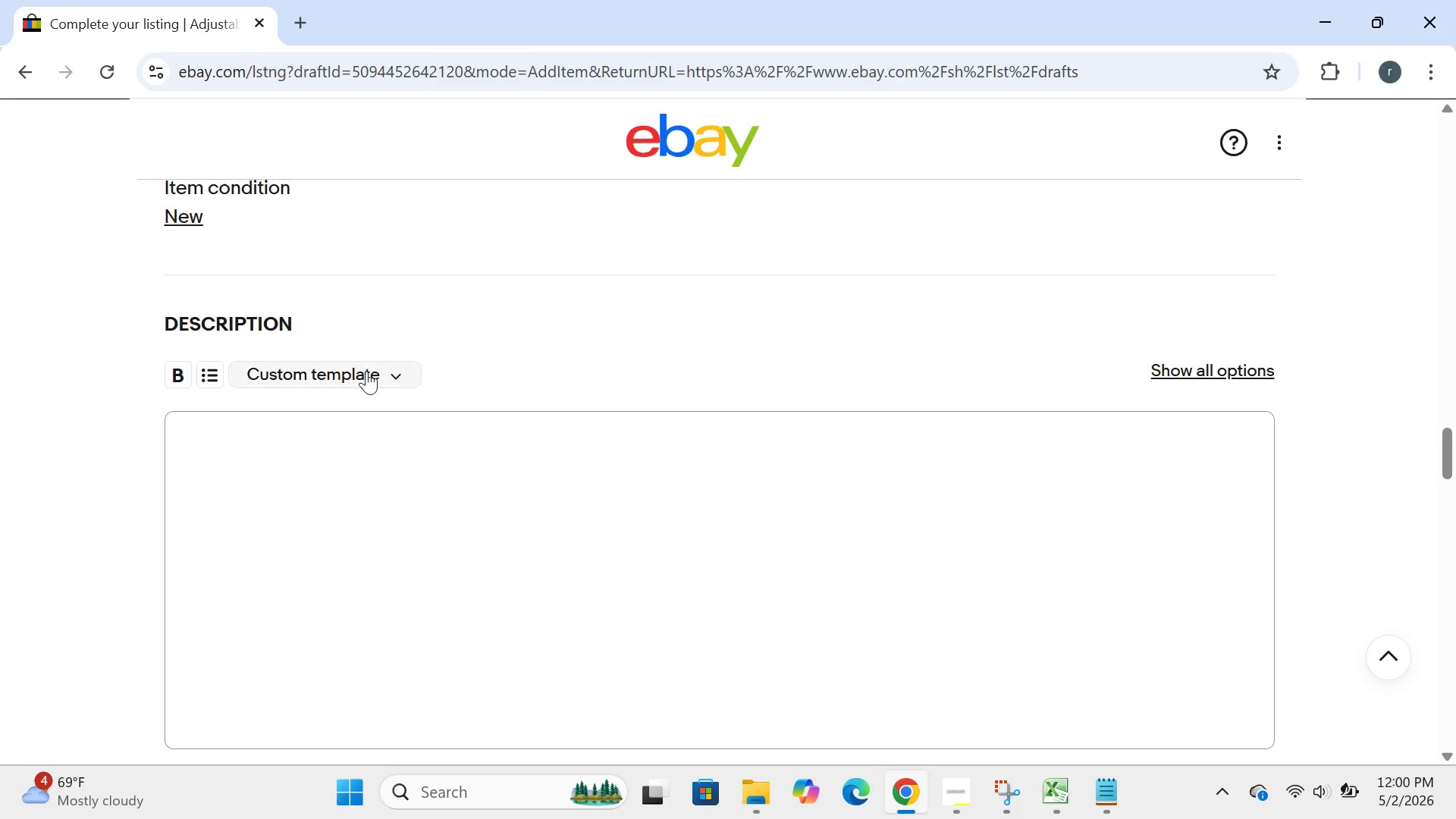 
left_click([365, 408])
 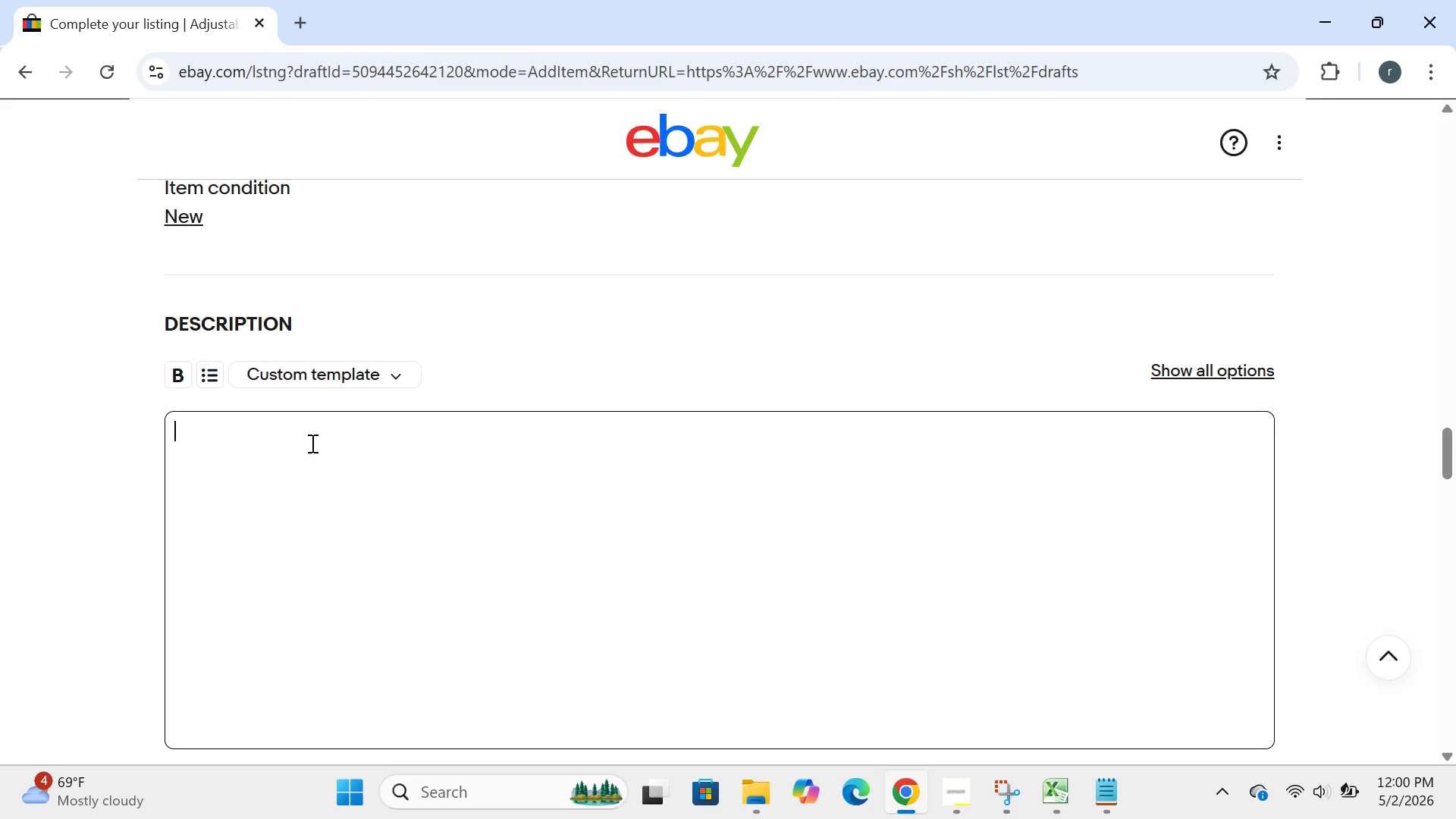 
left_click([311, 443])
 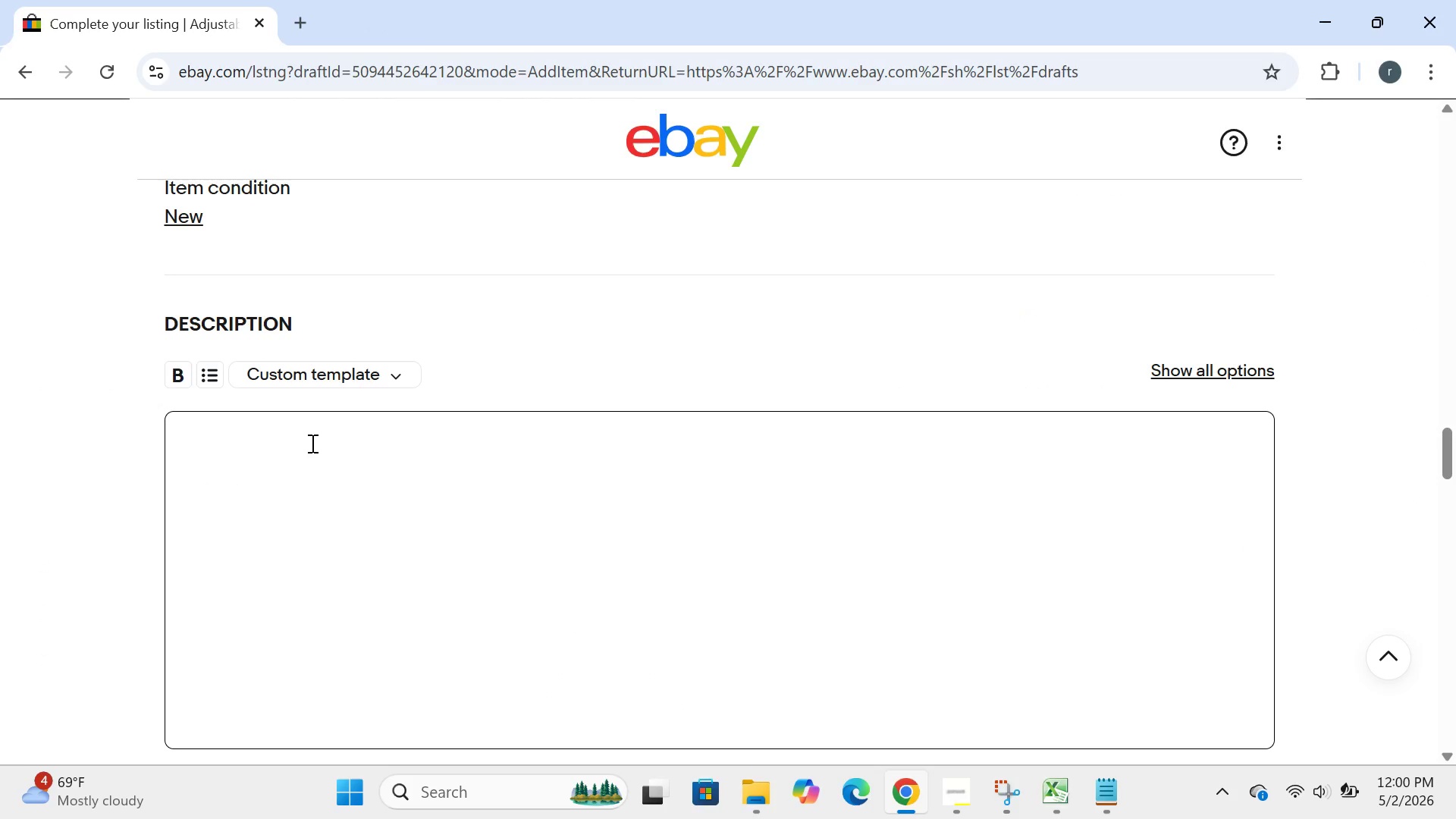 
key(Control+V)
 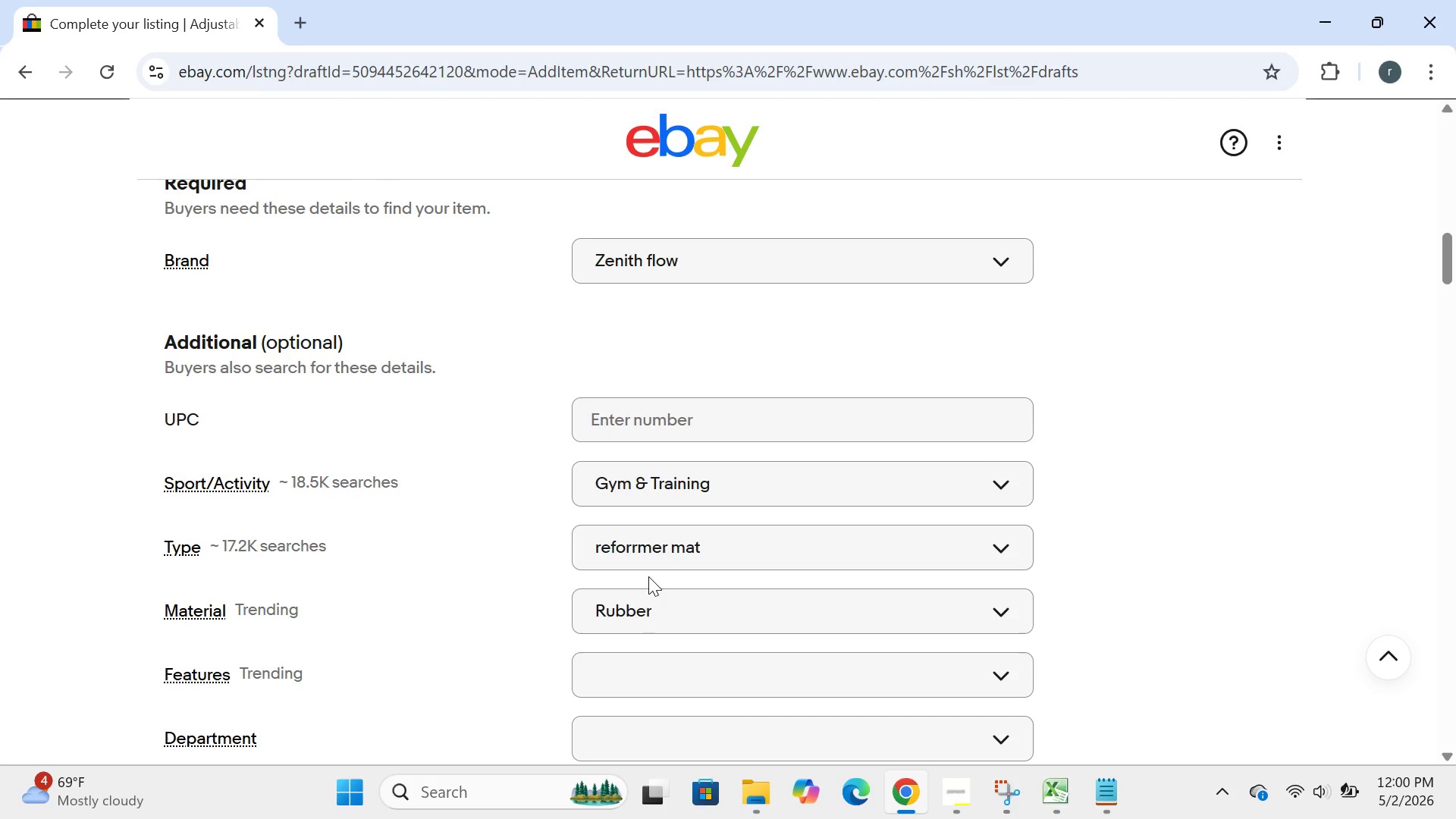 
wait(34.89)
 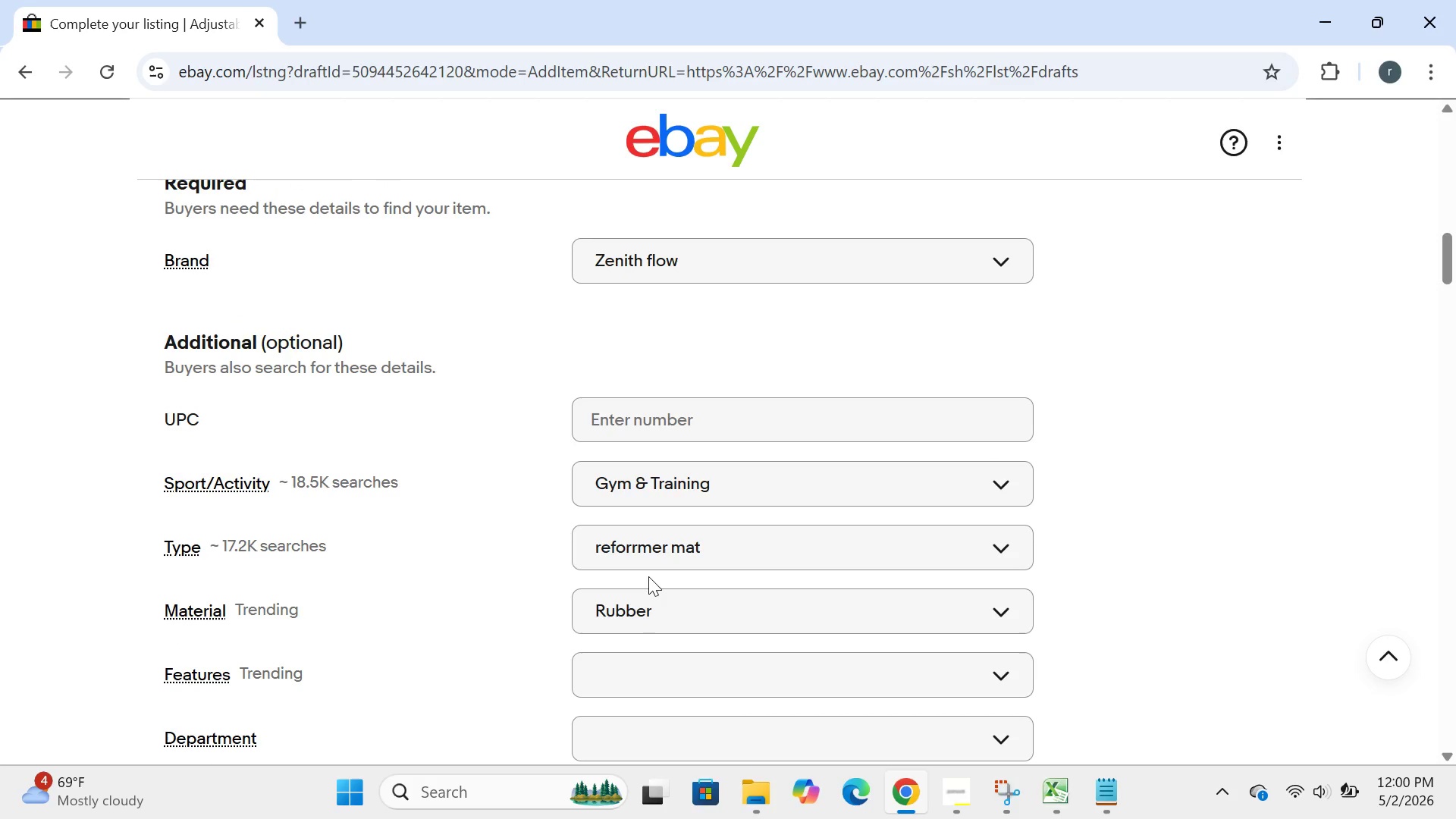 
left_click([729, 328])
 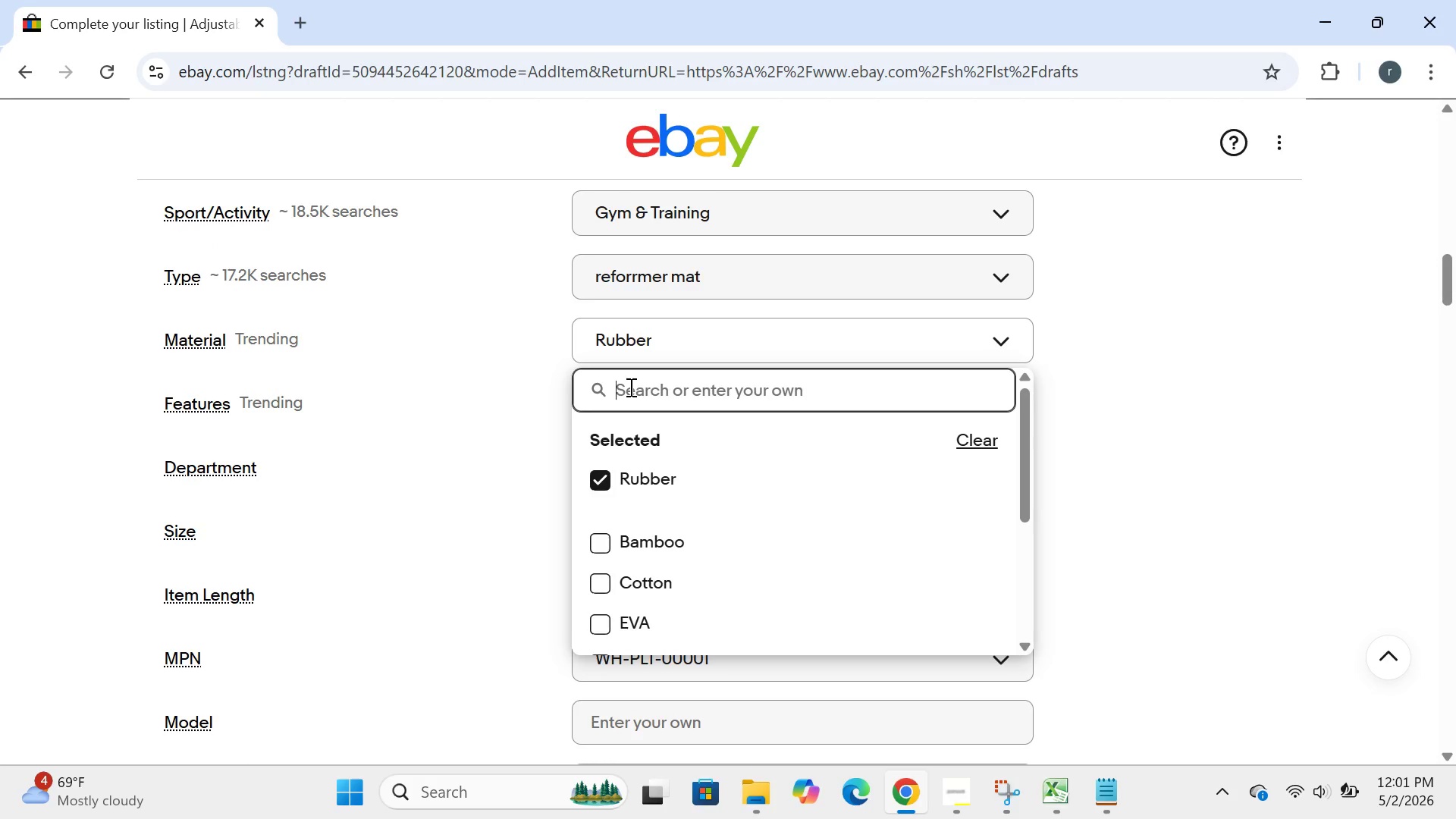 
type(steel and foam)
 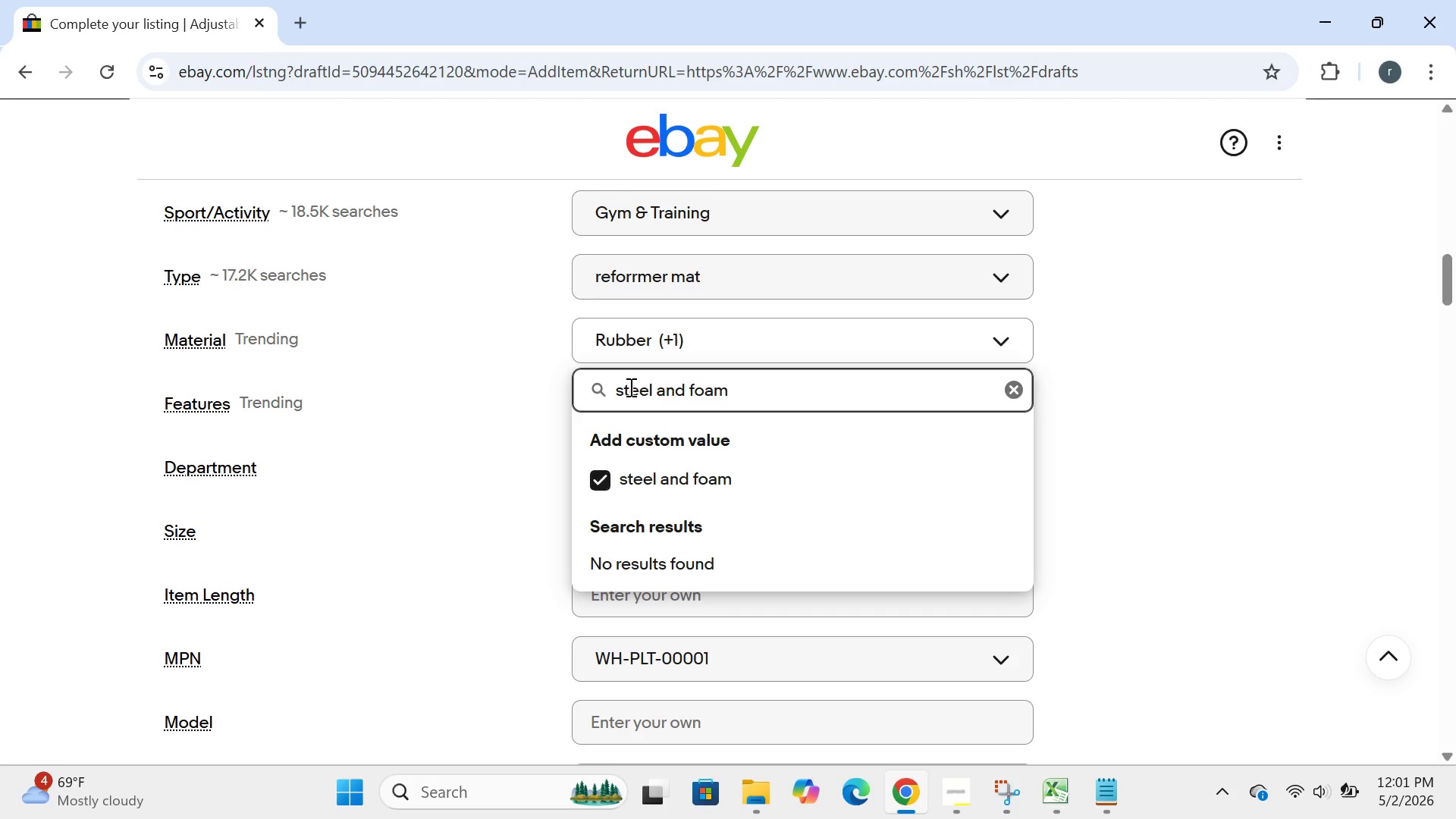 
key(Enter)
 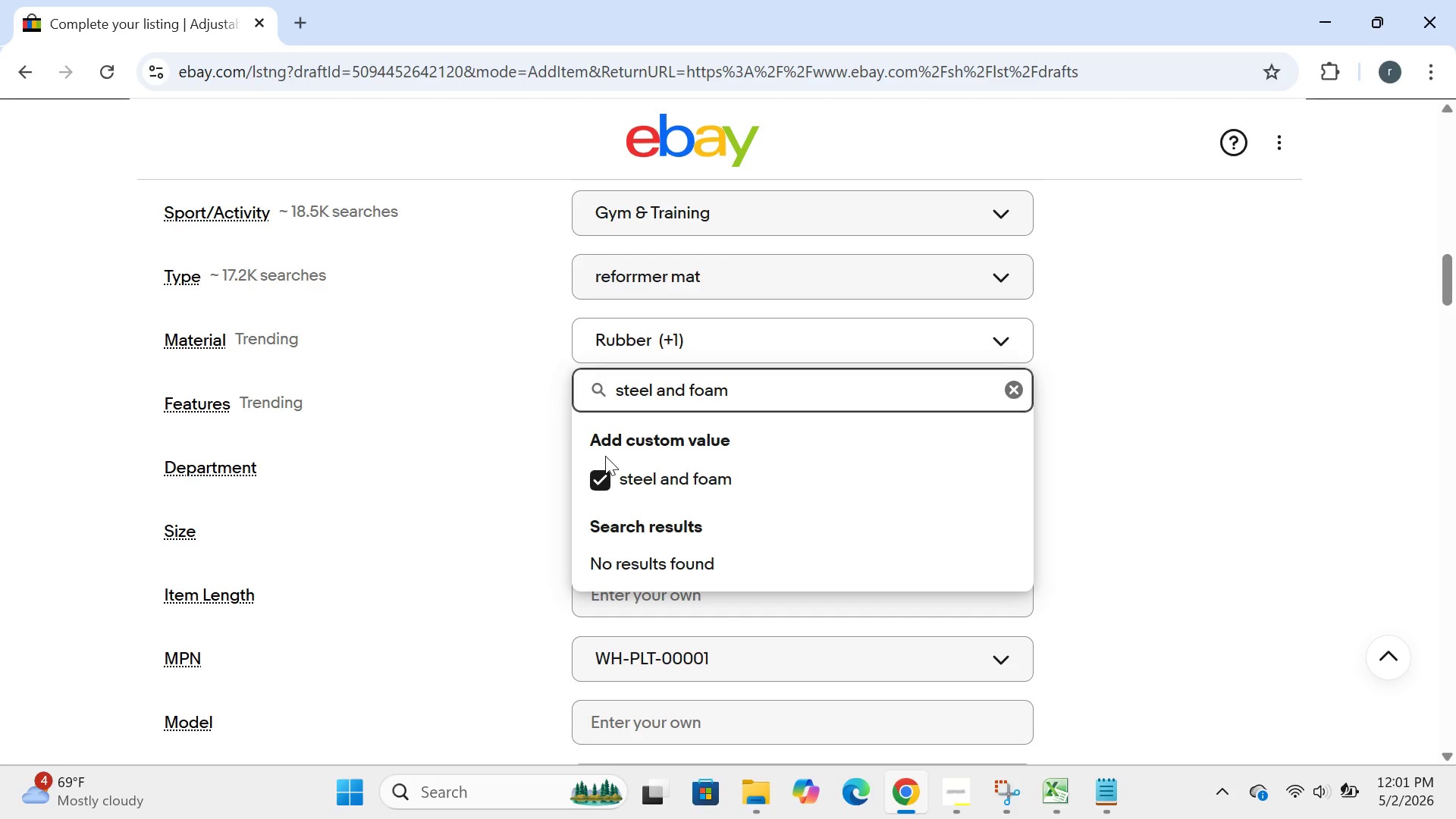 
left_click([566, 456])
 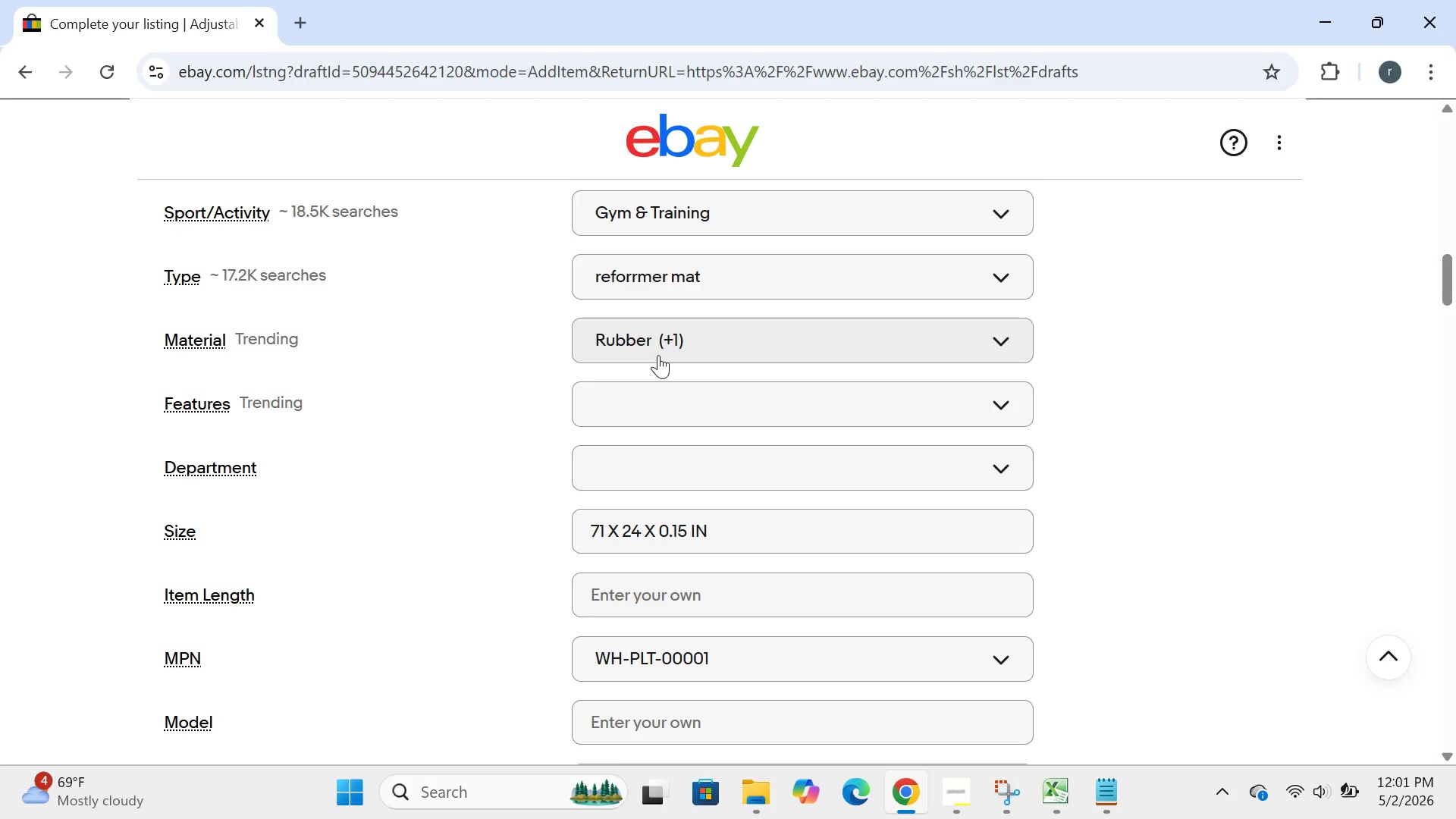 
left_click([658, 355])
 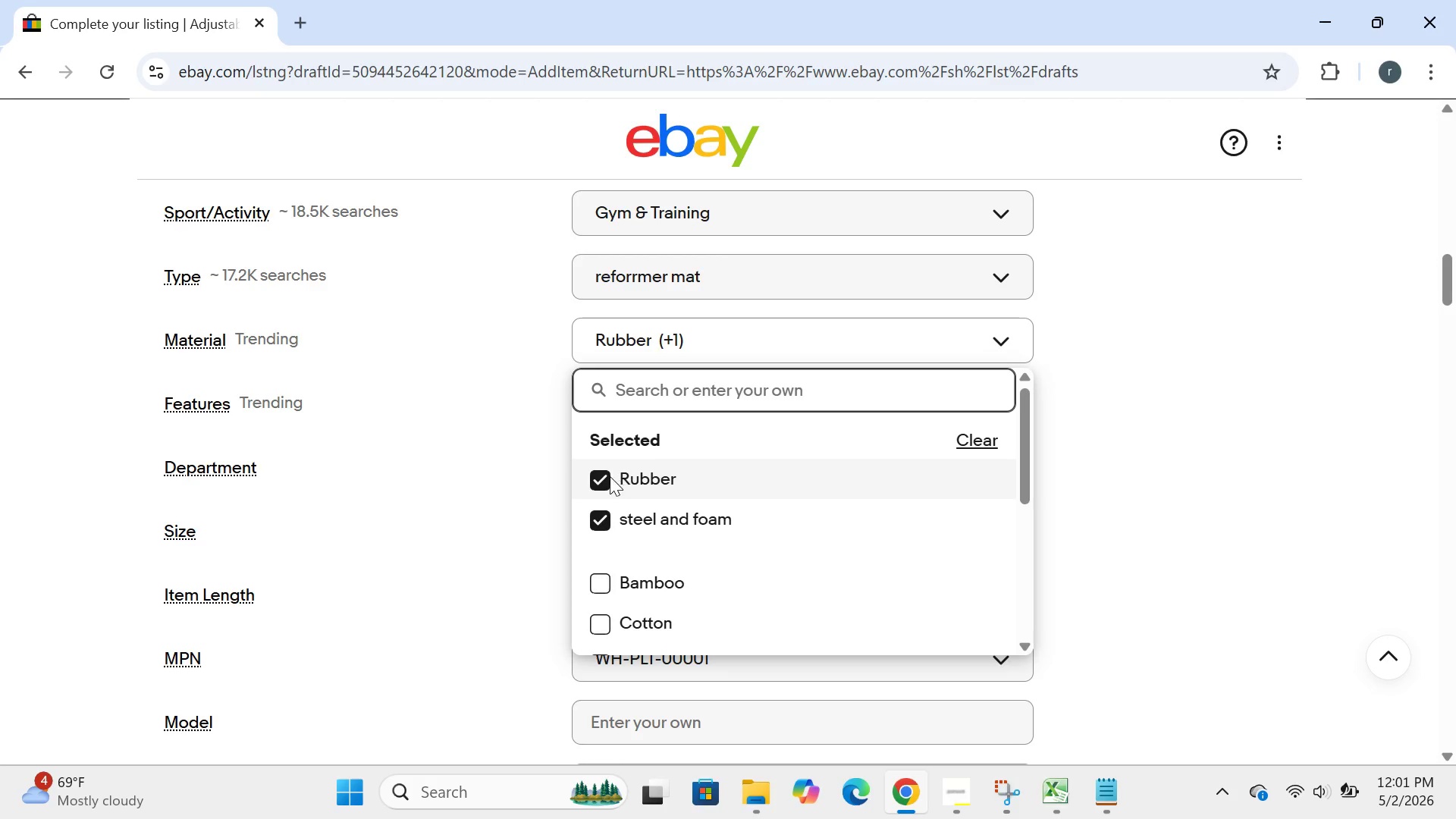 
left_click([610, 476])
 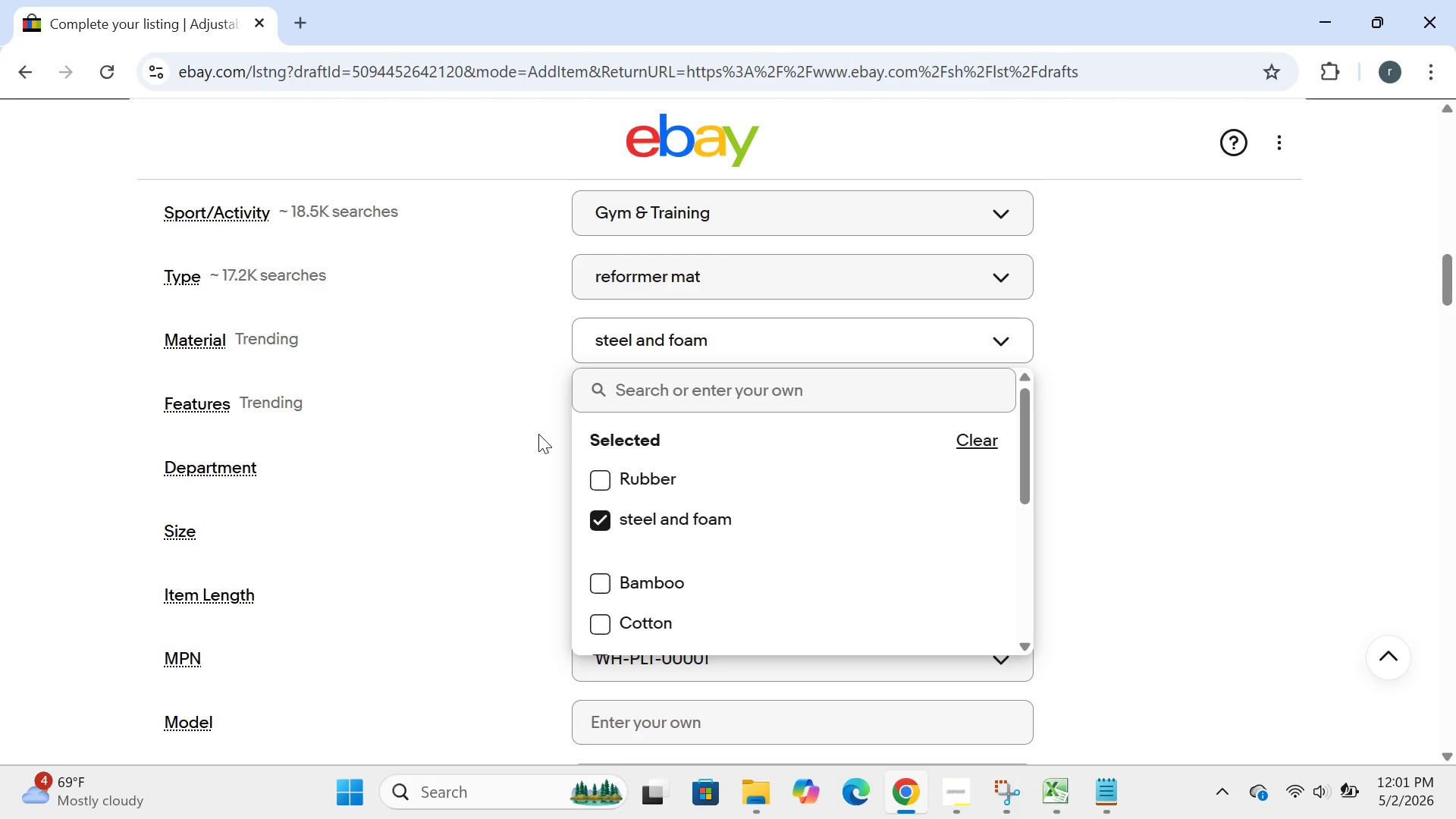 
left_click([538, 434])
 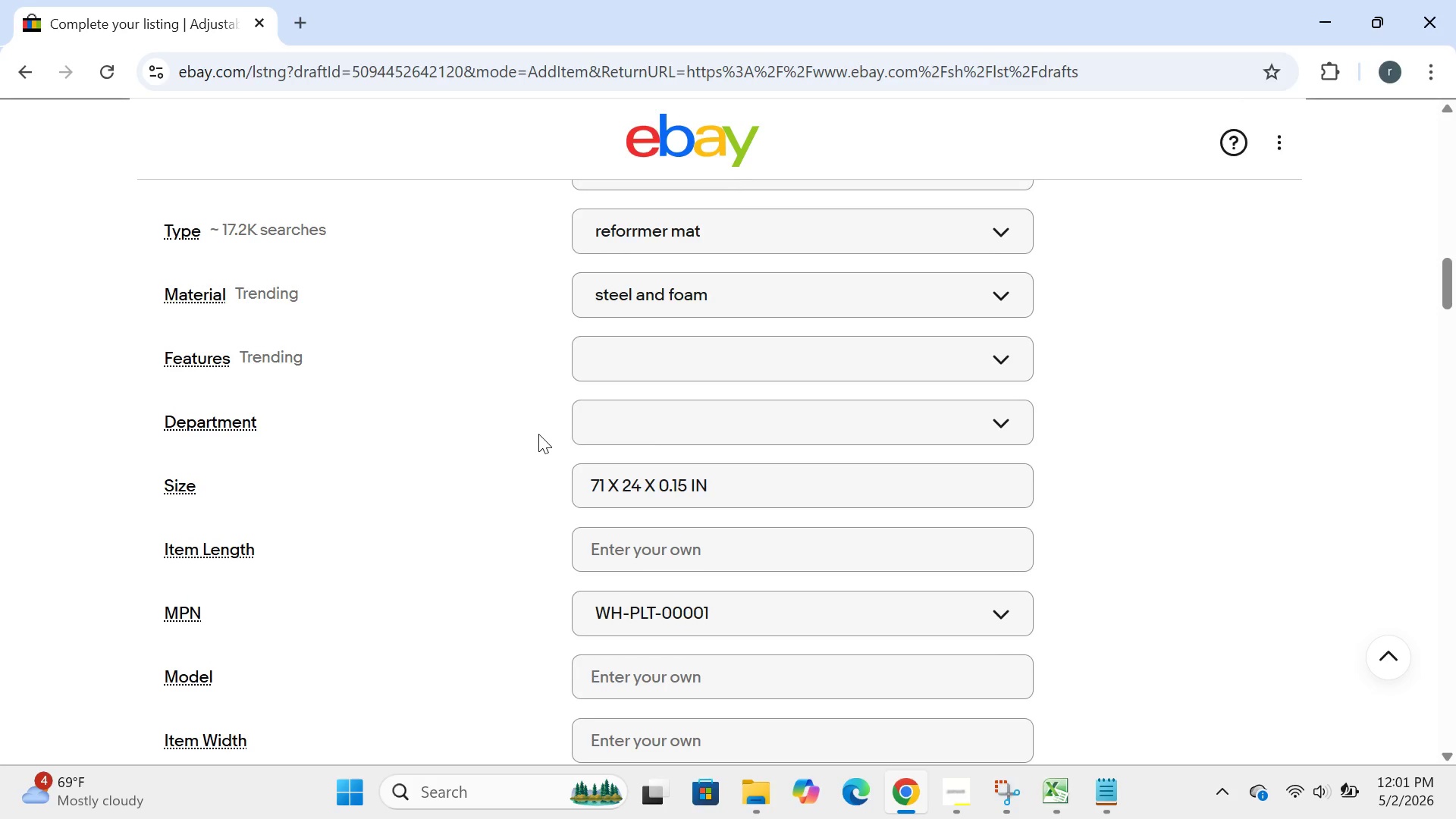 
wait(12.88)
 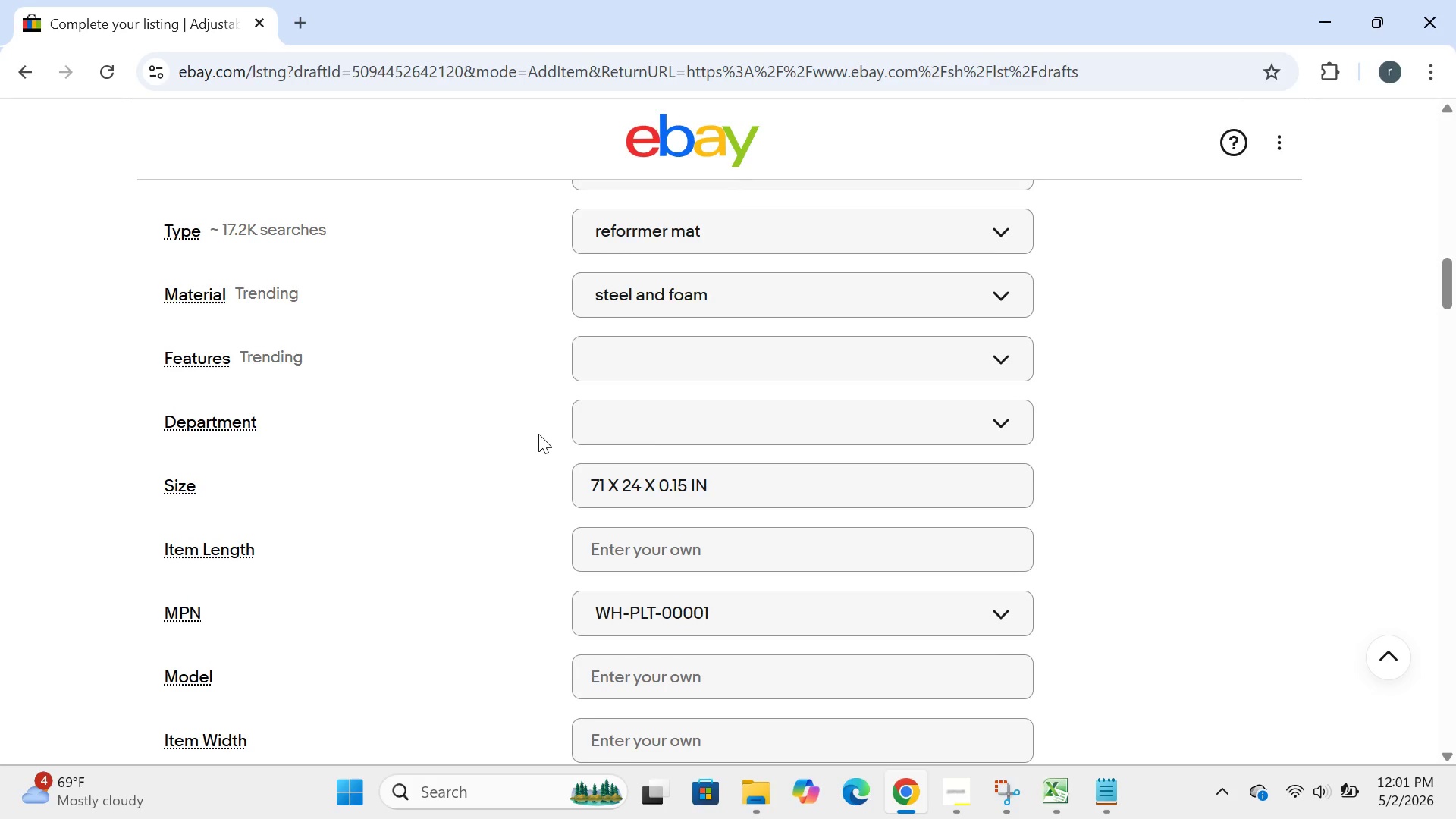 
left_click([711, 499])
 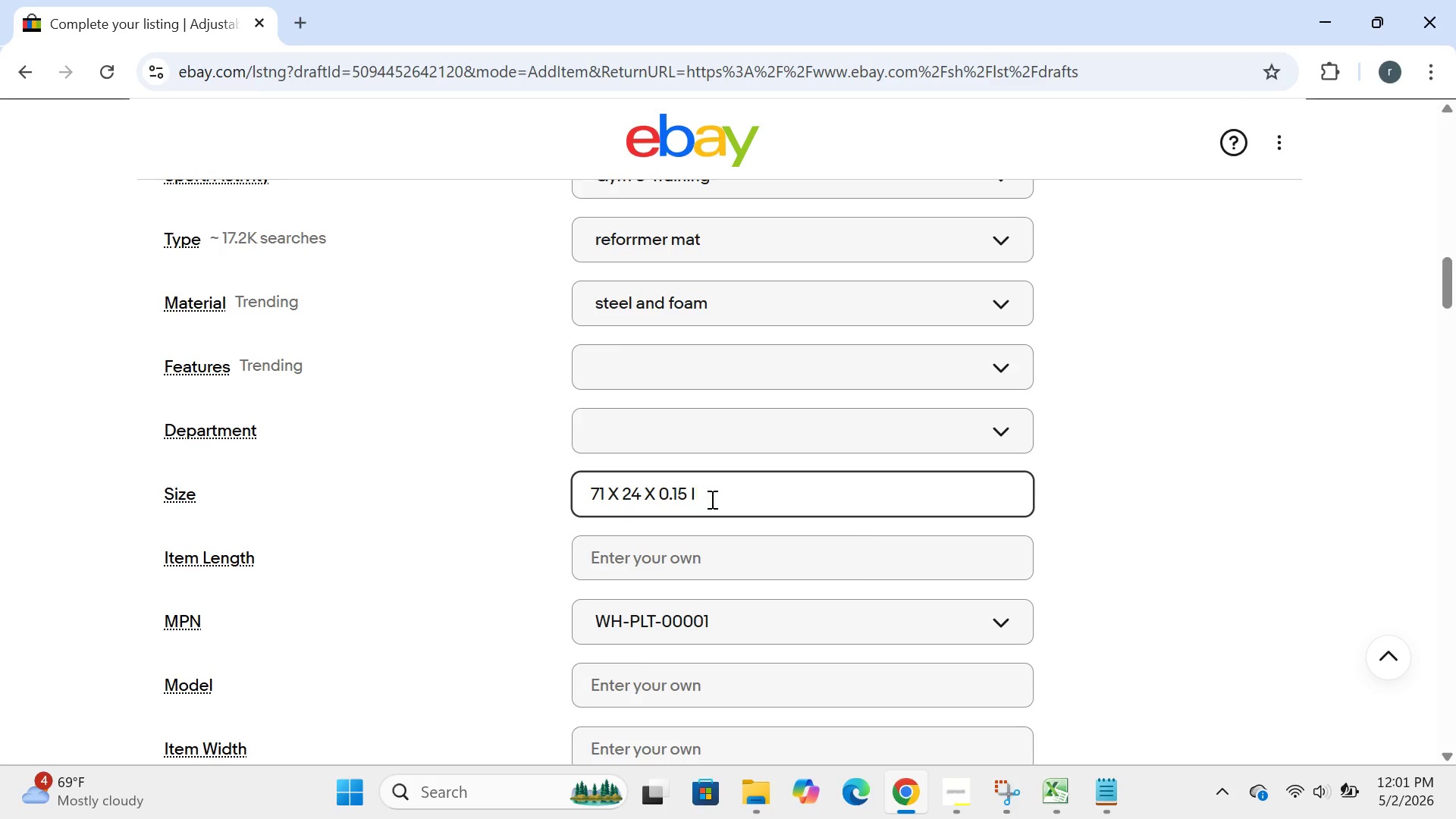 
hold_key(key=Backspace, duration=1.3)
 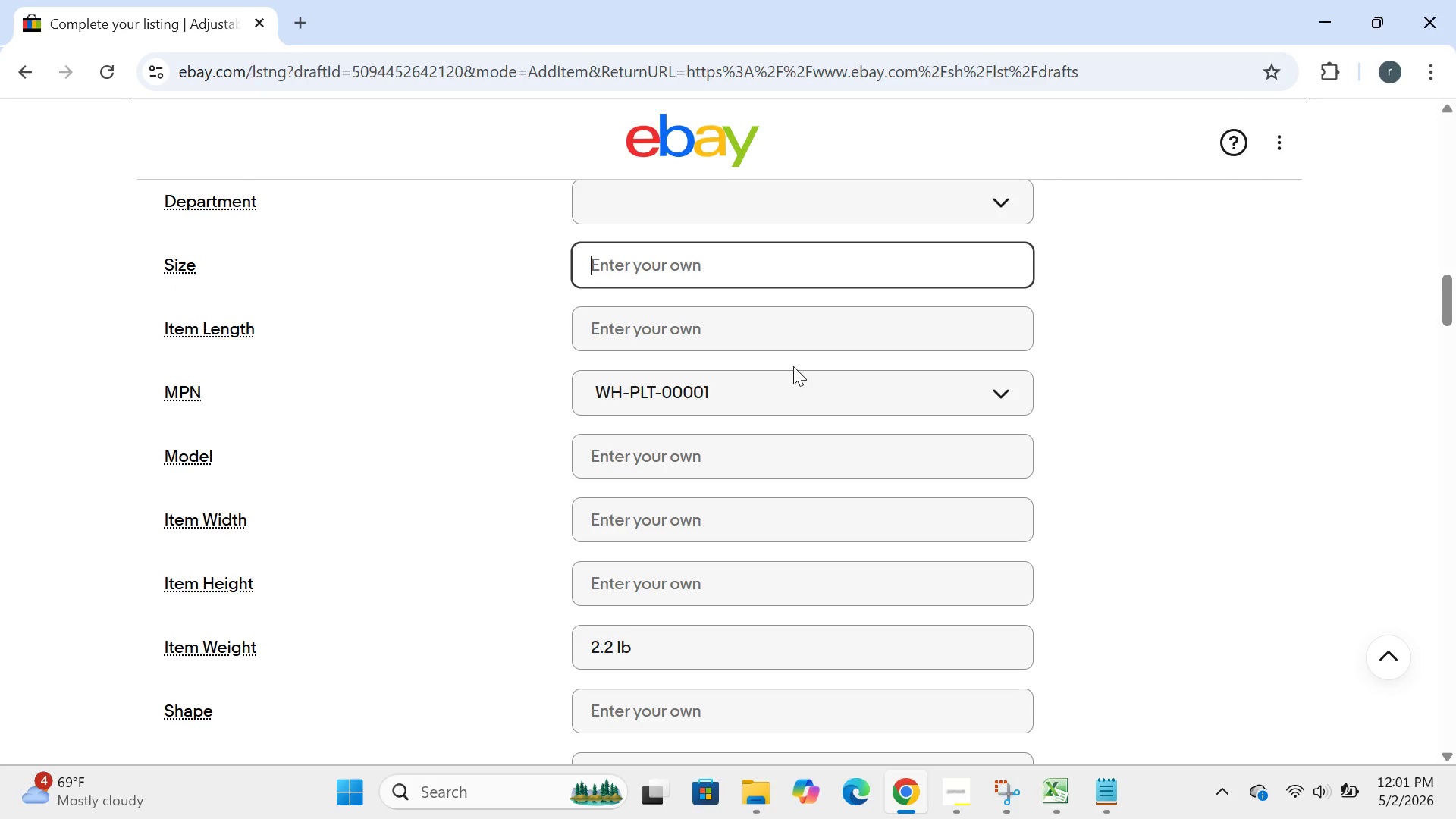 
left_click([777, 390])
 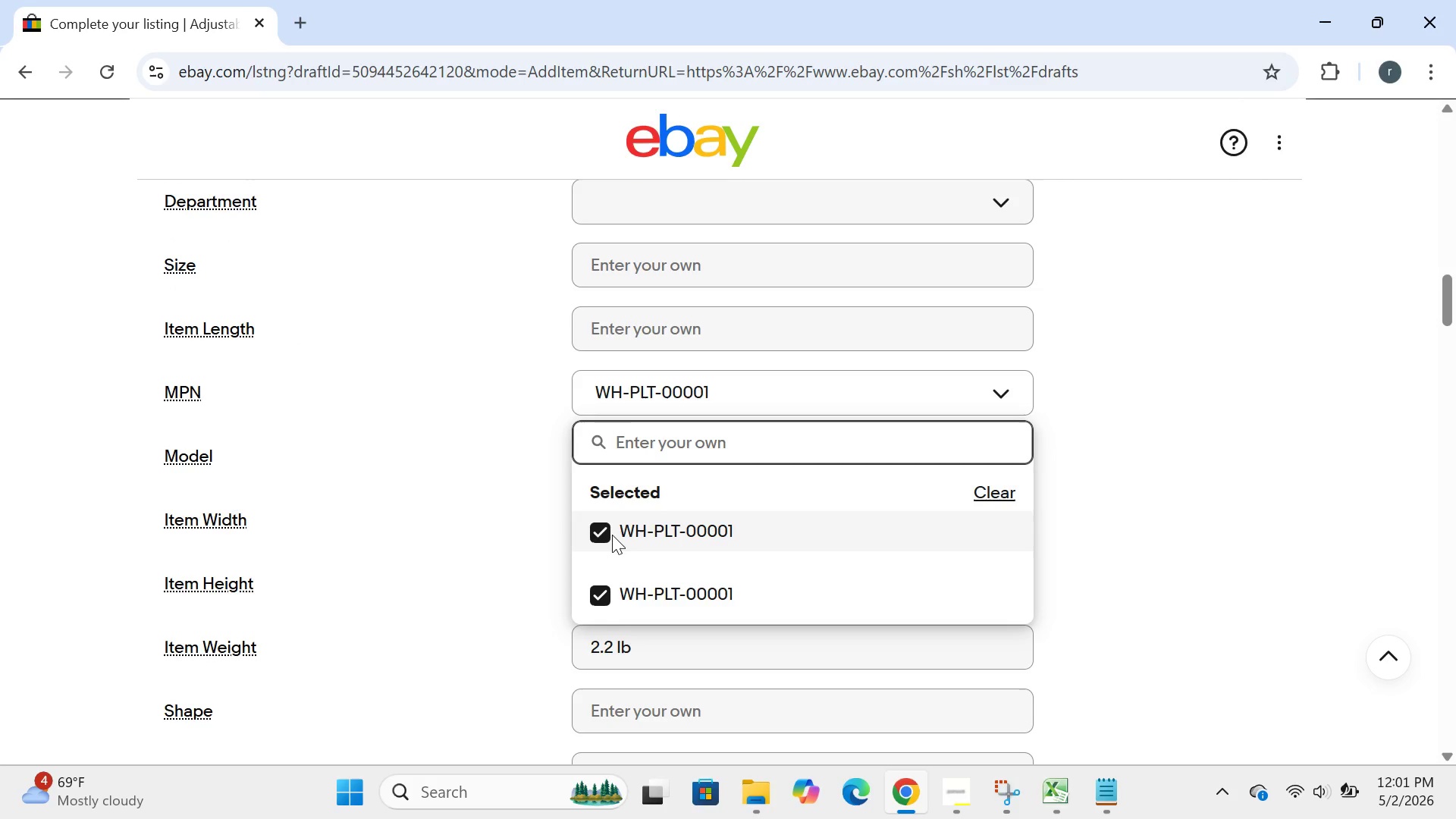 
left_click([612, 535])
 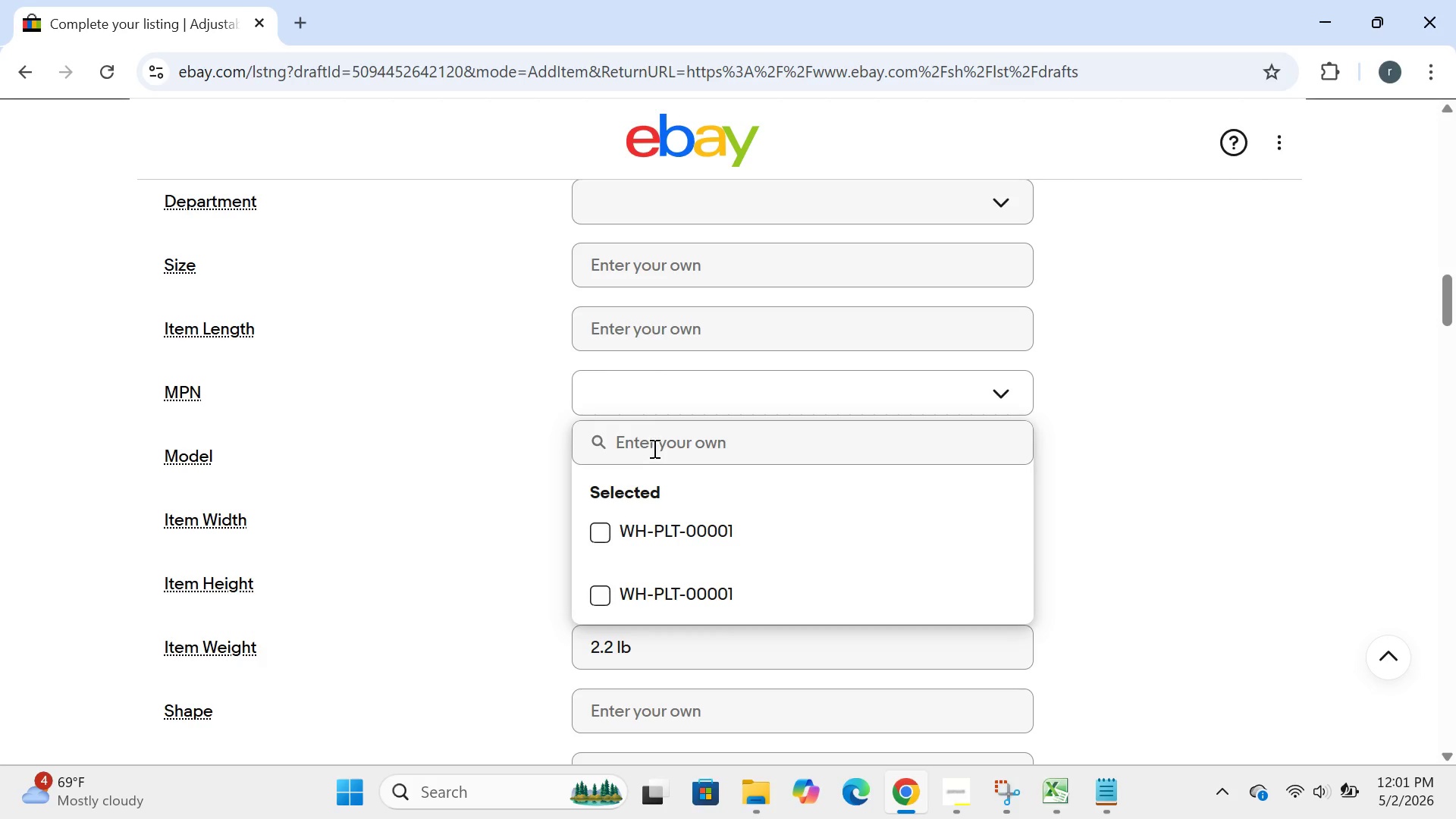 
left_click([653, 448])
 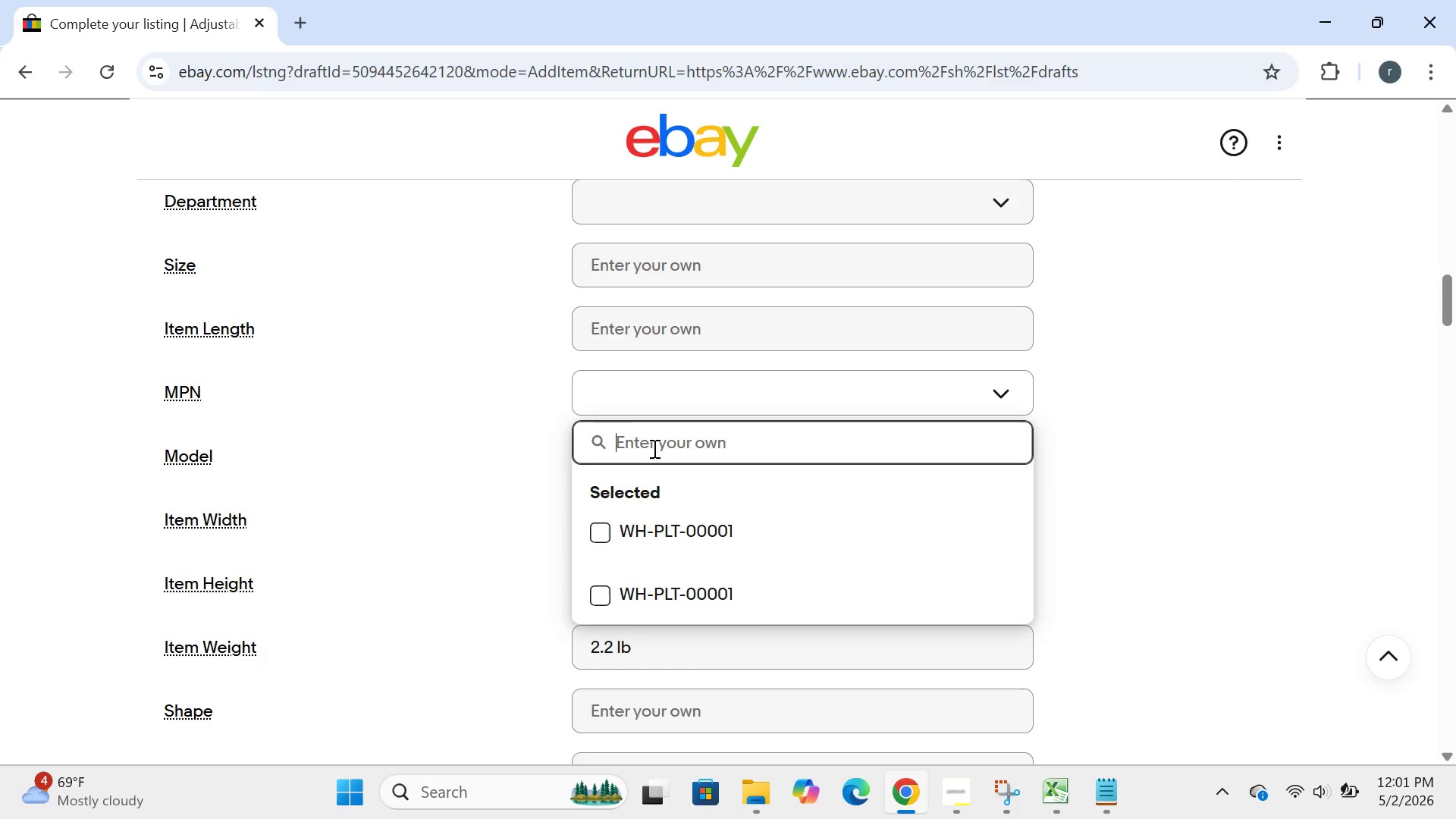 
type(WH-PLT-0005)
 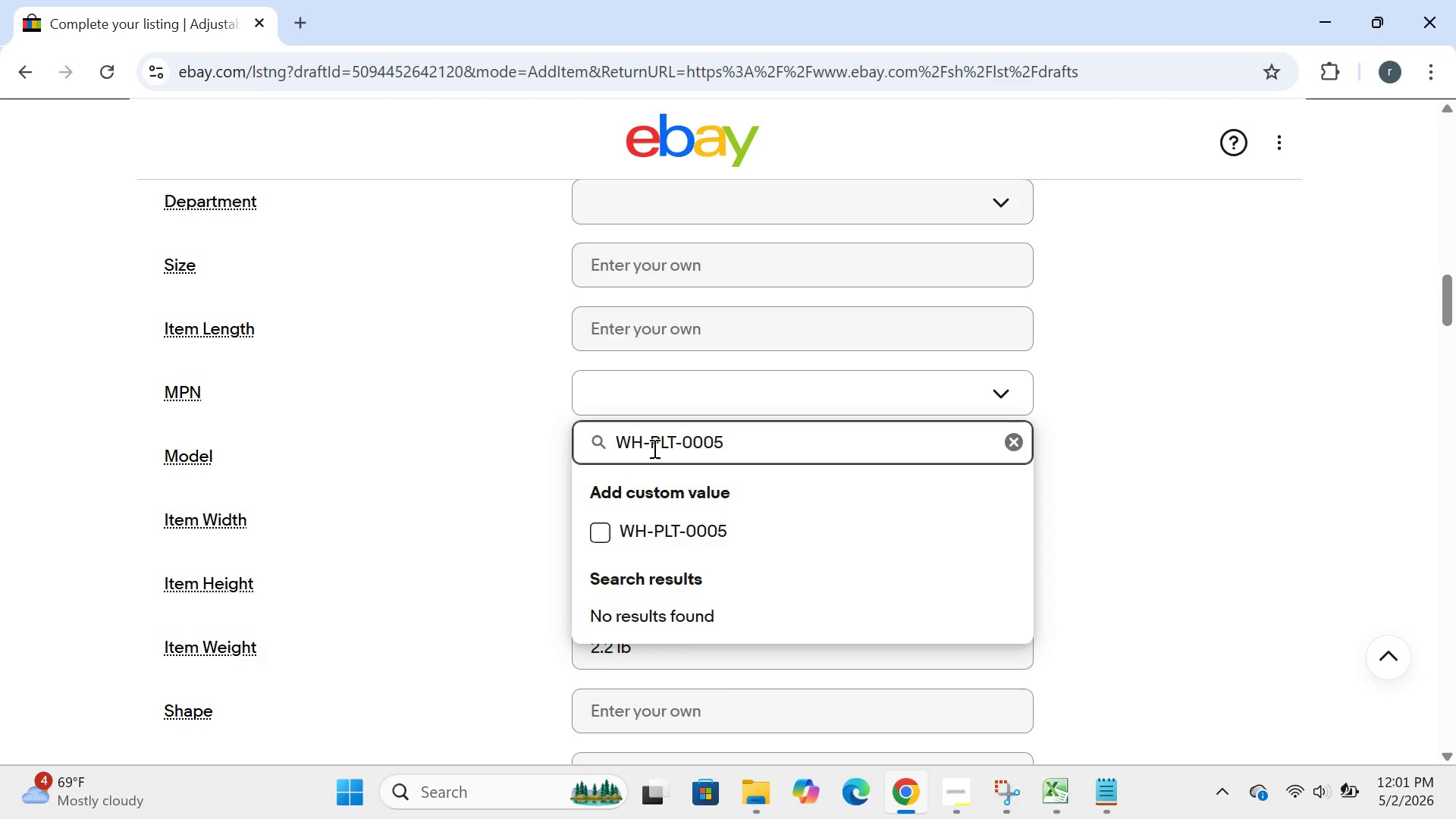 
key(Enter)
 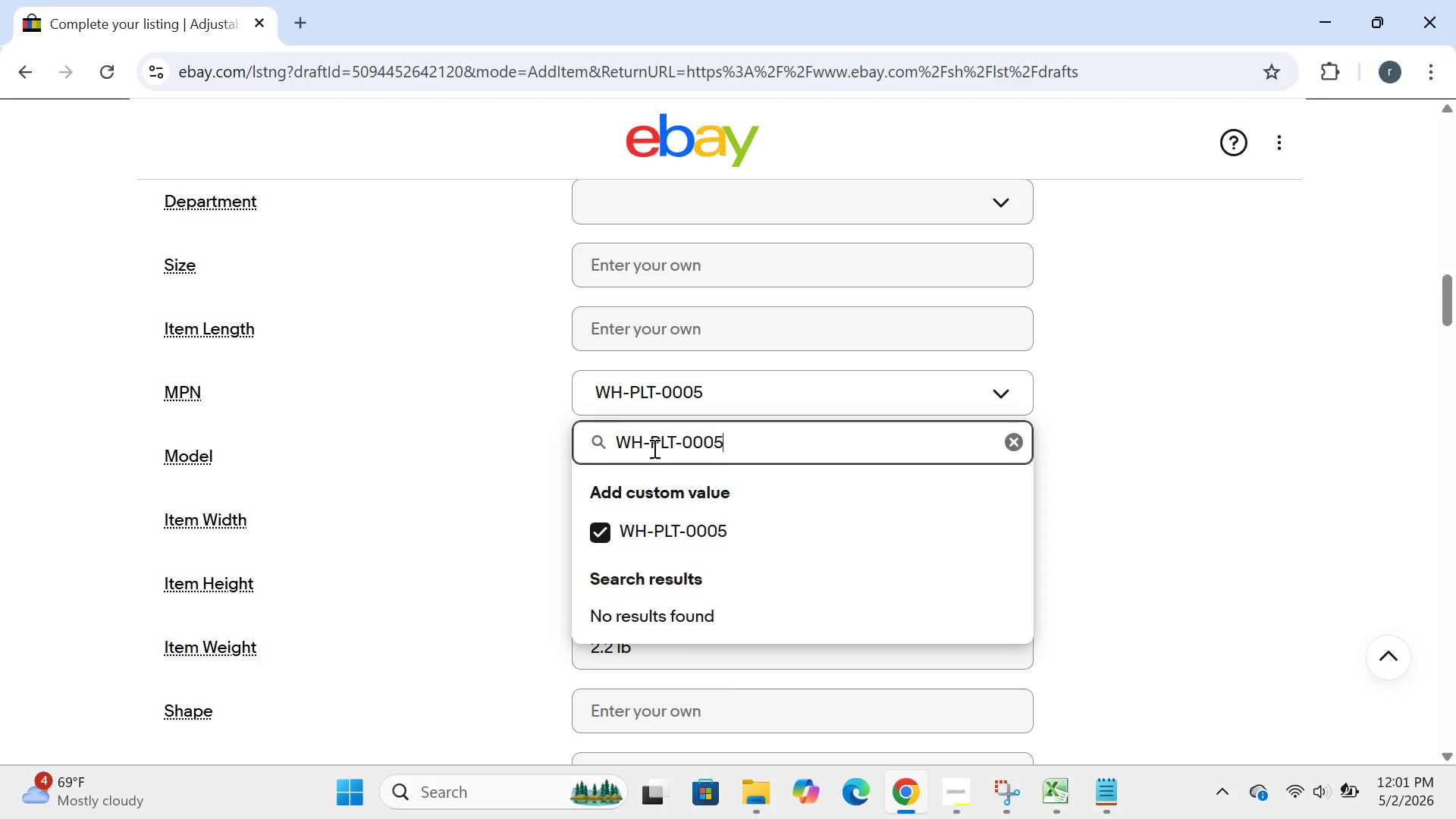 
key(CapsLock)
 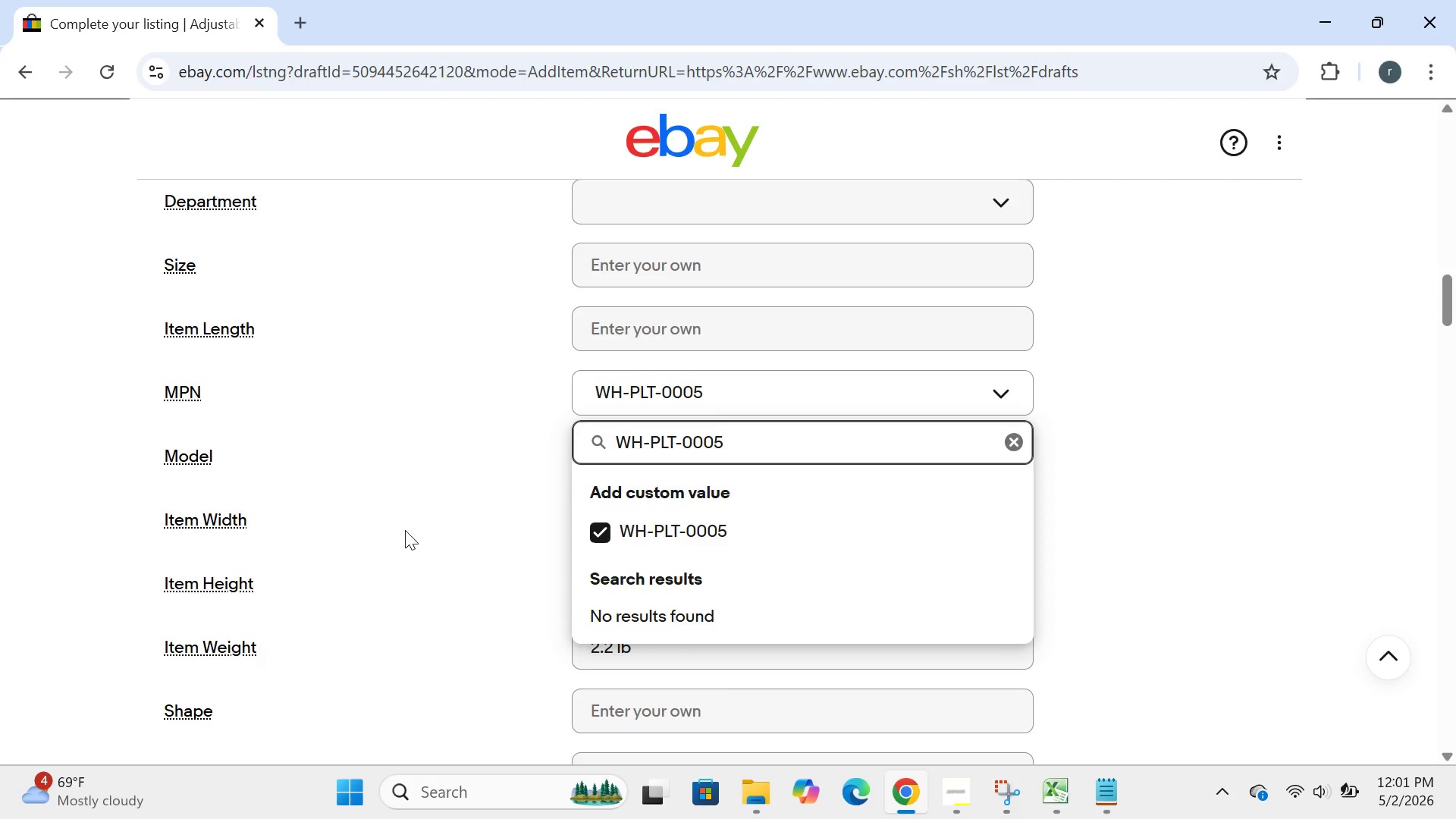 
left_click([405, 530])
 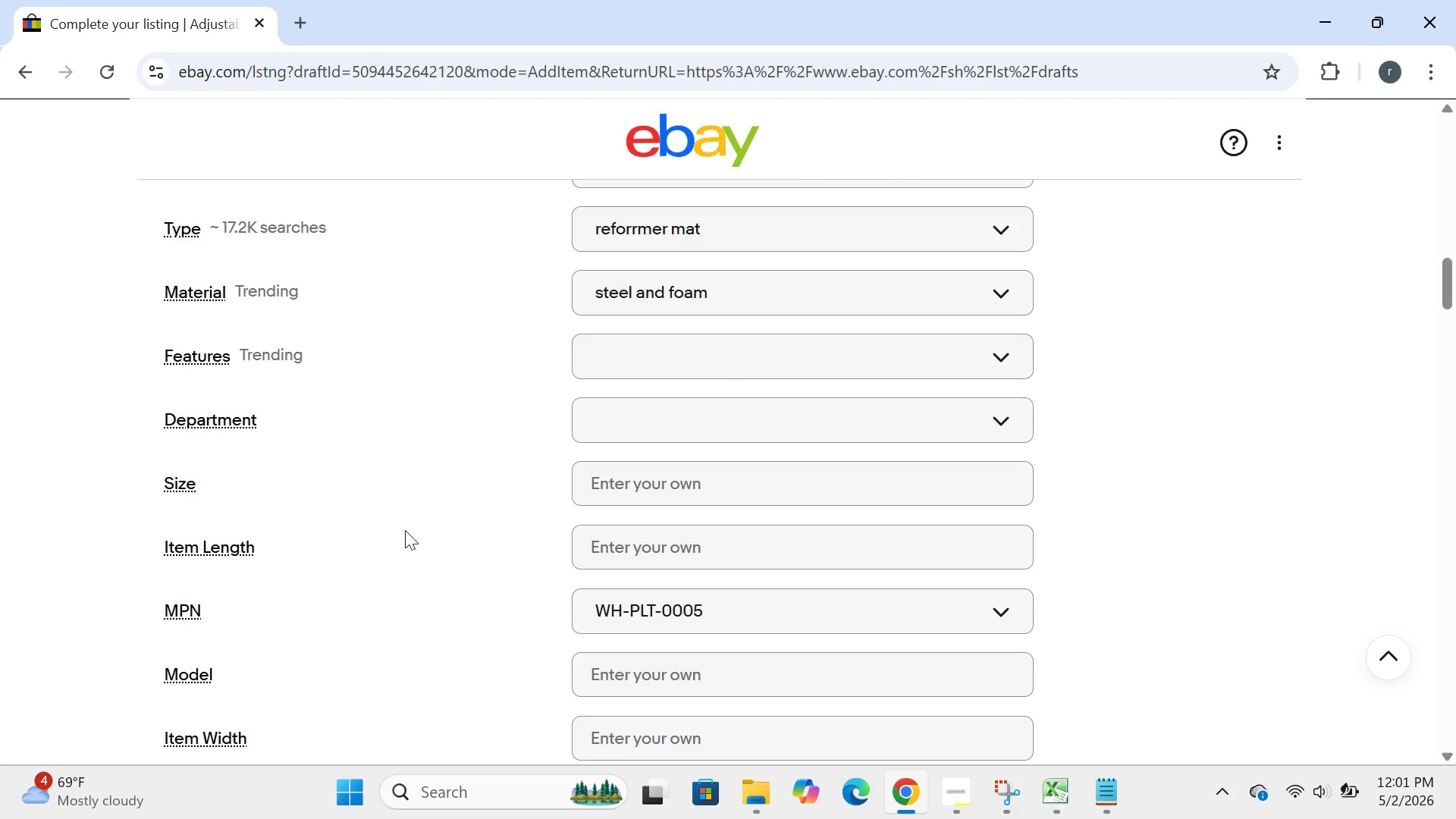 
left_click([661, 340])
 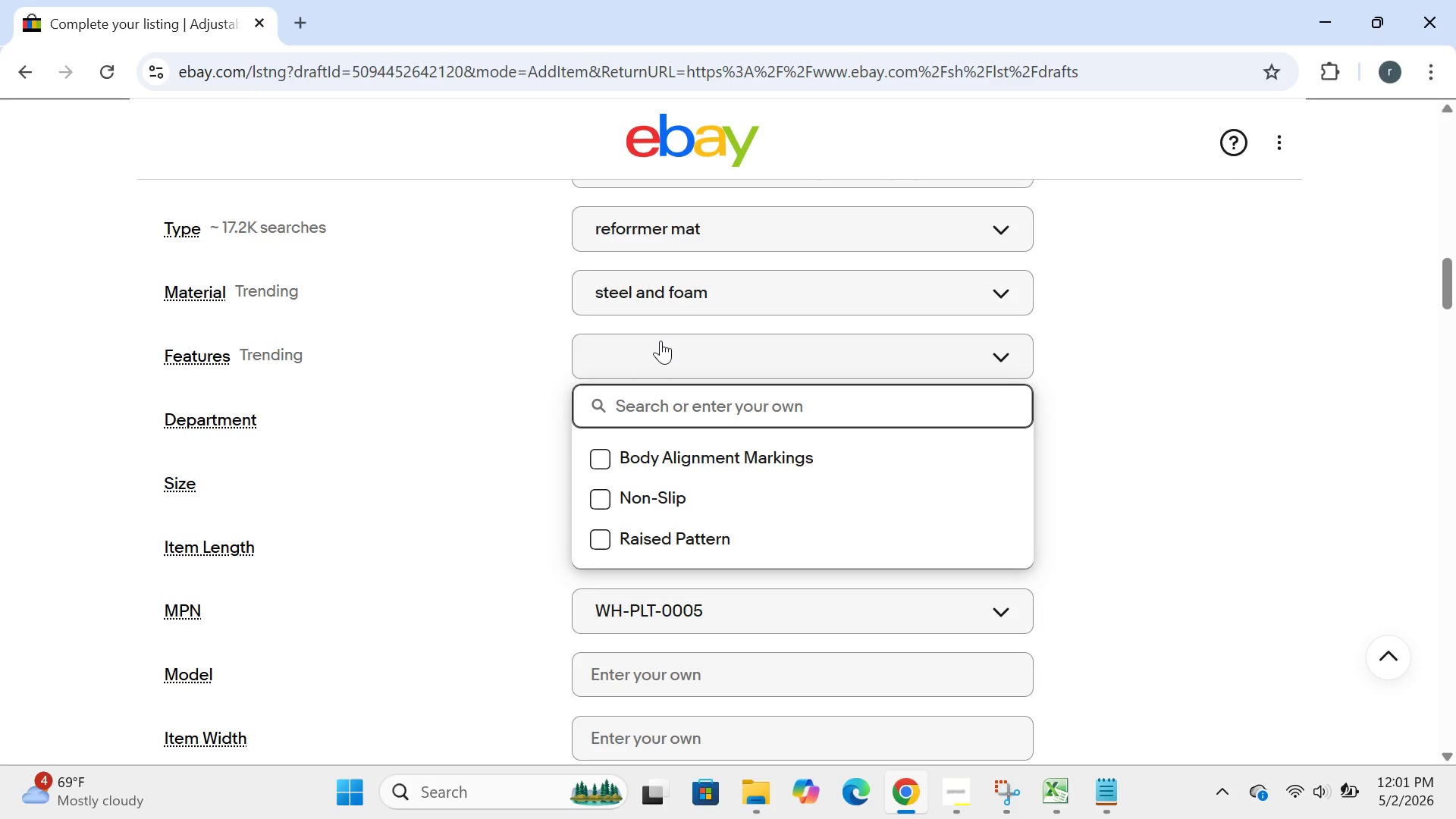 
type(foam )
 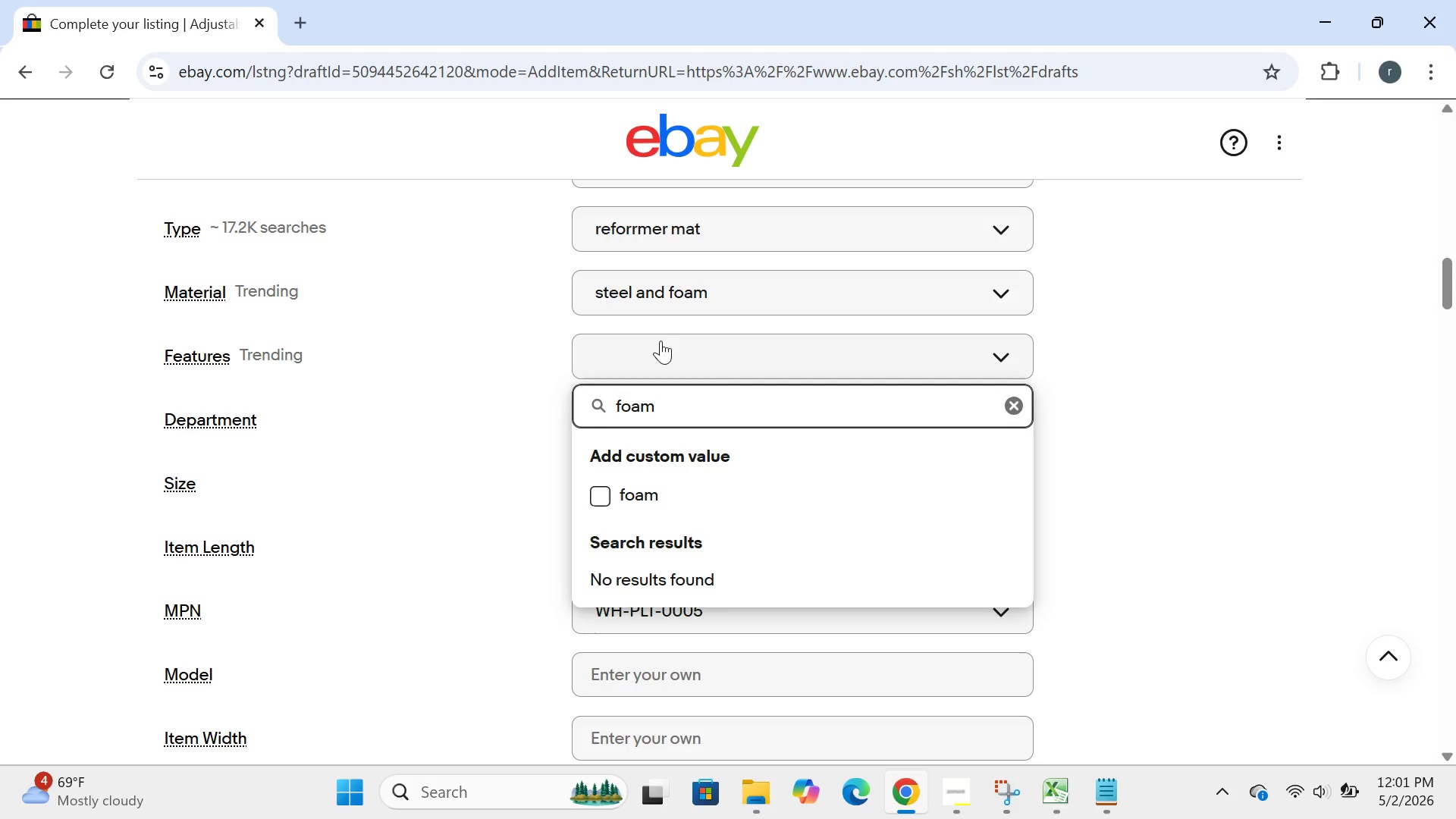 
type(padded handles, non )
key(Backspace)
type(- slip grip)
 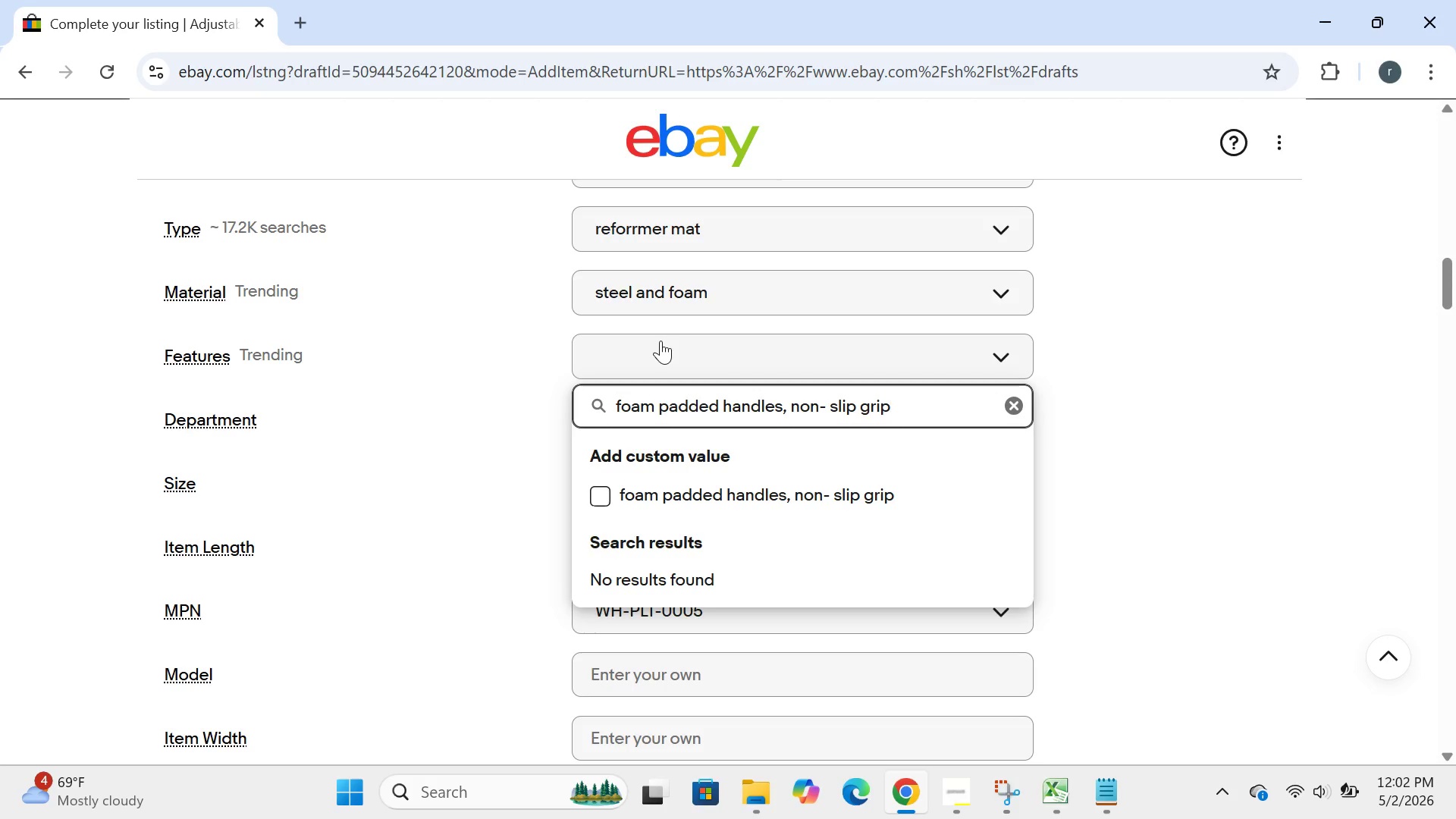 
key(Enter)
 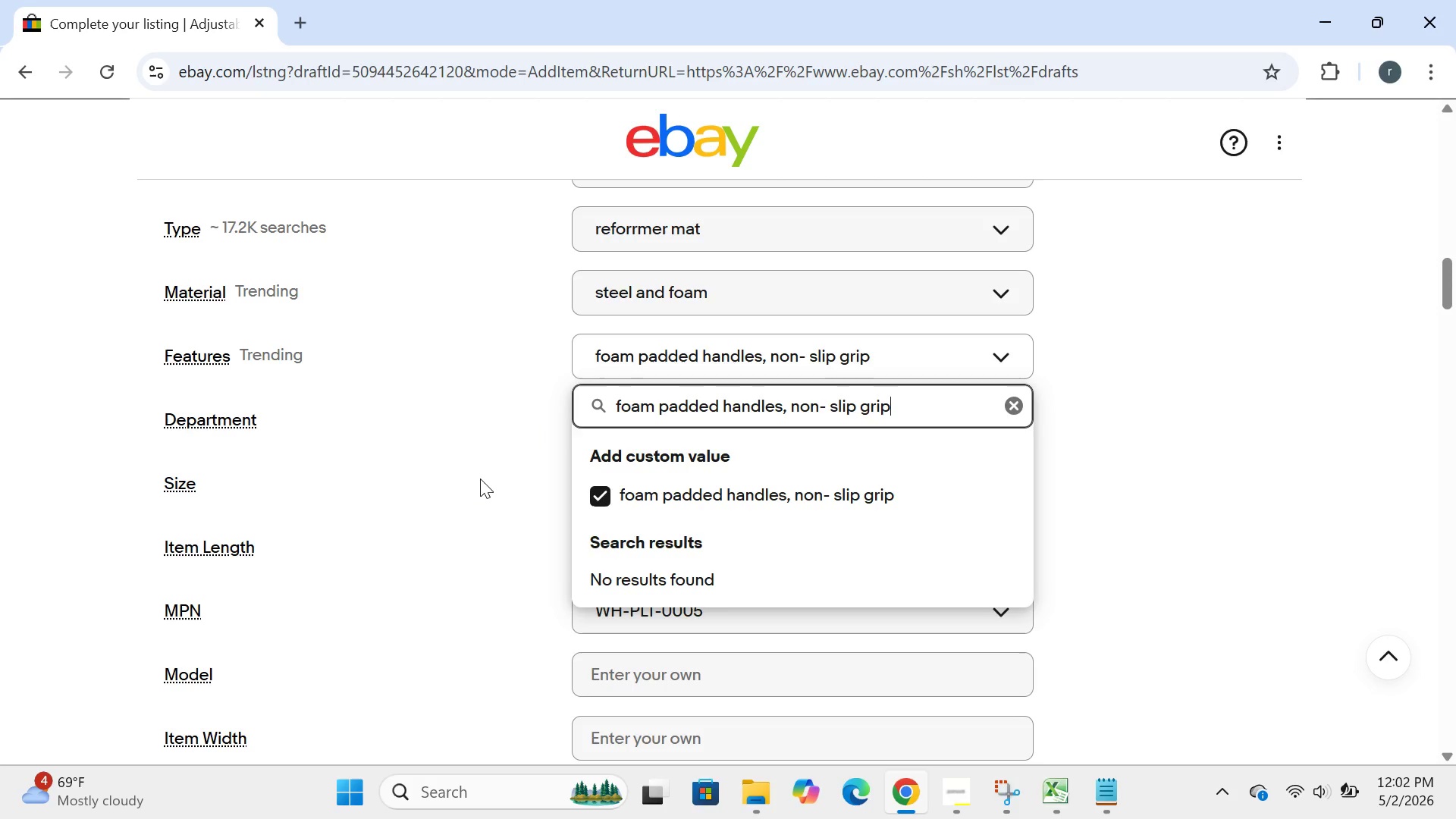 
left_click([480, 479])
 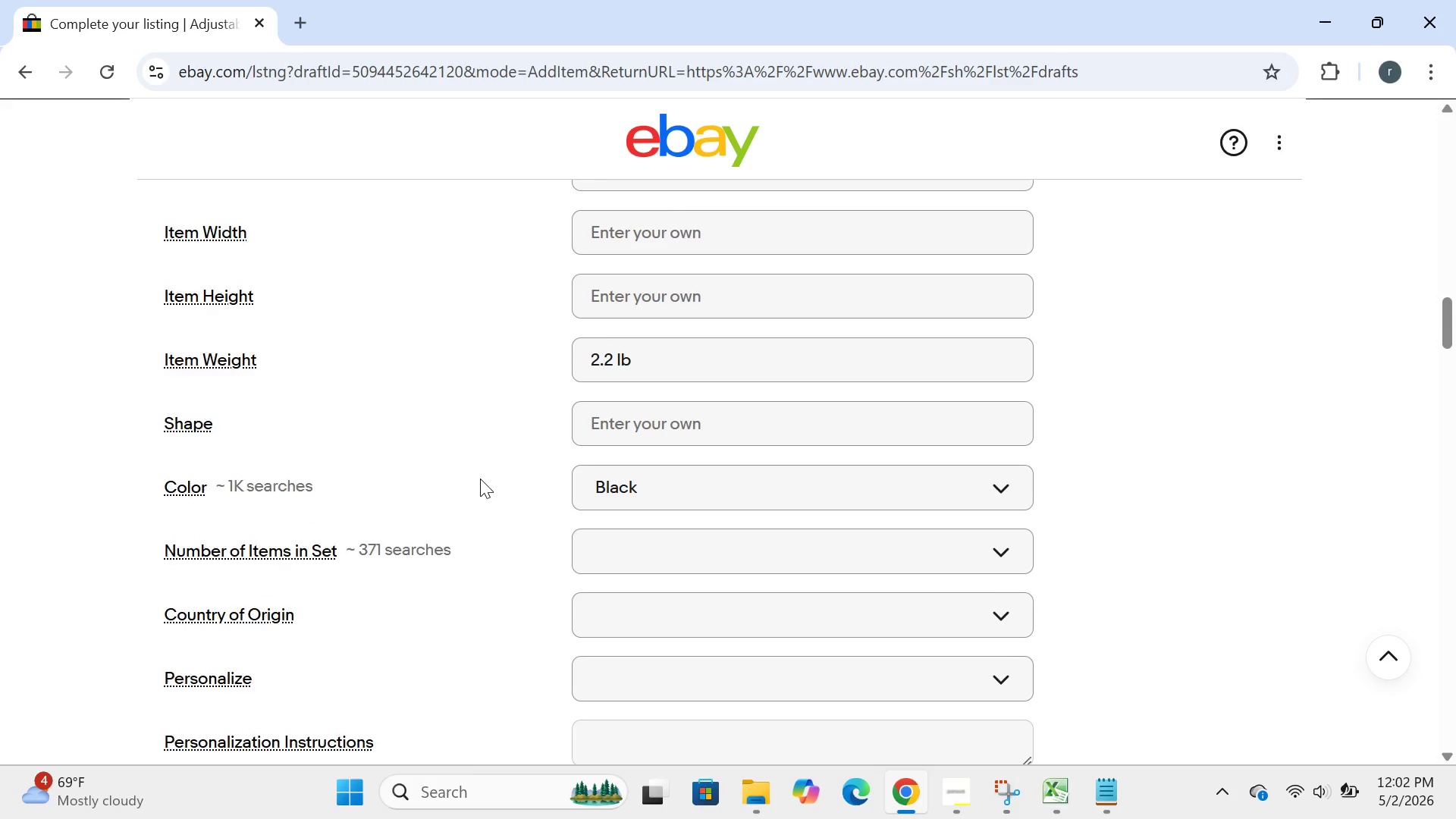 
wait(16.5)
 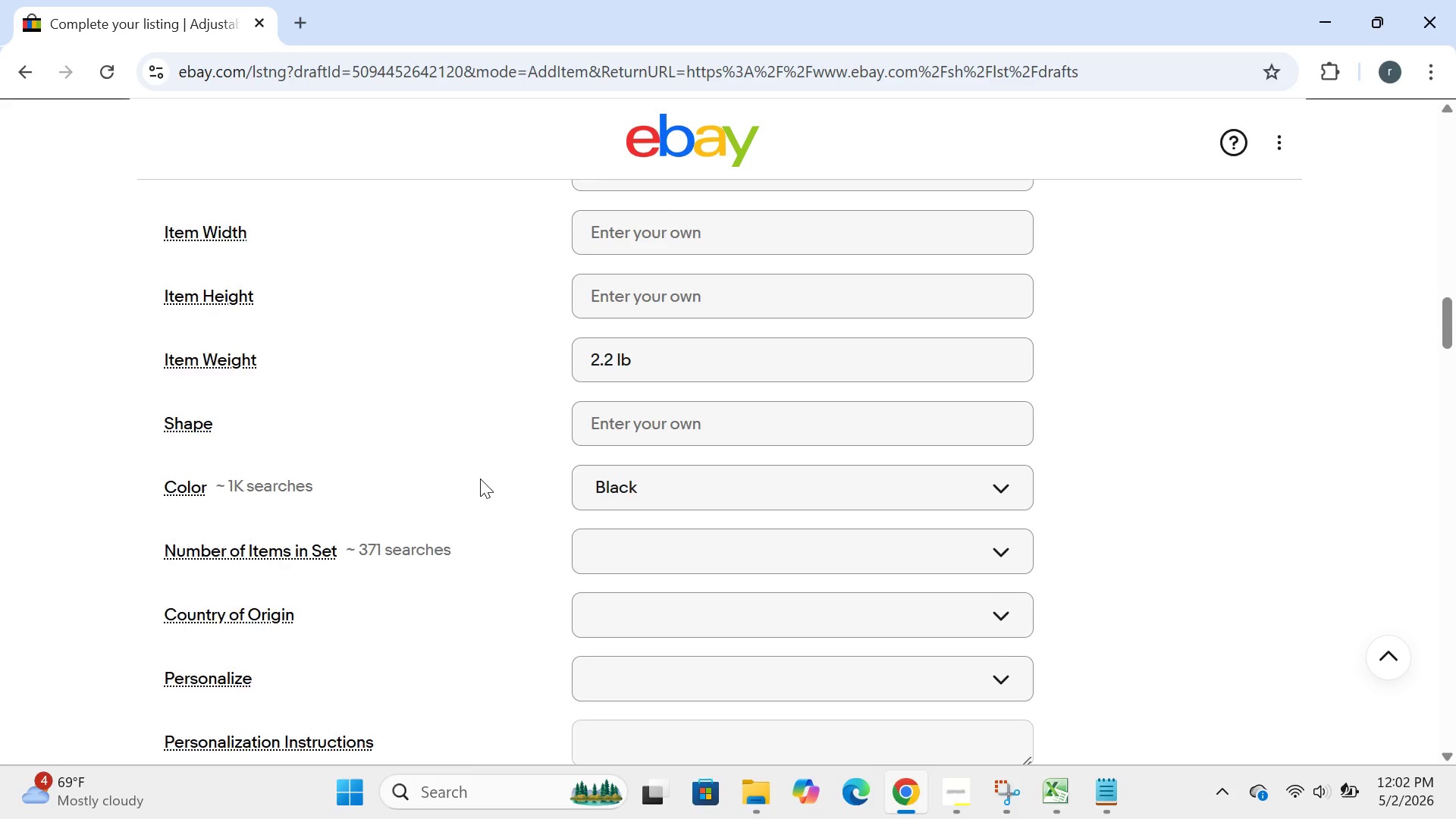 
left_click([1062, 340])
 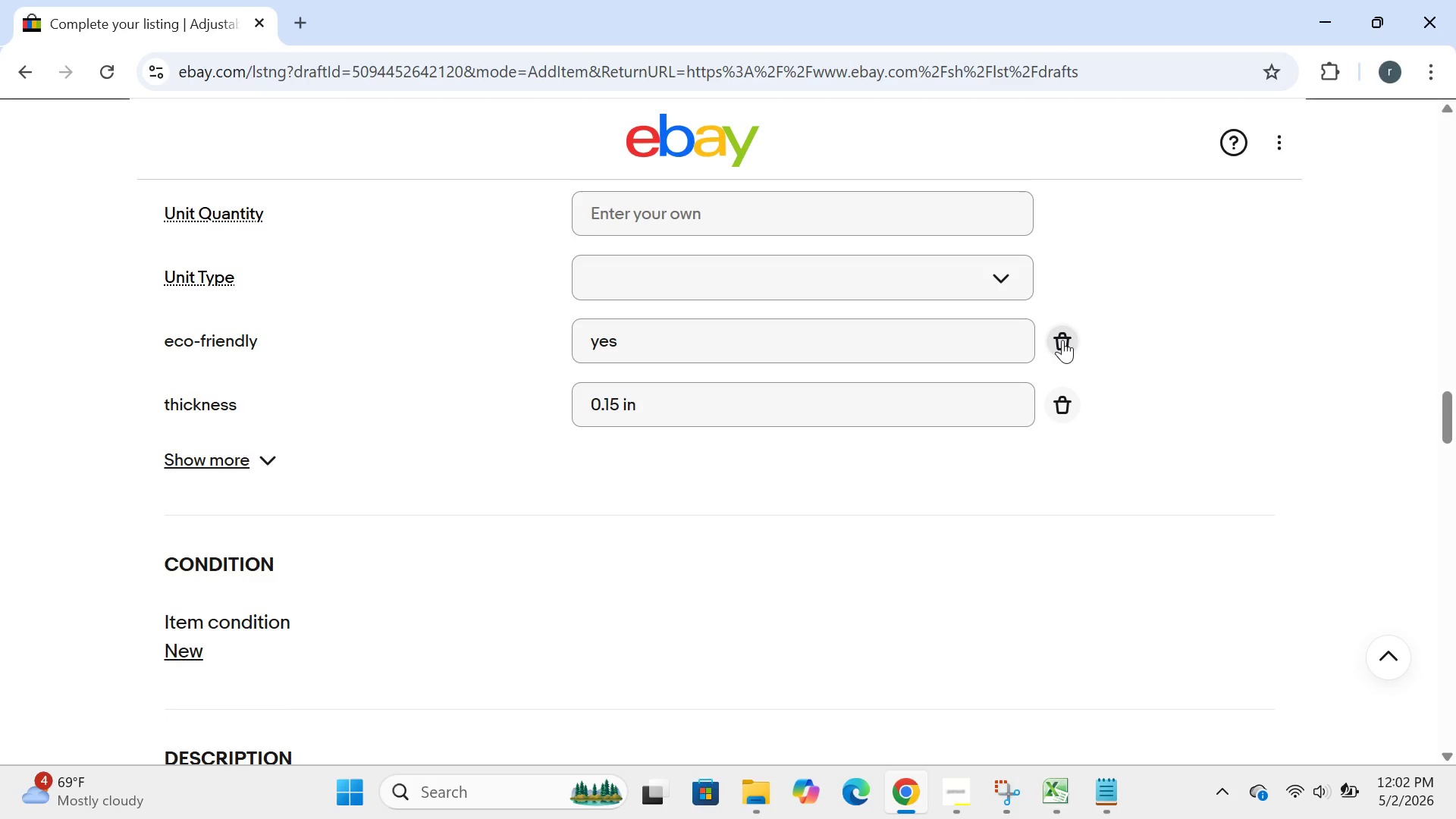 
double_click([1062, 340])
 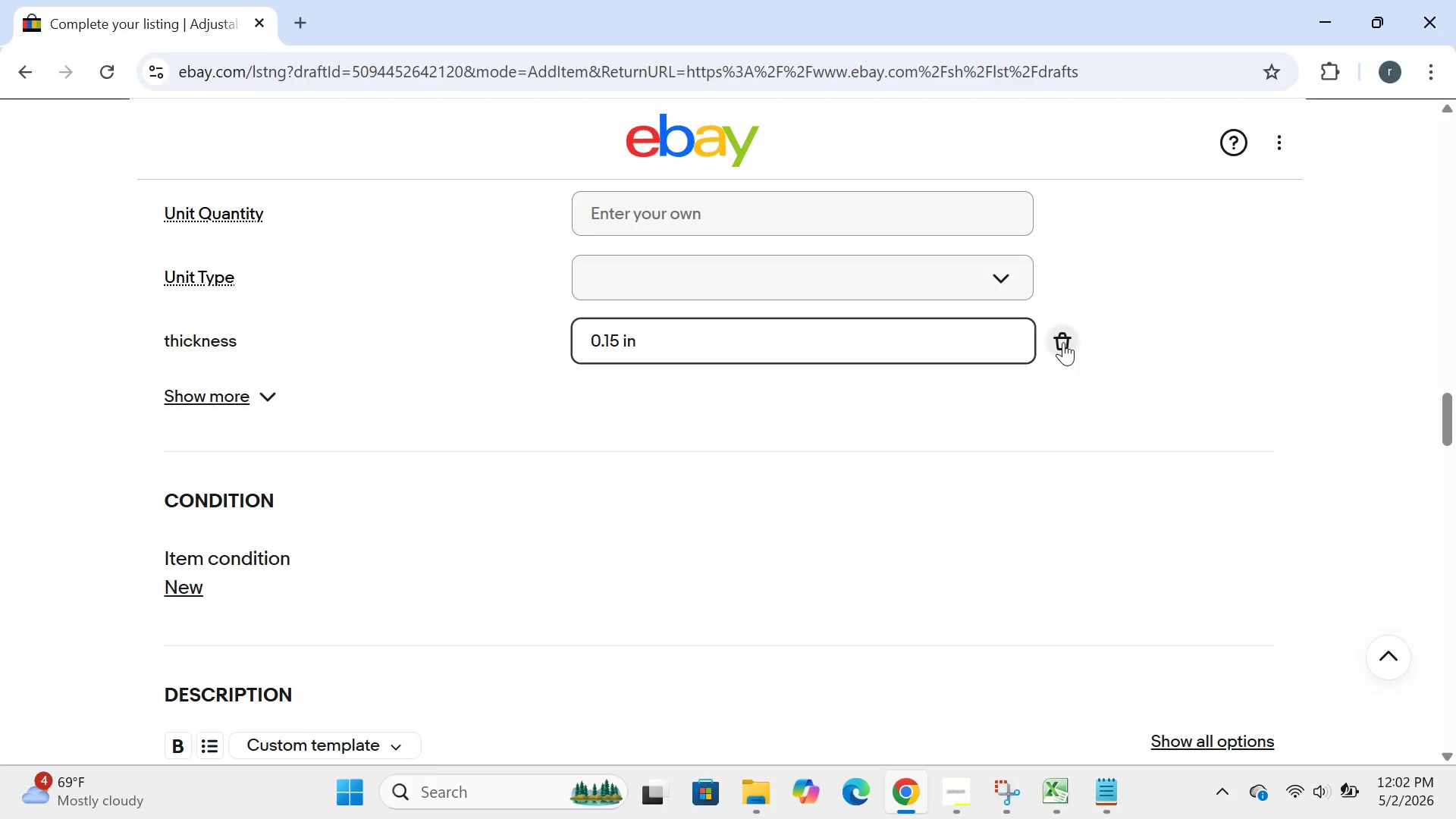 
left_click([1063, 342])
 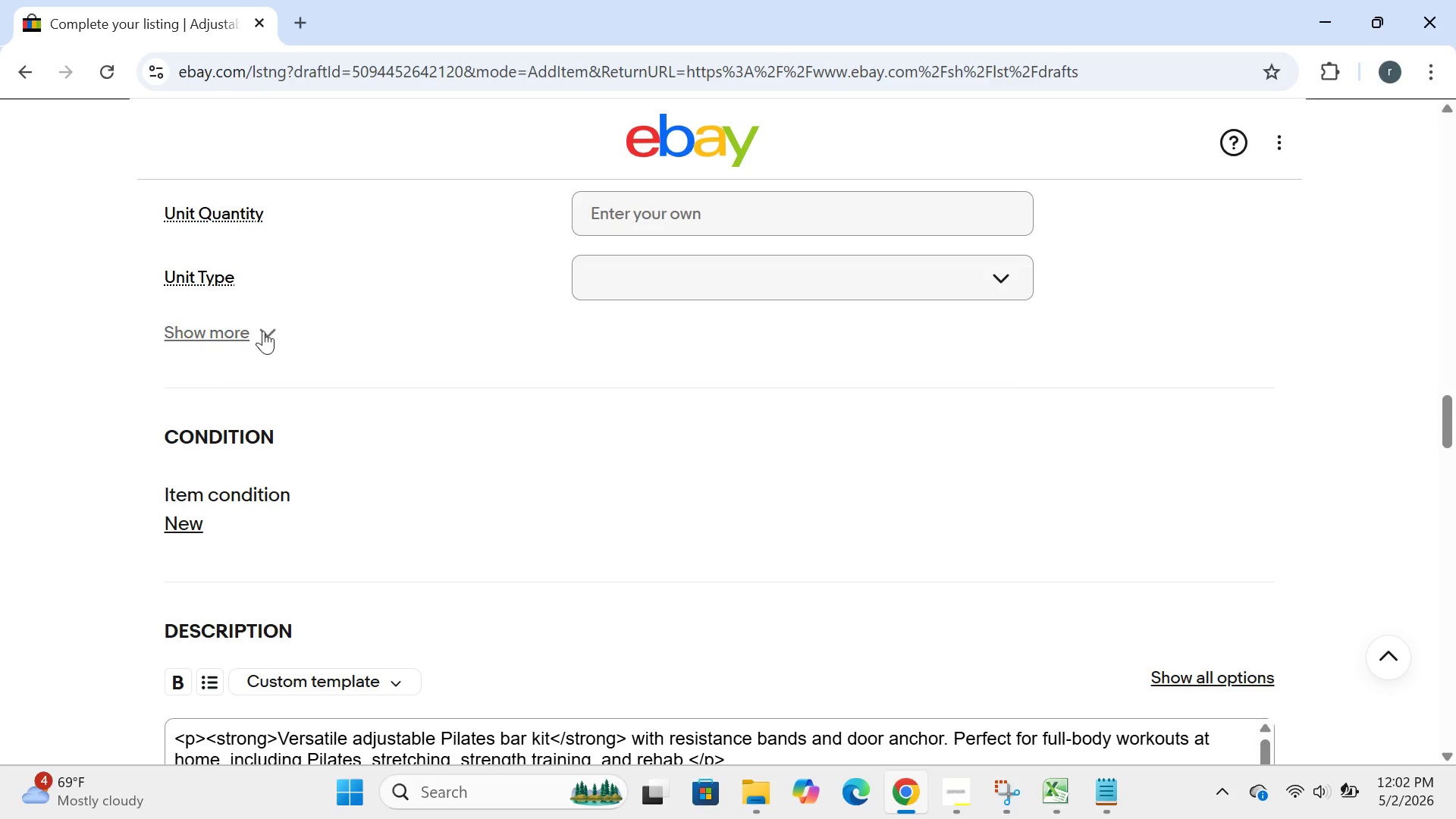 
left_click([261, 331])
 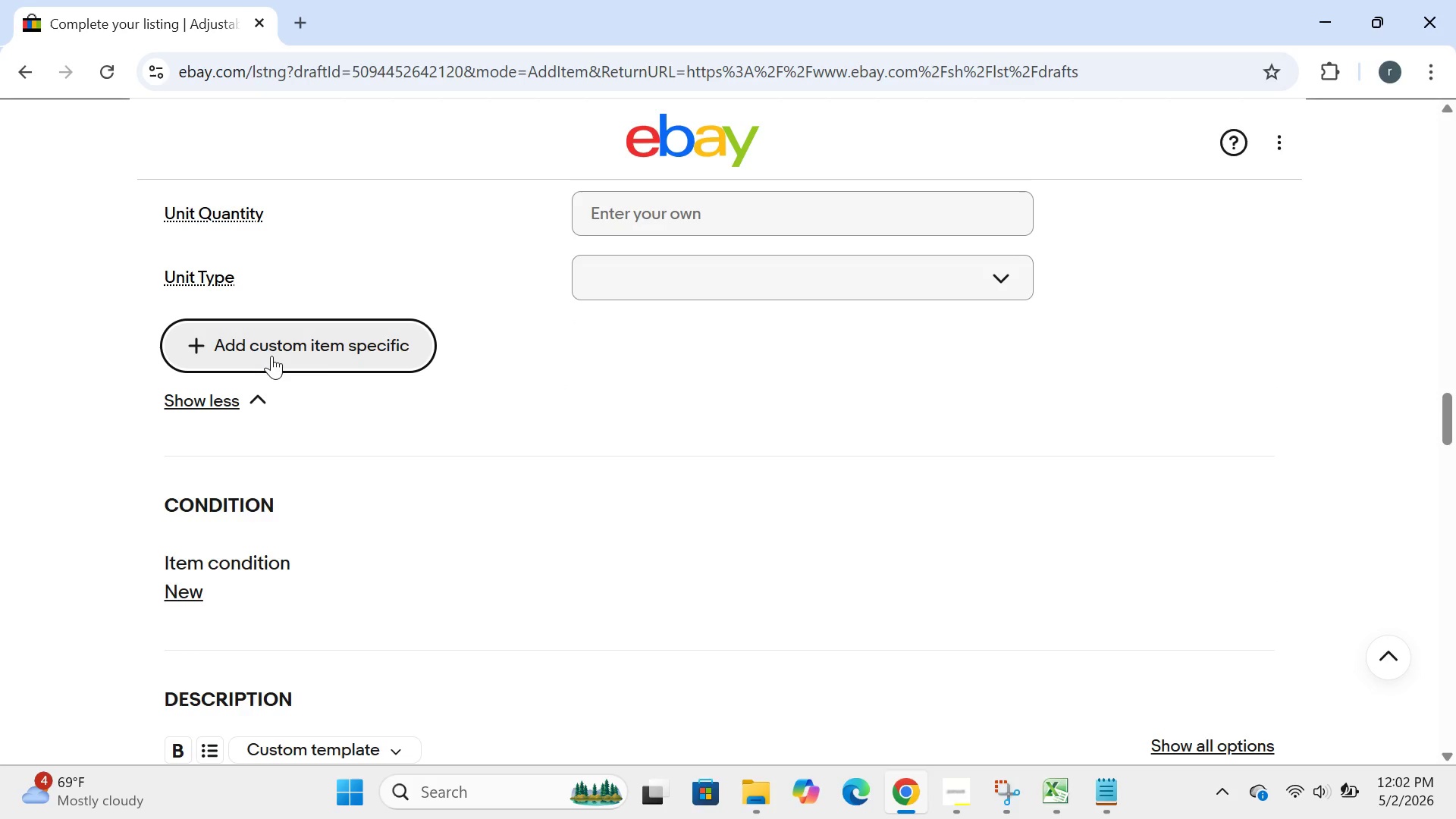 
left_click([271, 356])
 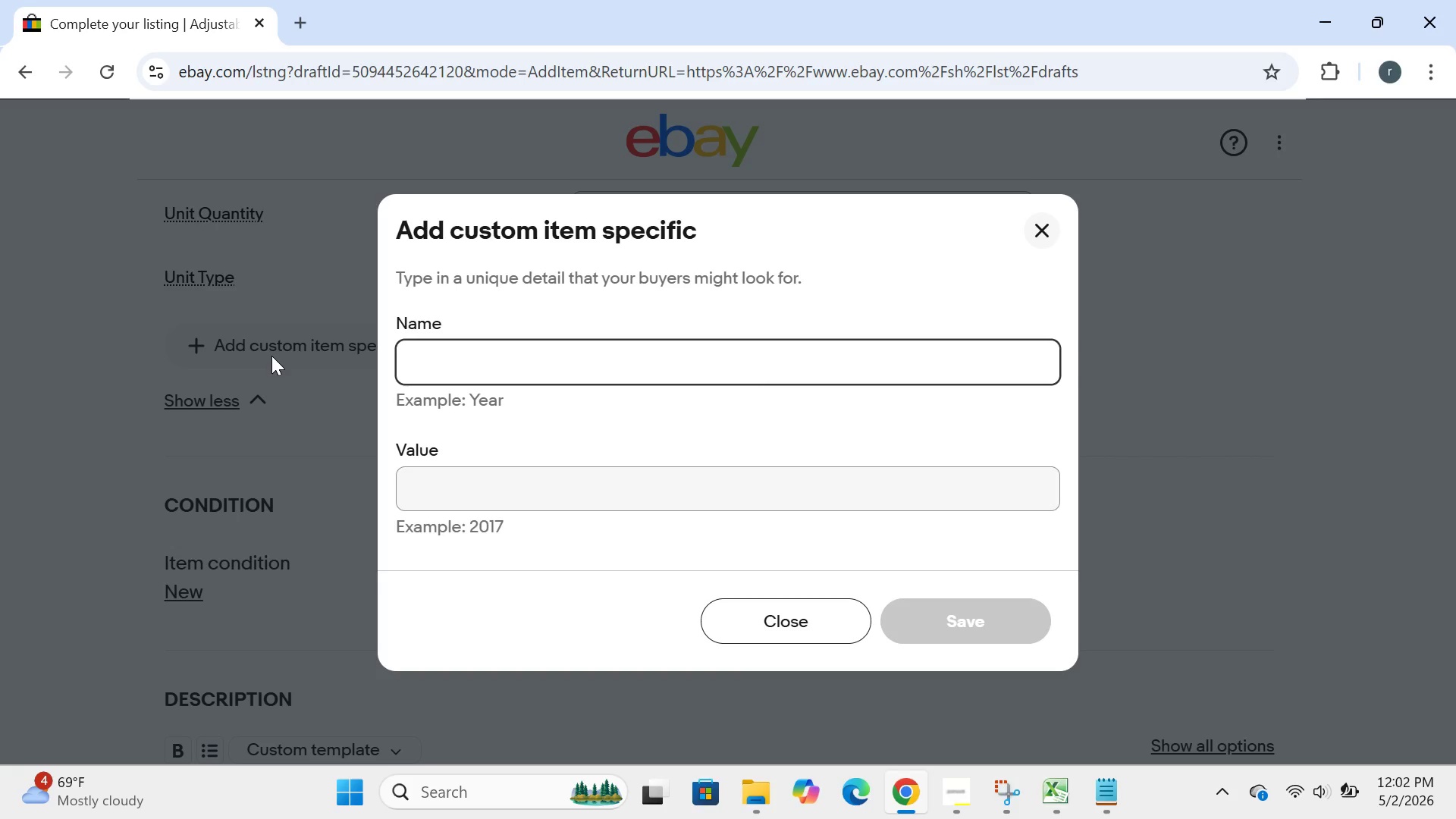 
type(bar )
 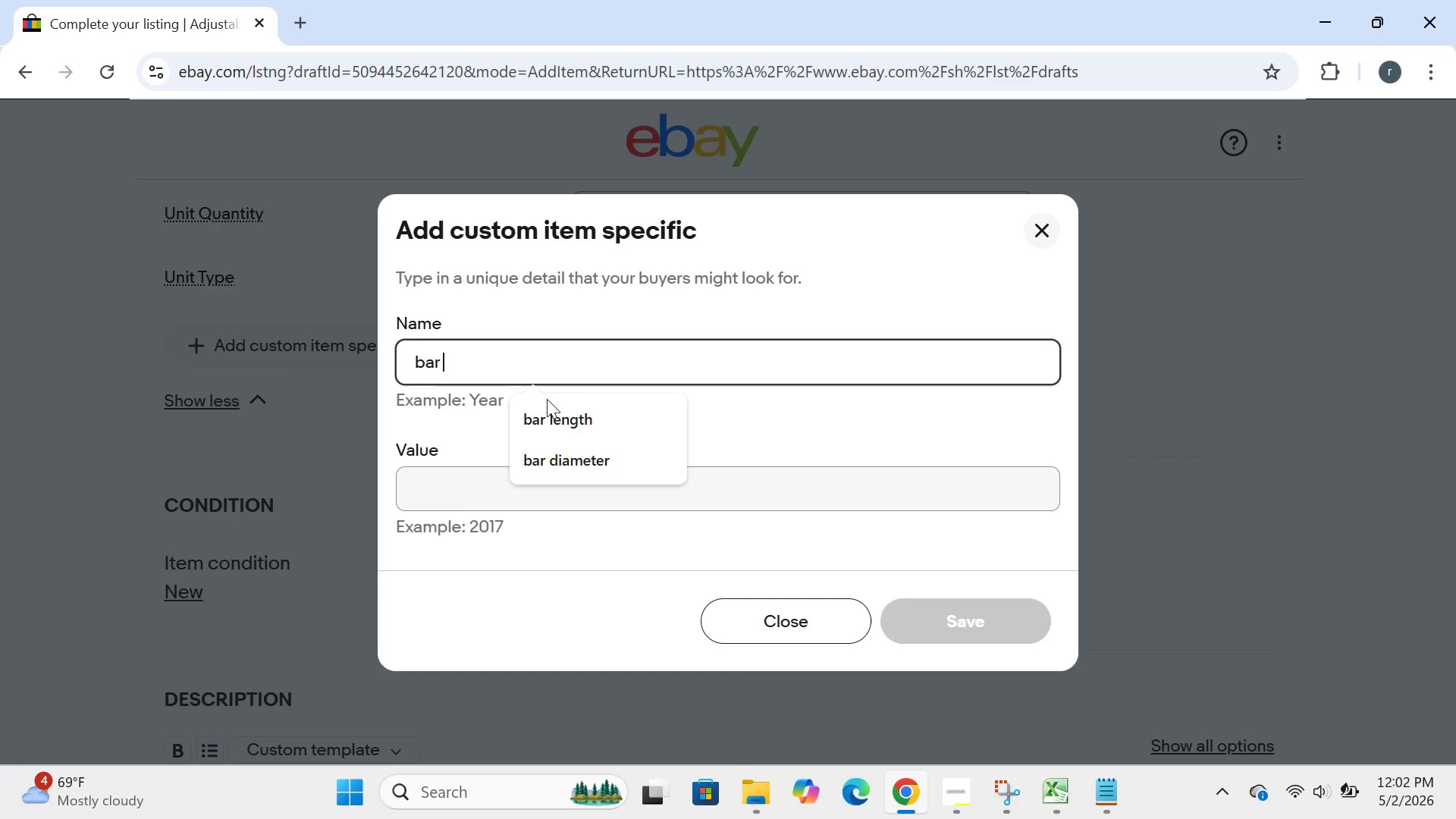 
left_click([552, 410])
 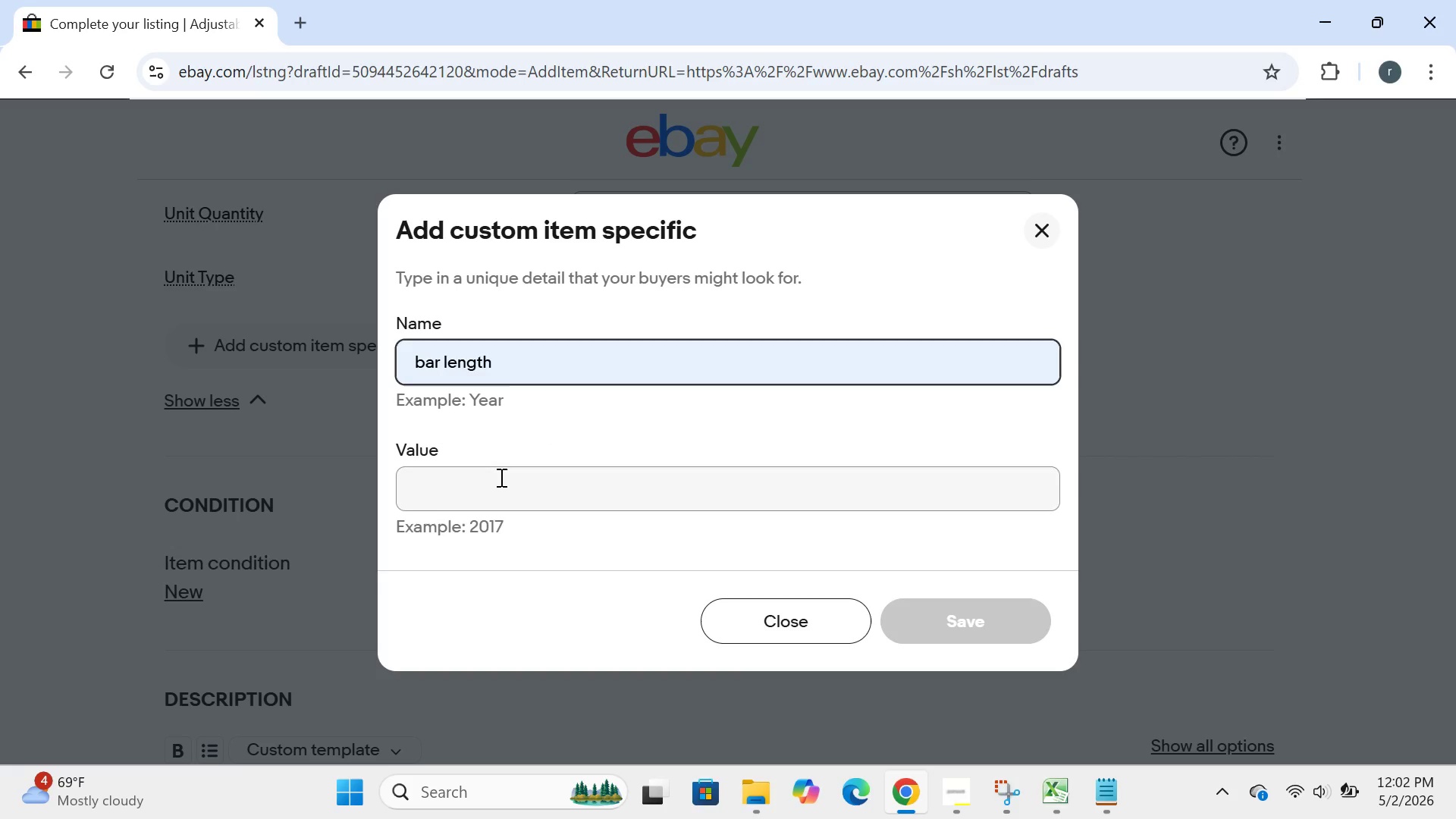 
left_click([500, 477])
 